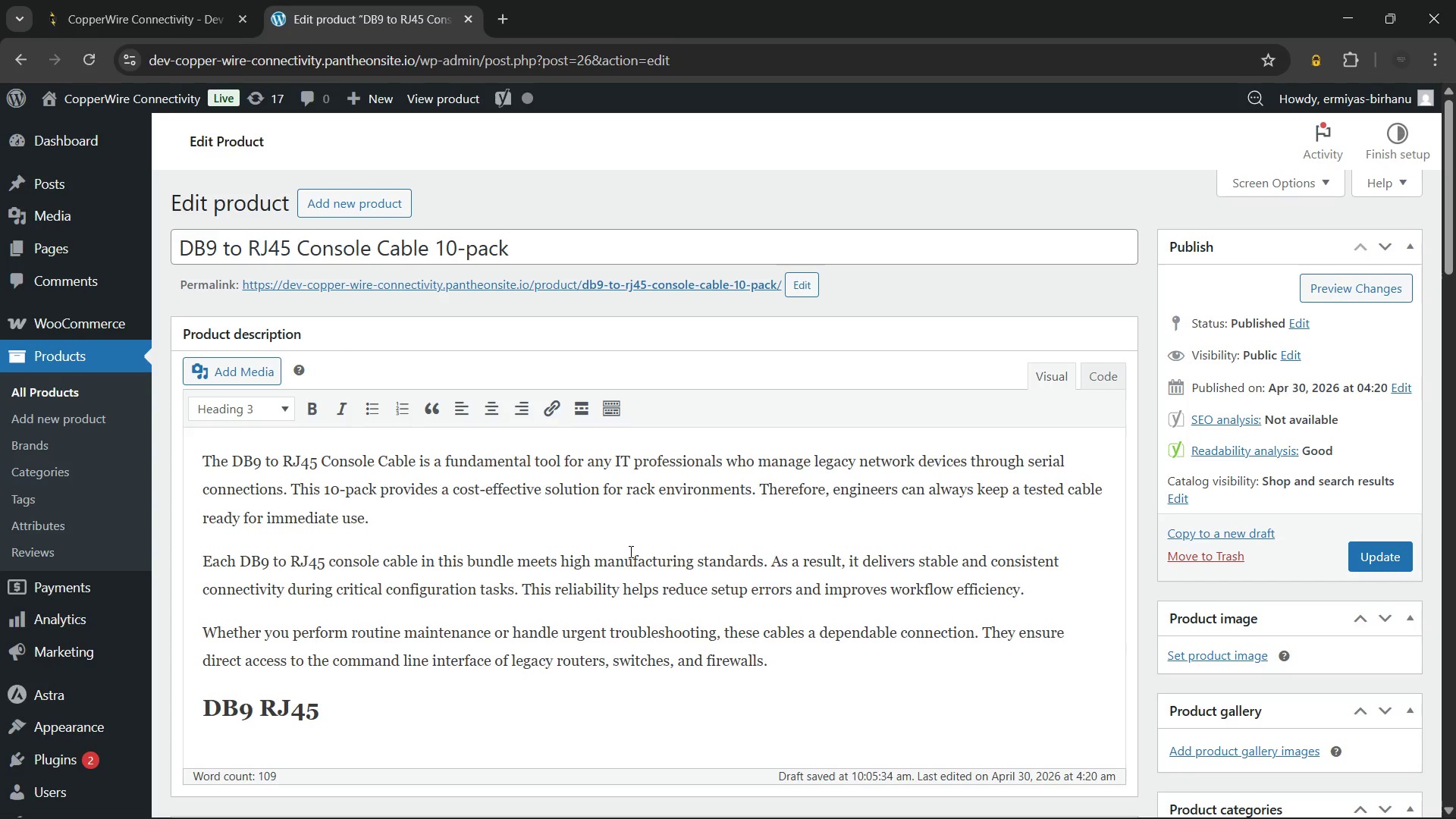 
key(ArrowRight)
 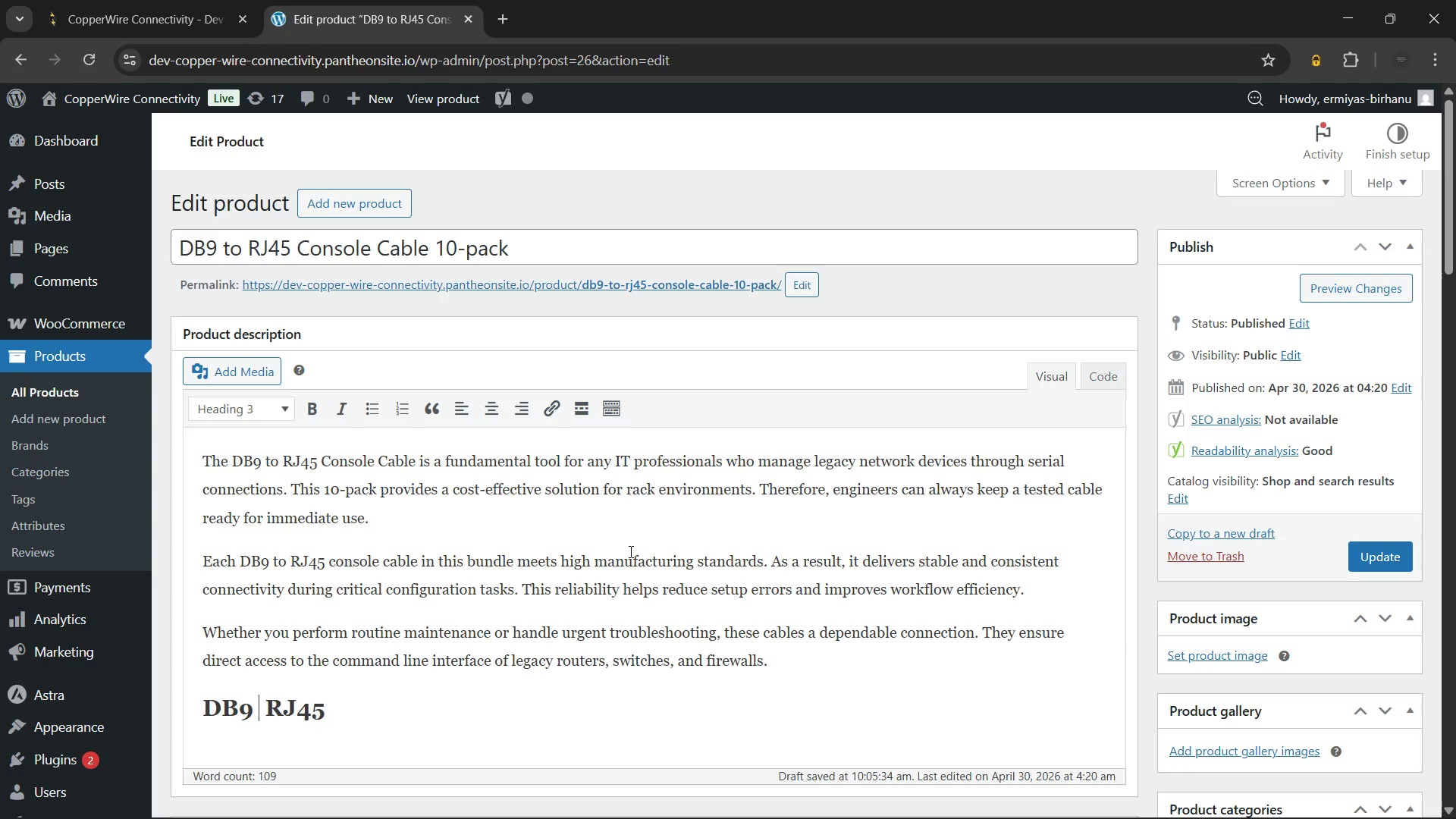 
type( to Console Cable: Key Features)
 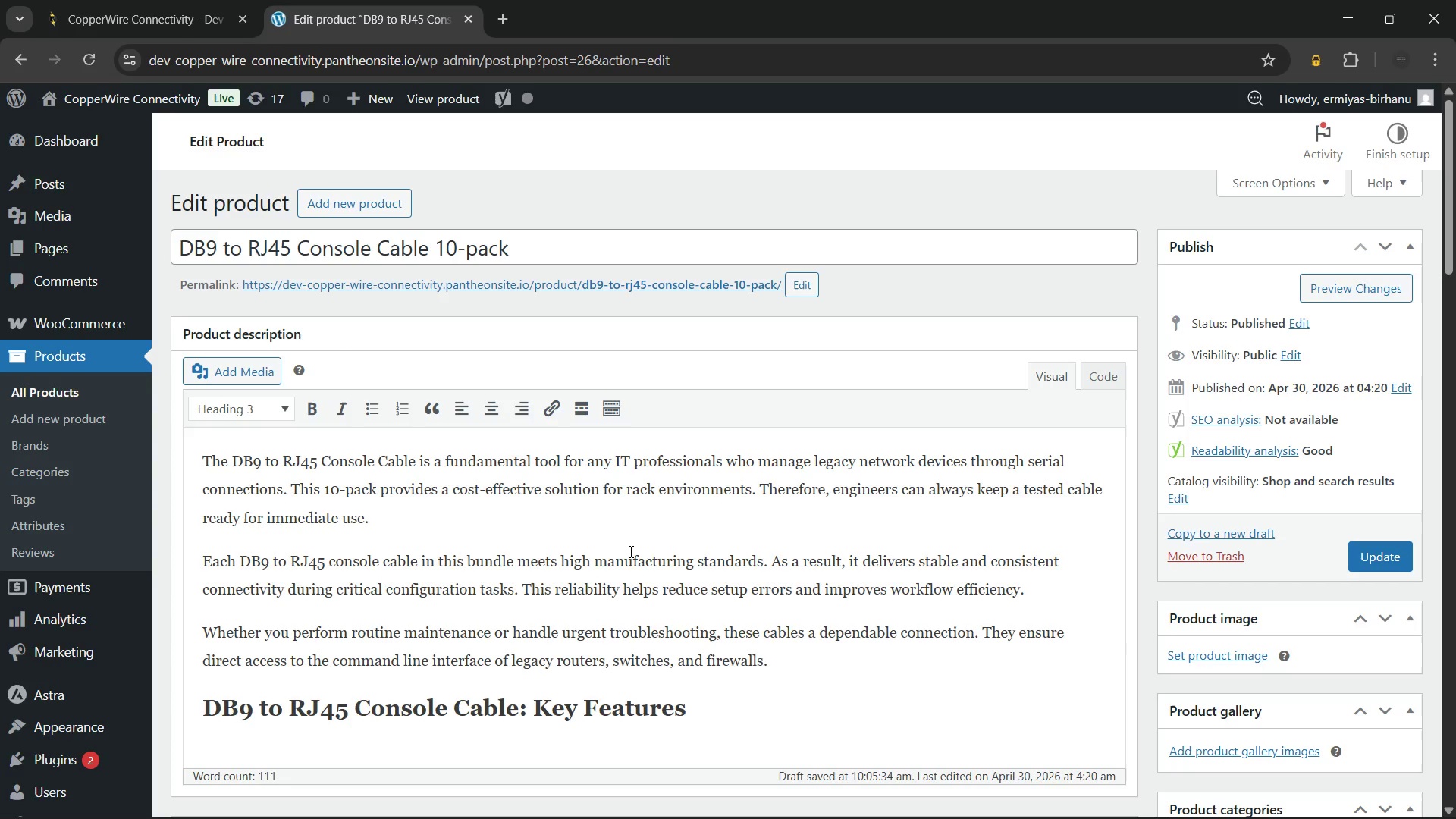 
hold_key(key=ArrowRight, duration=1.06)
 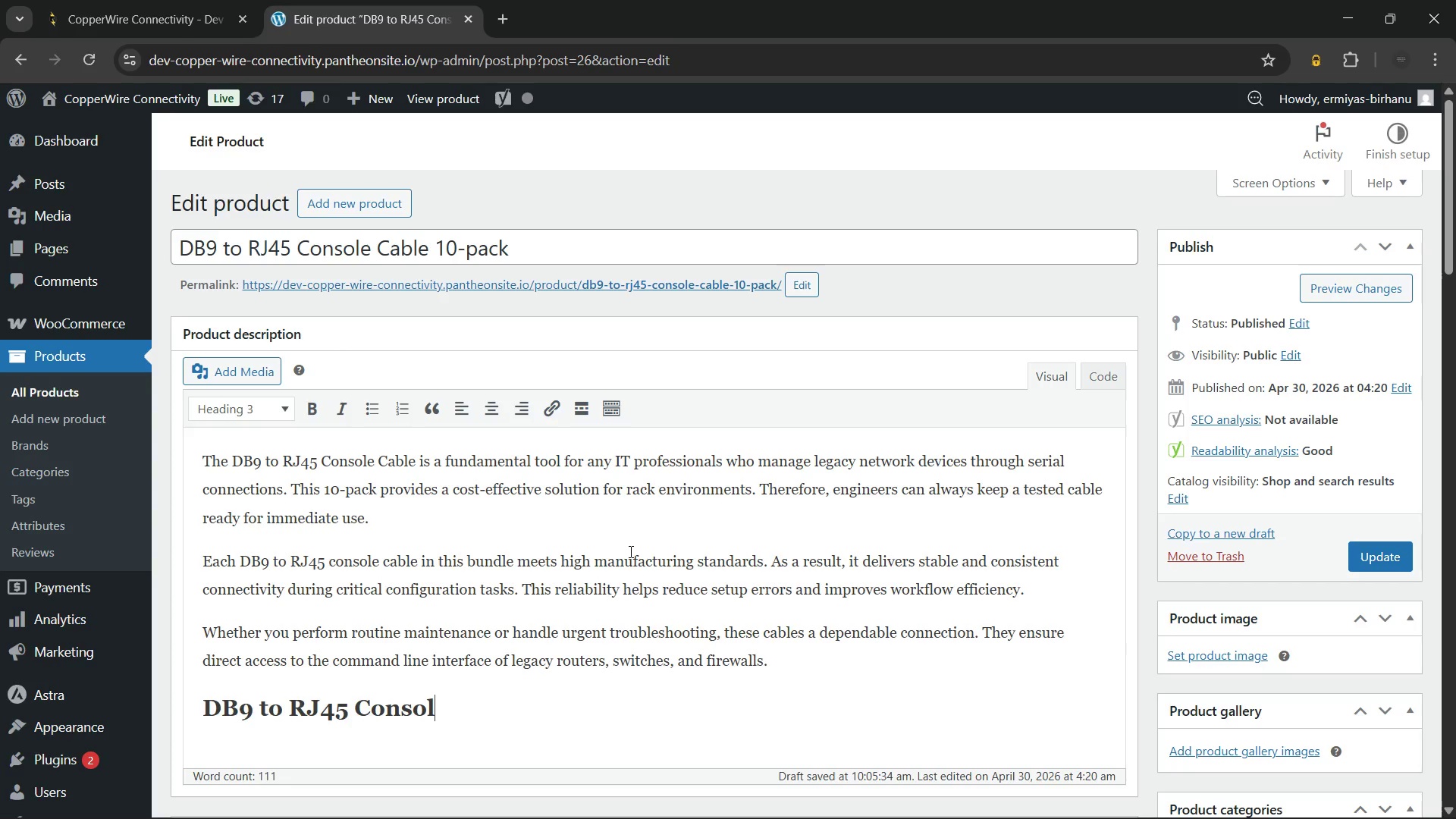 
key(Enter)
 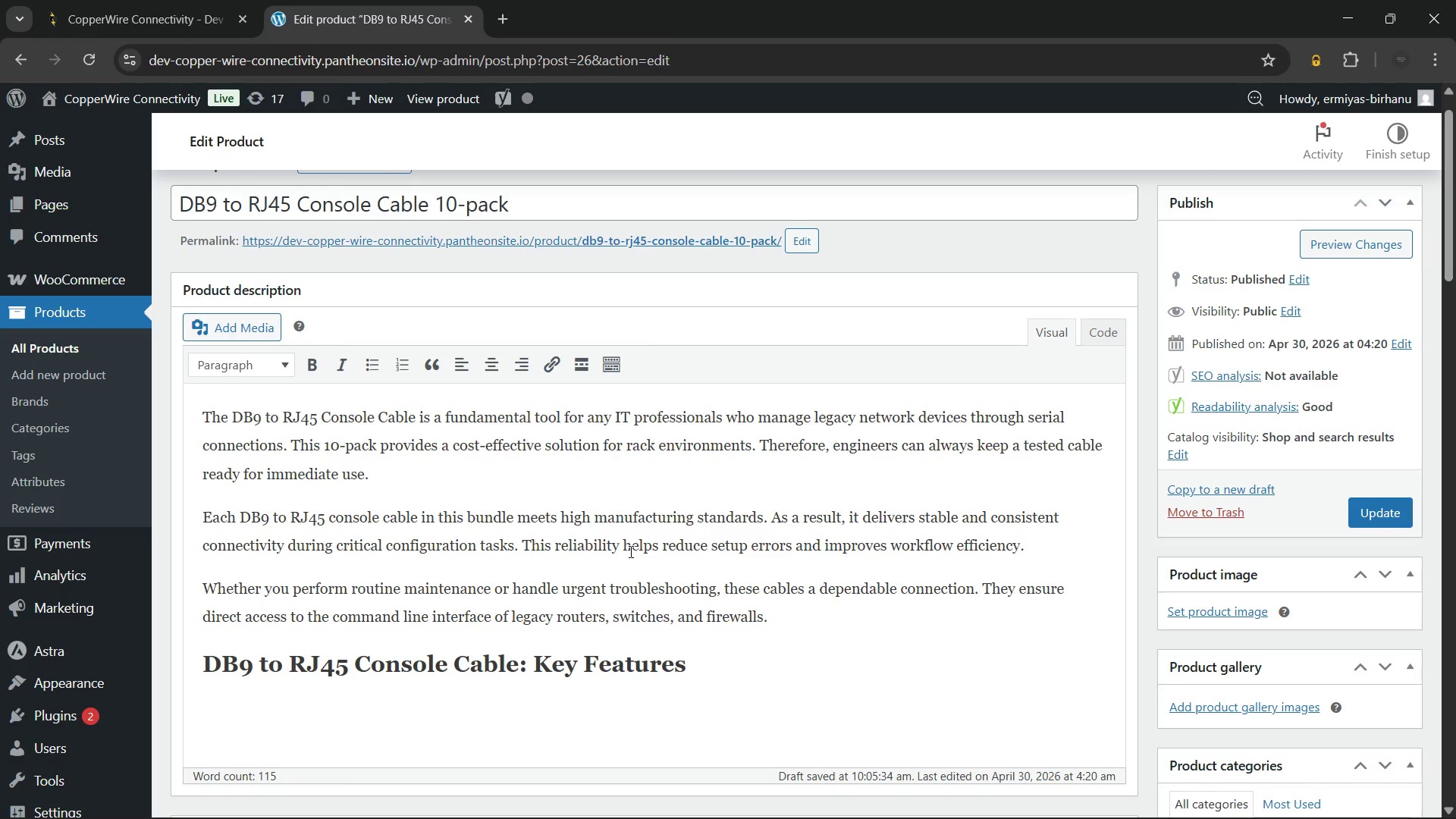 
type(Standard)
key(Backspace)
key(Backspace)
key(Backspace)
key(Backspace)
key(Backspace)
key(Backspace)
key(Backspace)
key(Backspace)
 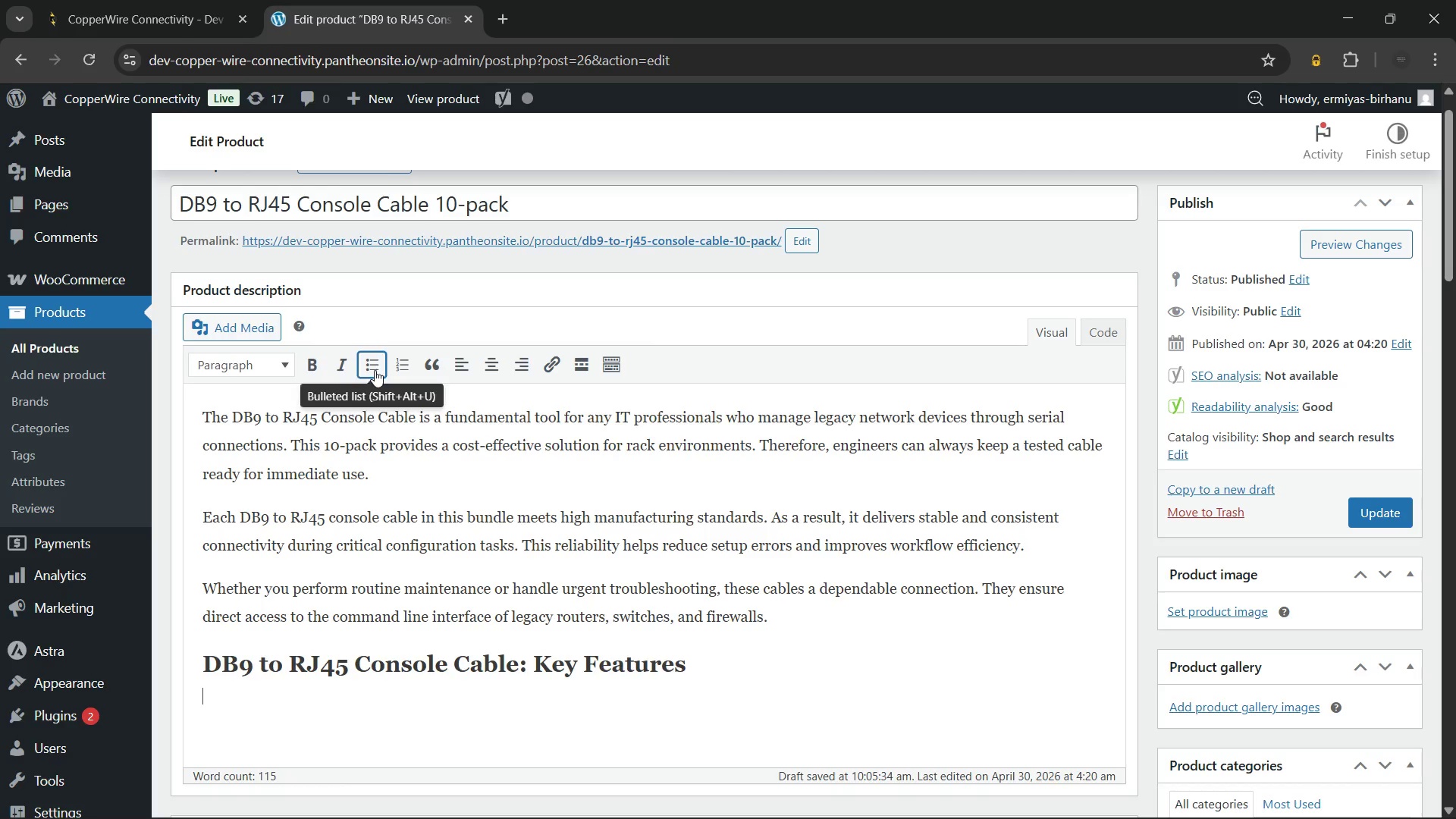 
left_click([372, 369])
 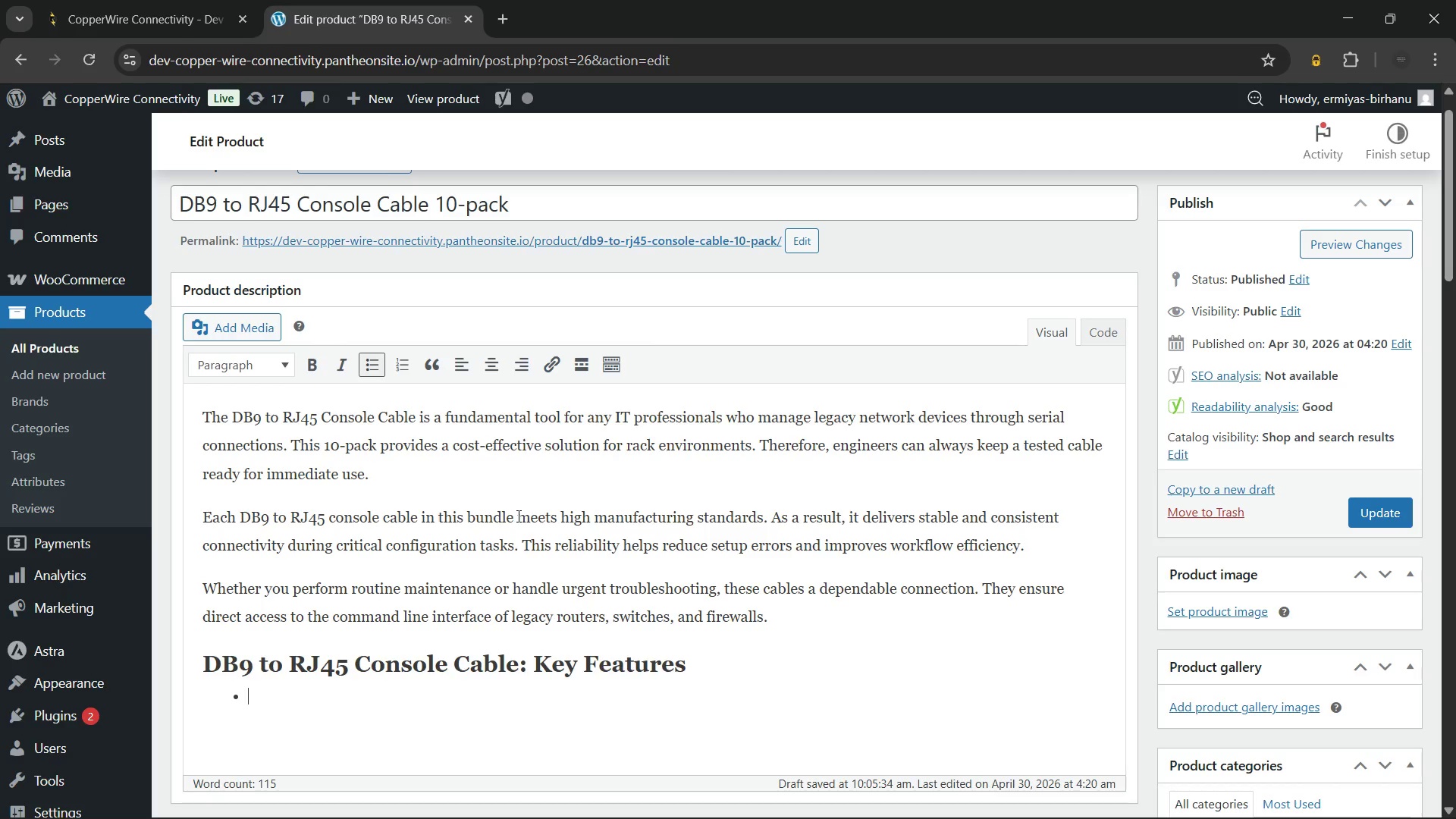 
wait(5.73)
 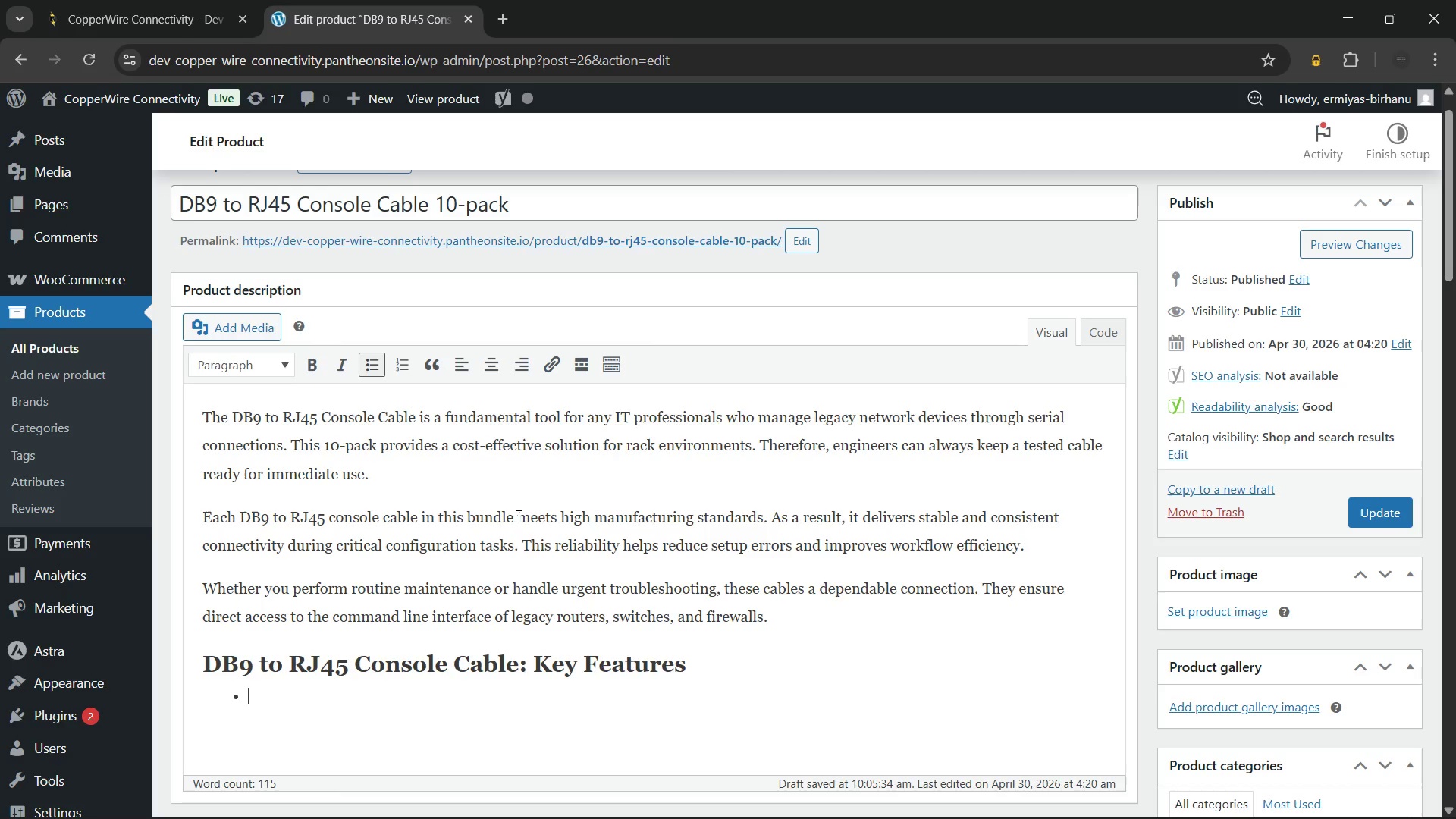 
type(Standard rollover (crossover) pinout for Cisco and compatible devices)
 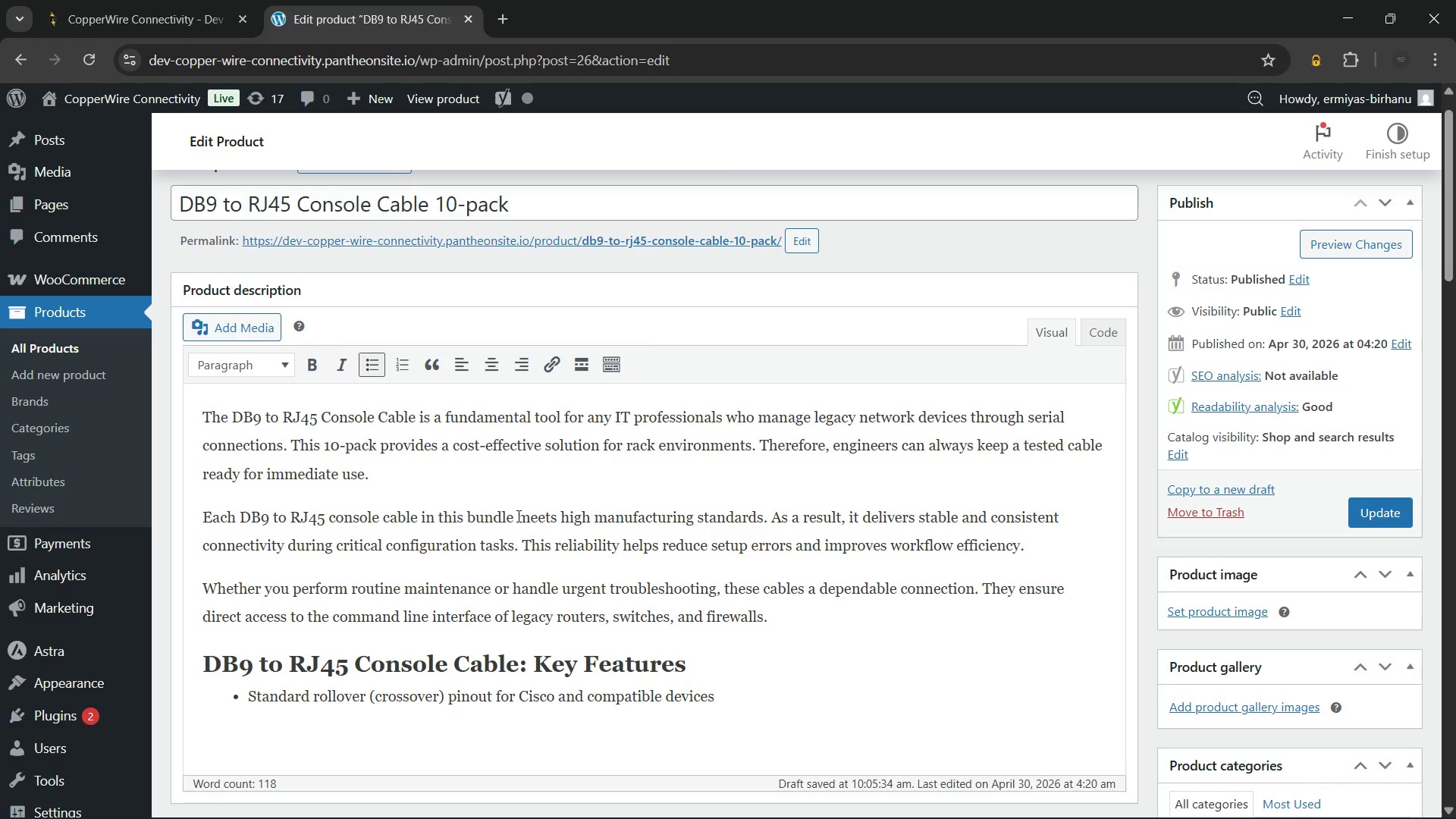 
key(Enter)
 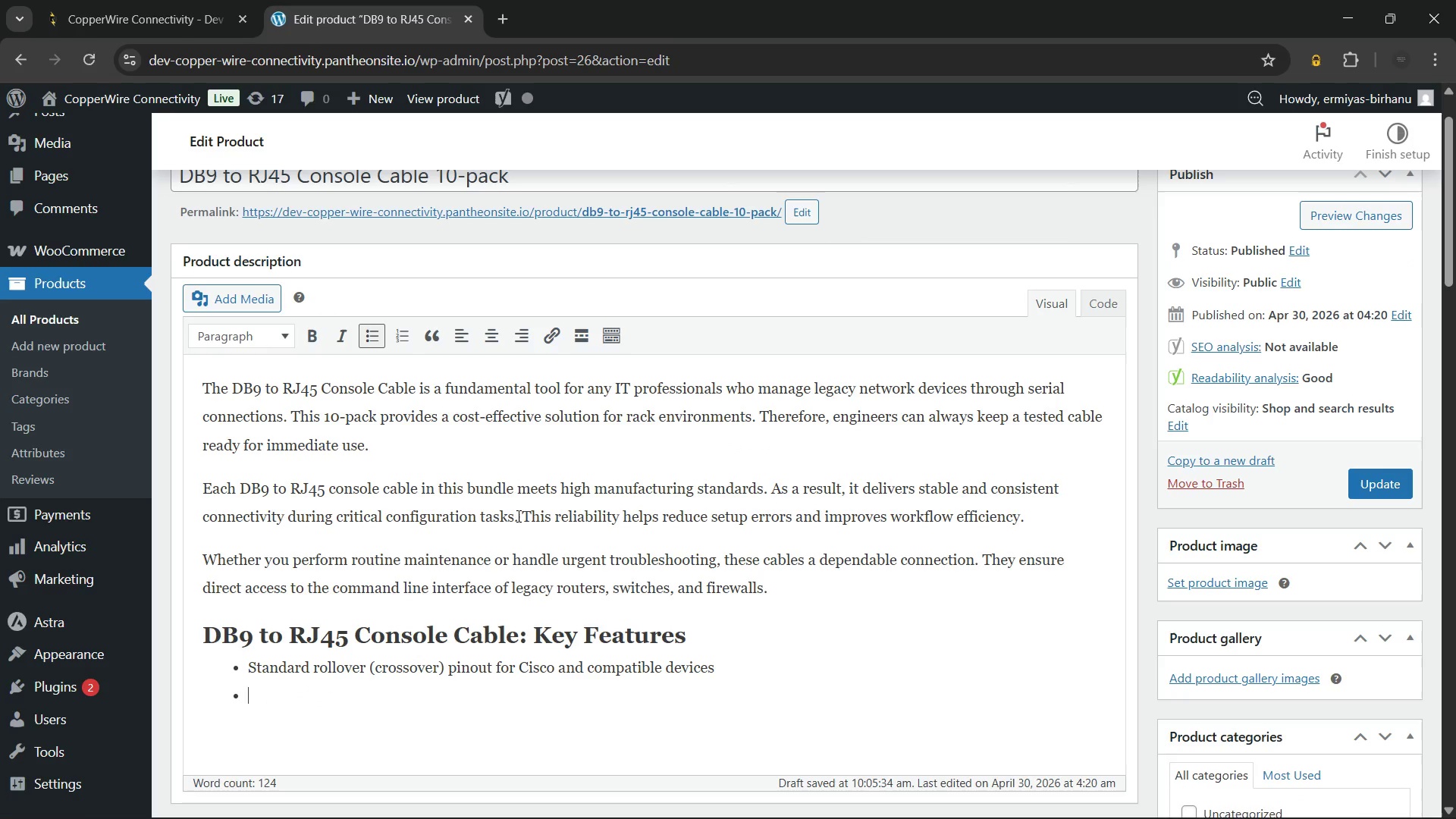 
type(High-quality shielded cable to minimize signal interference)
 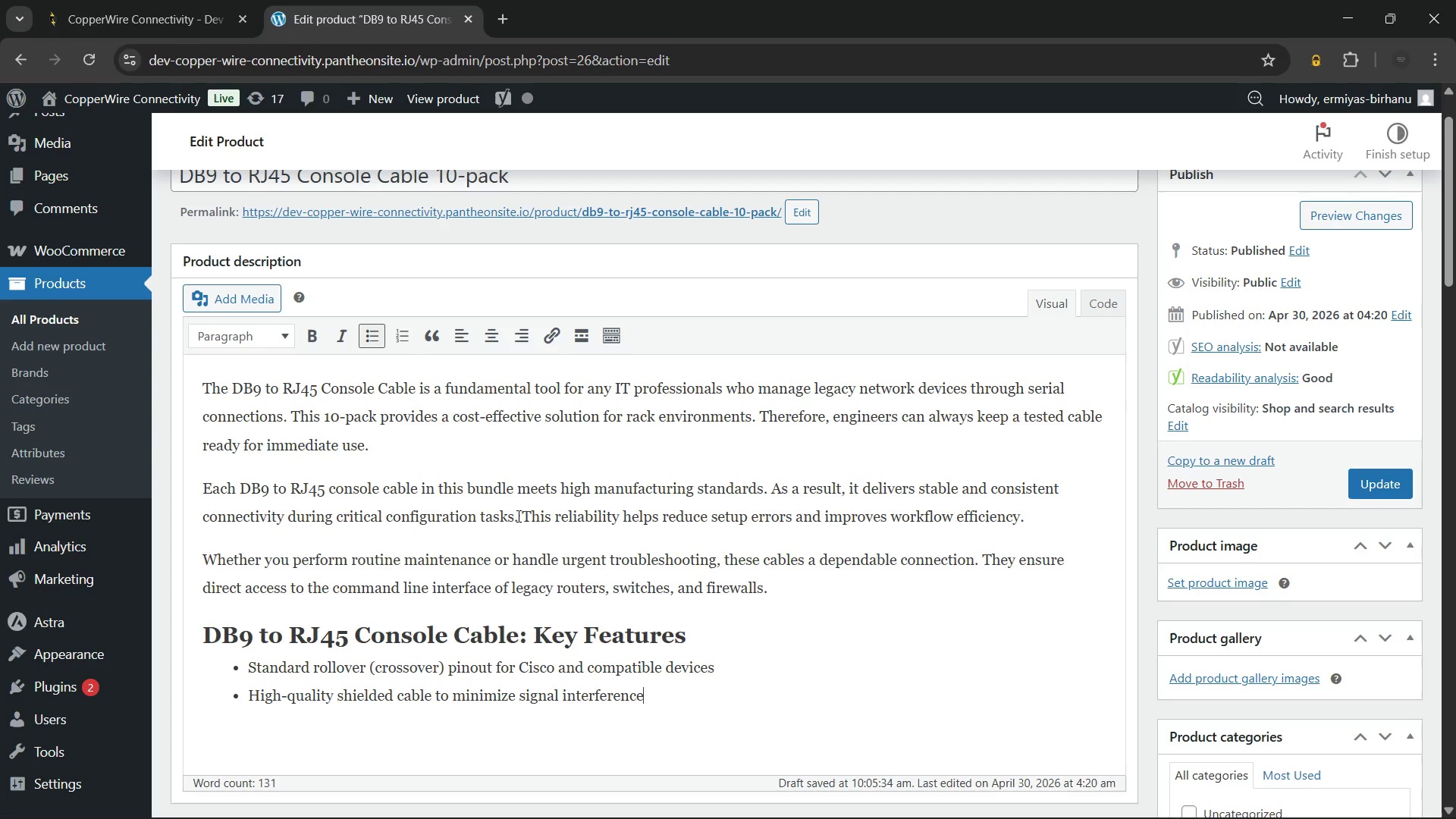 
key(Enter)
 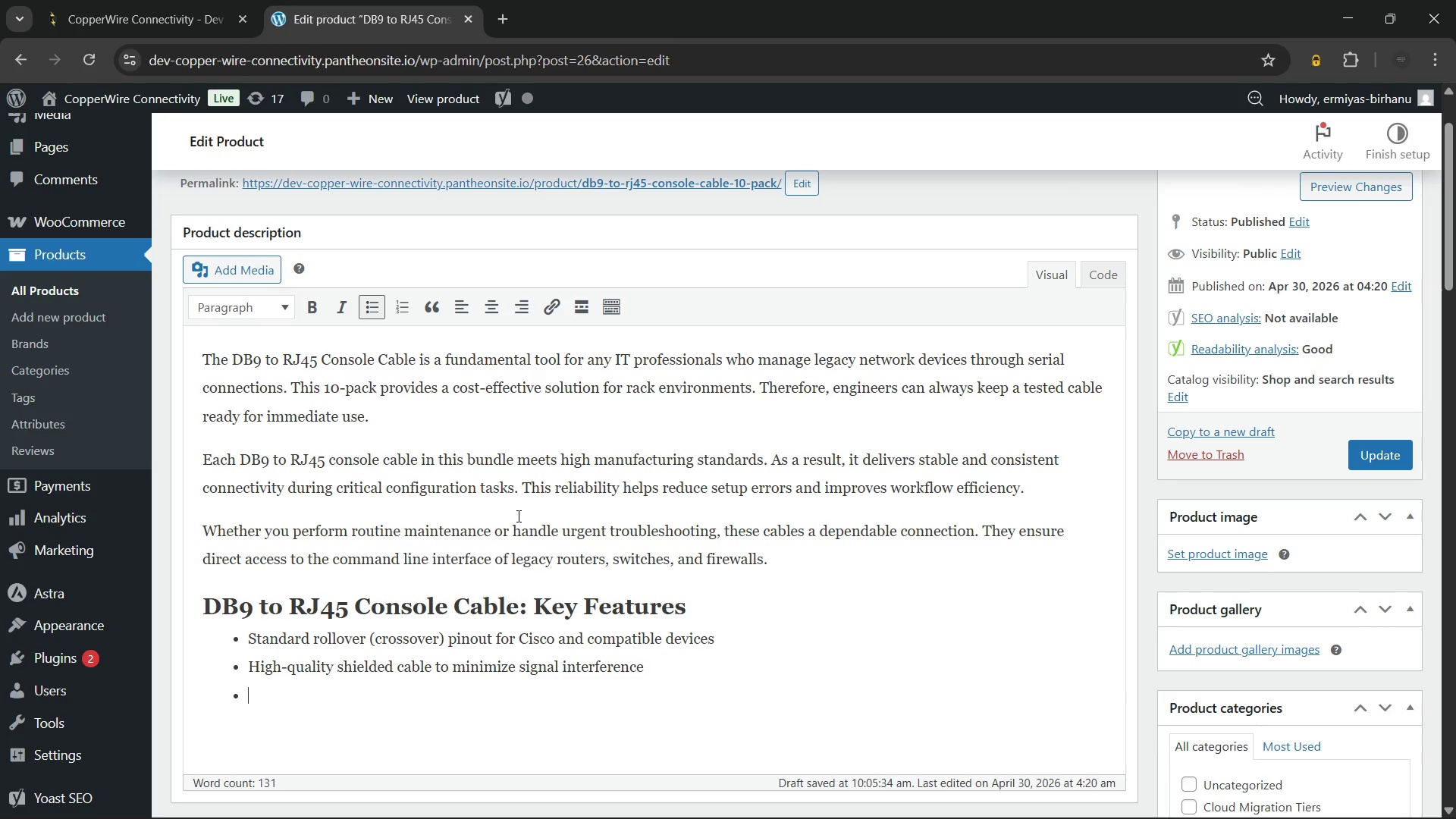 
type(DB9 female connector with RJ45 male connector per unit)
 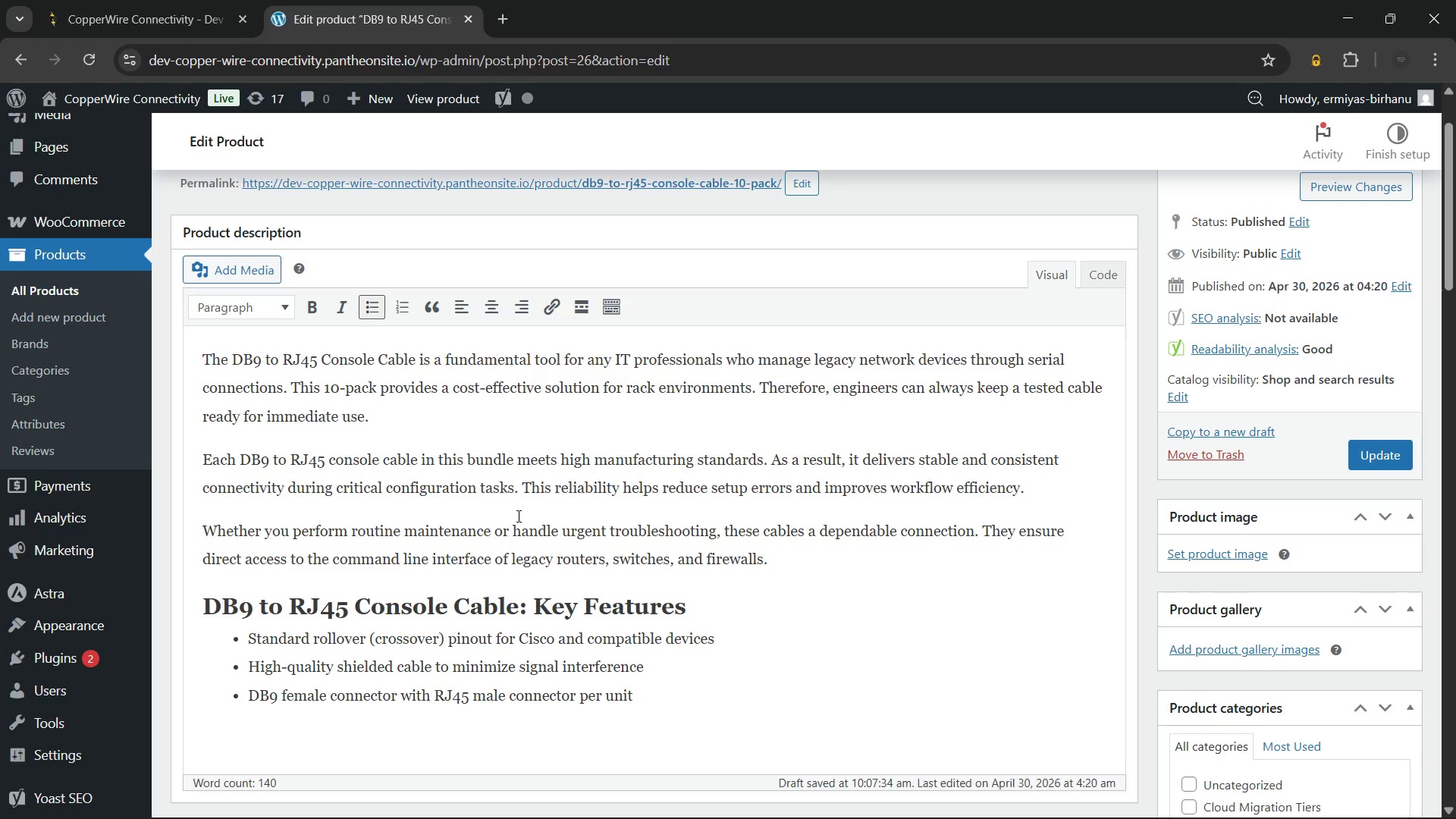 
wait(109.39)
 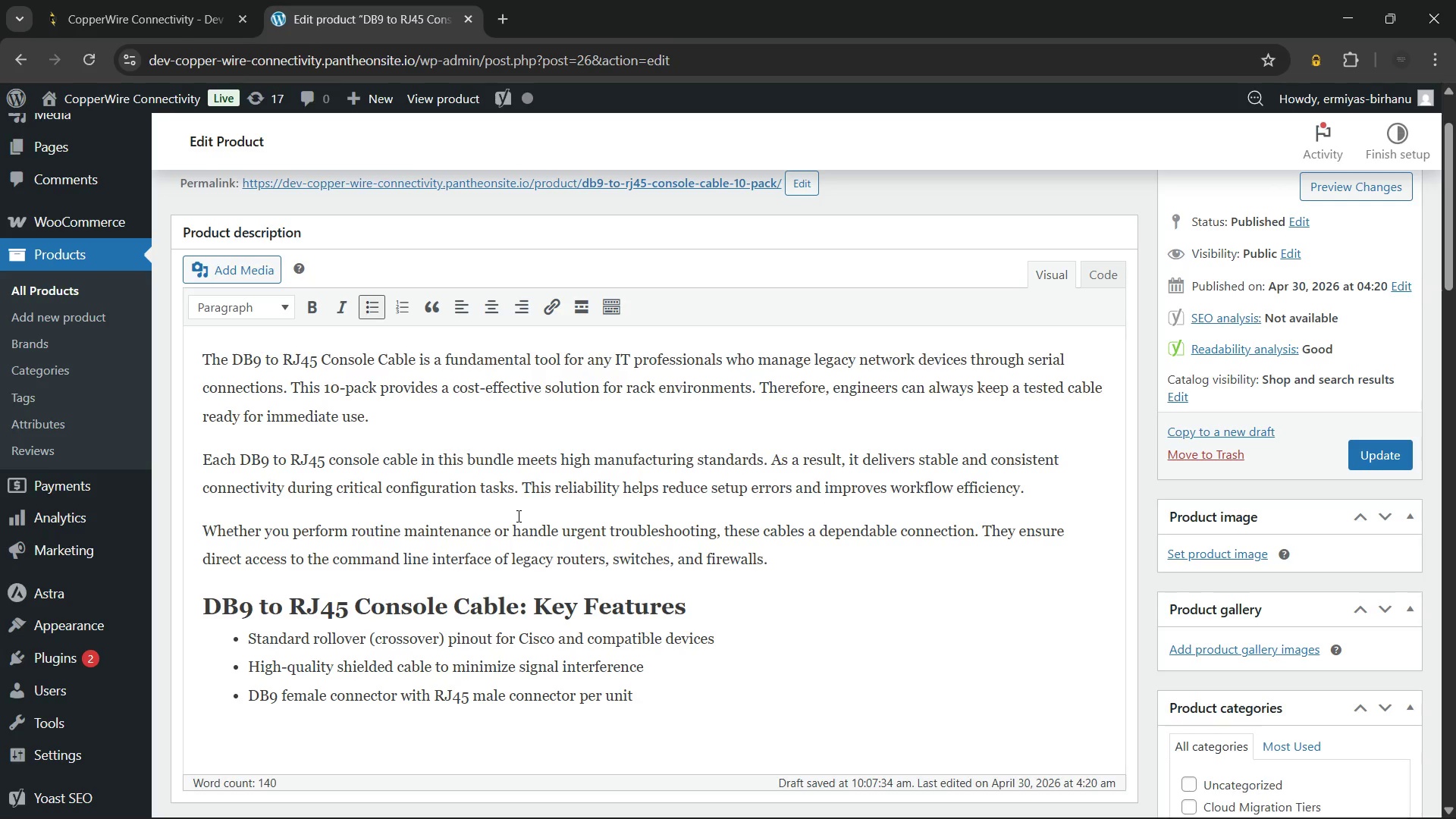 
key(Enter)
 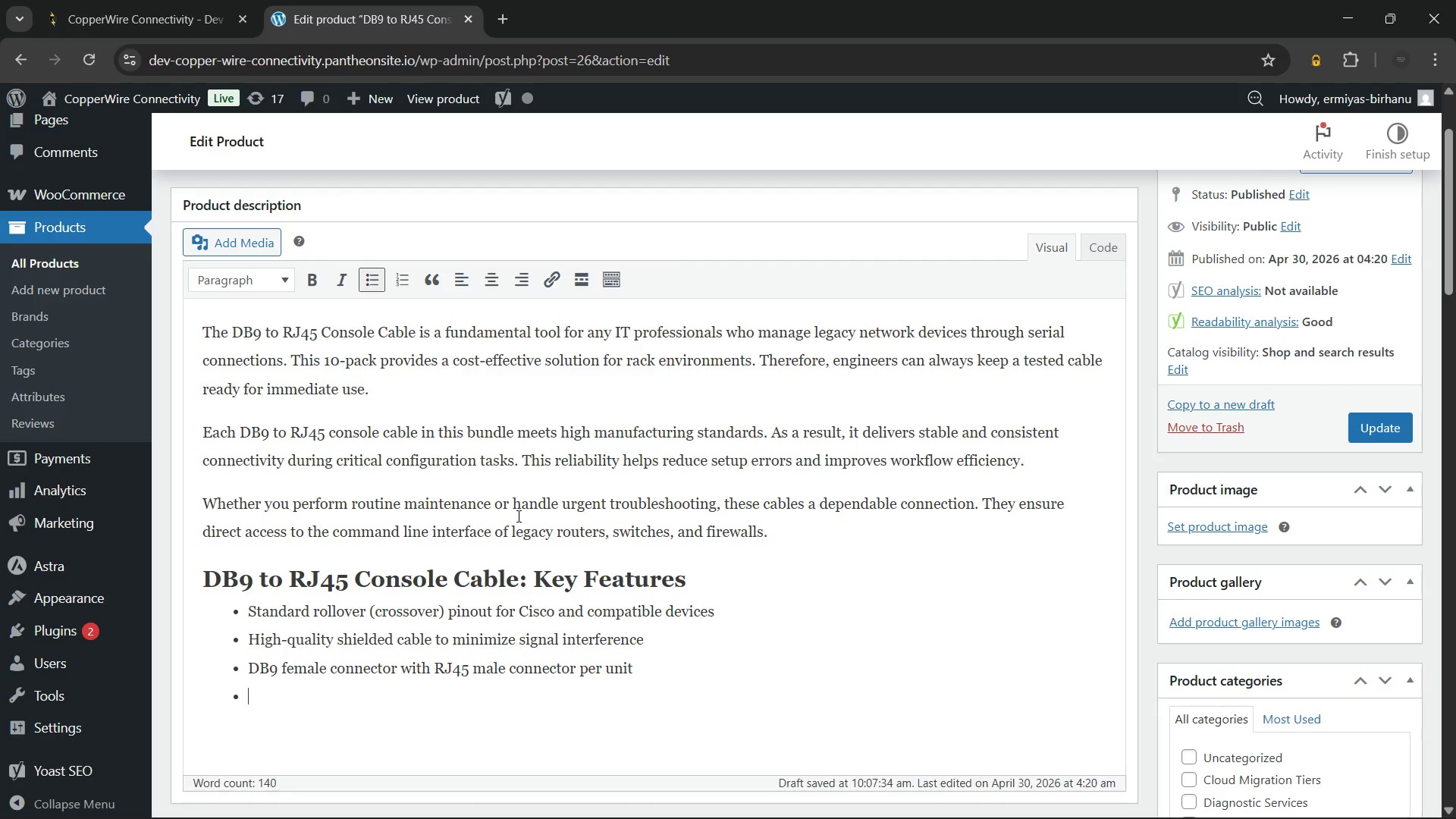 
type(Supplied in a labelled 10-unit bundle for easy inventory management)
 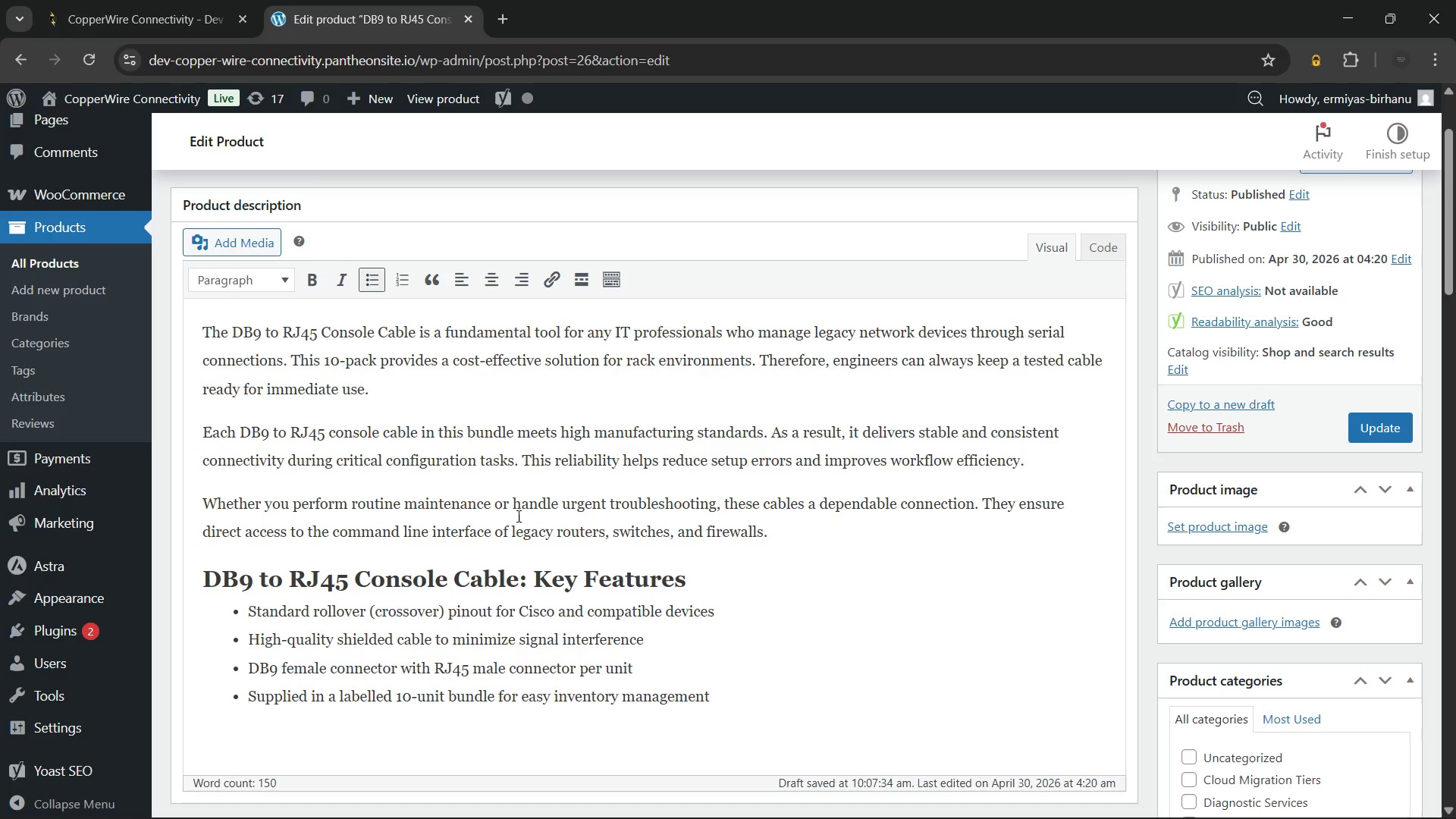 
key(Enter)
 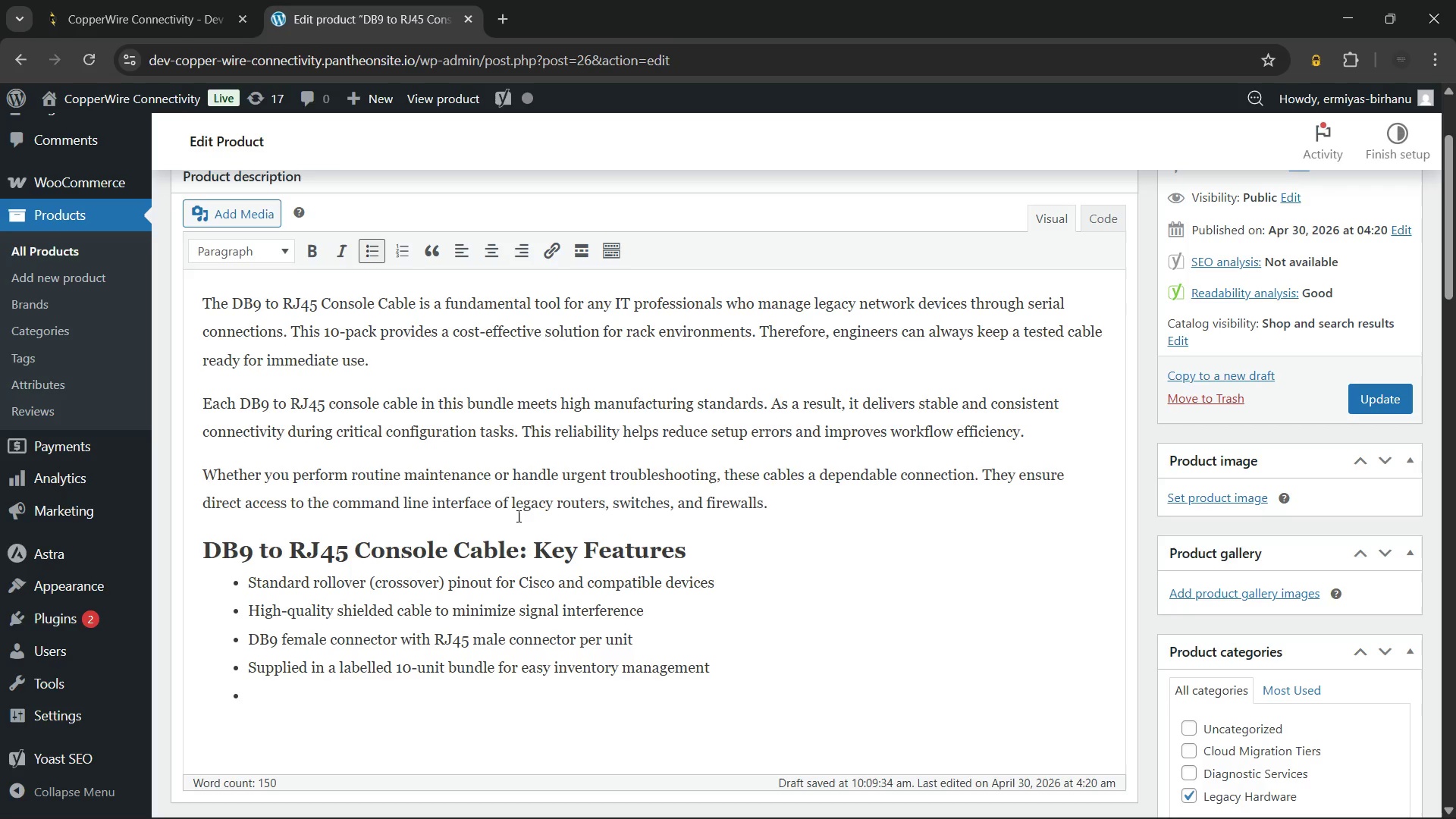 
key(Enter)
 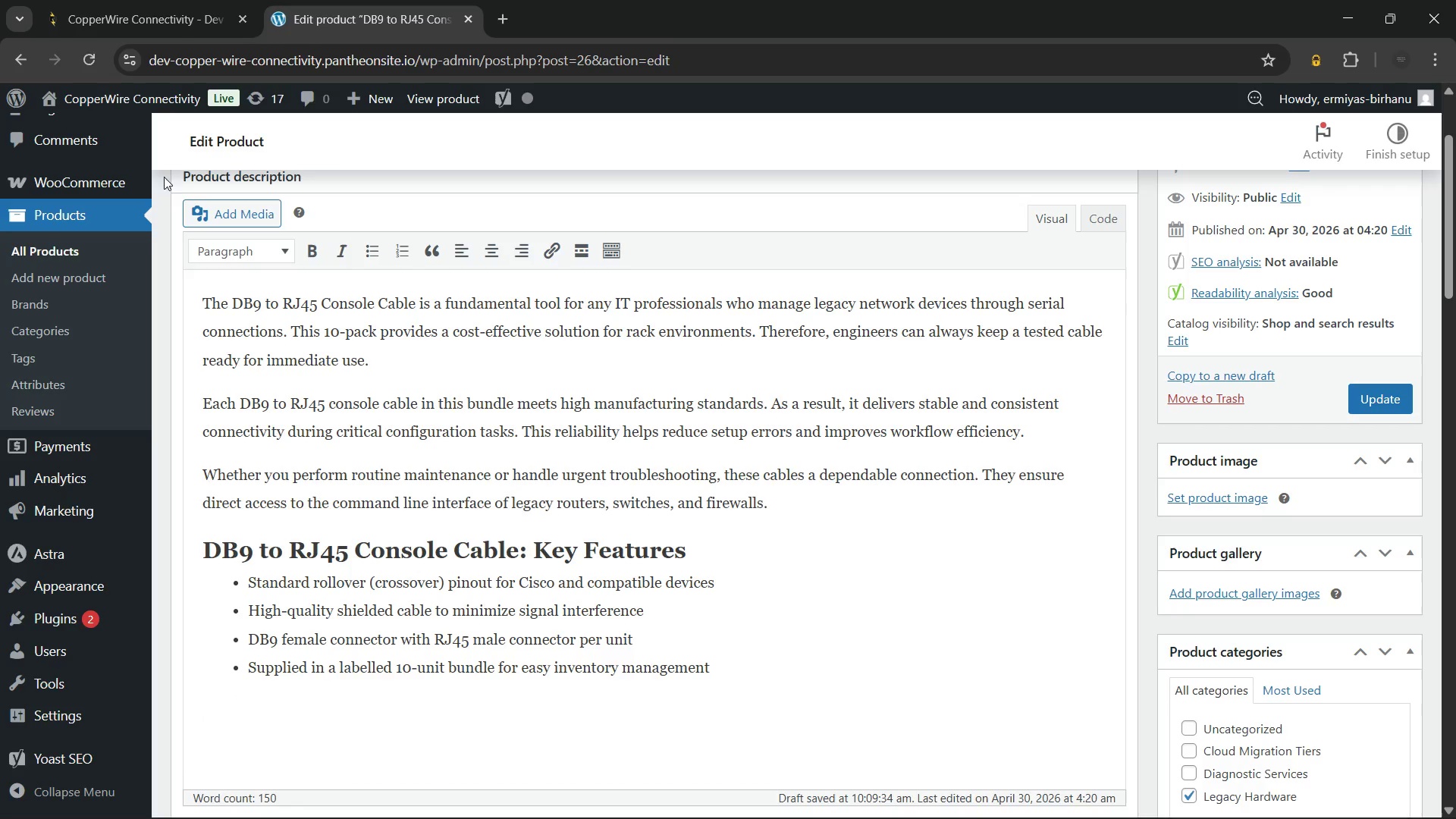 
left_click([244, 251])
 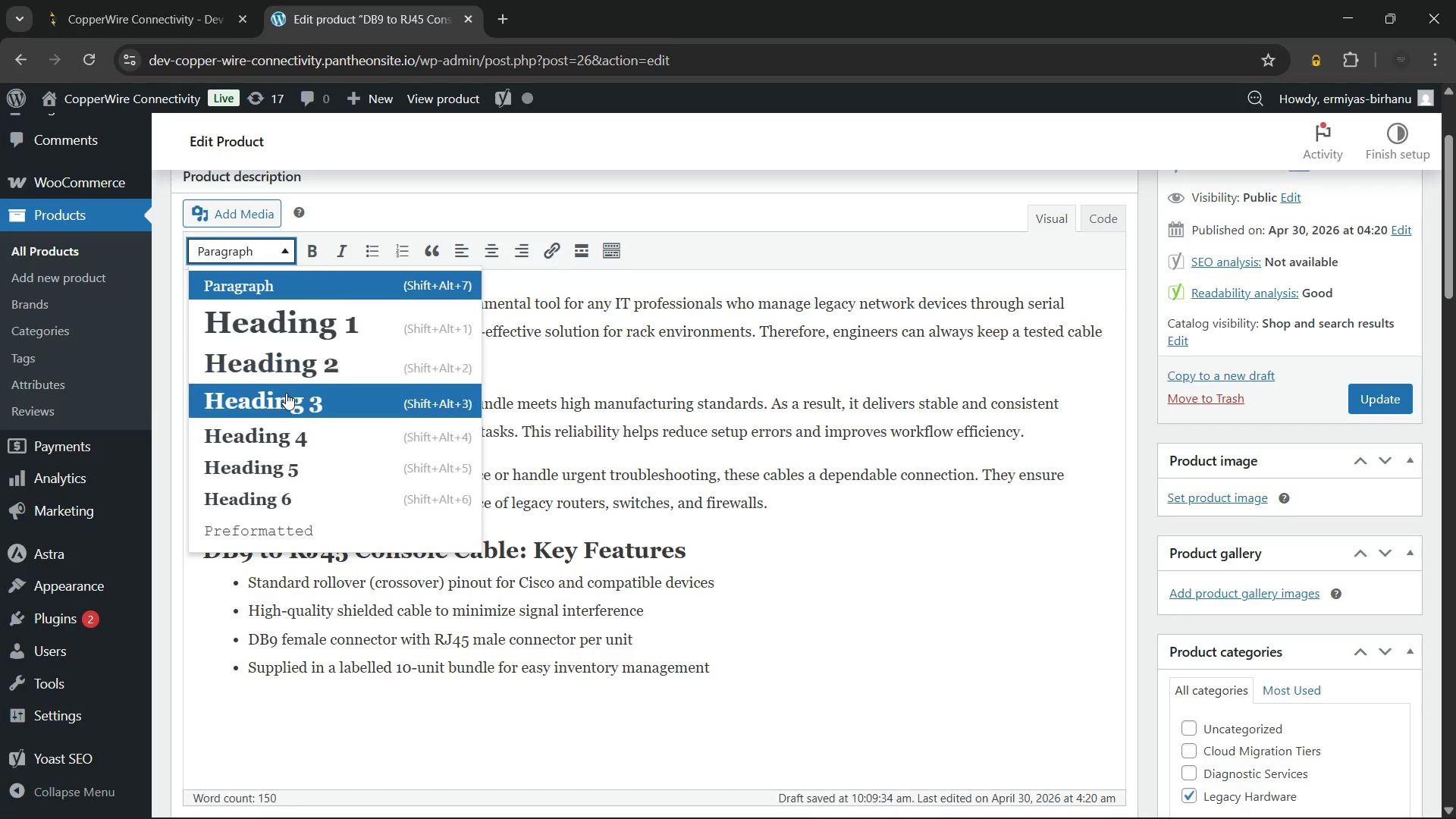 
left_click([286, 394])
 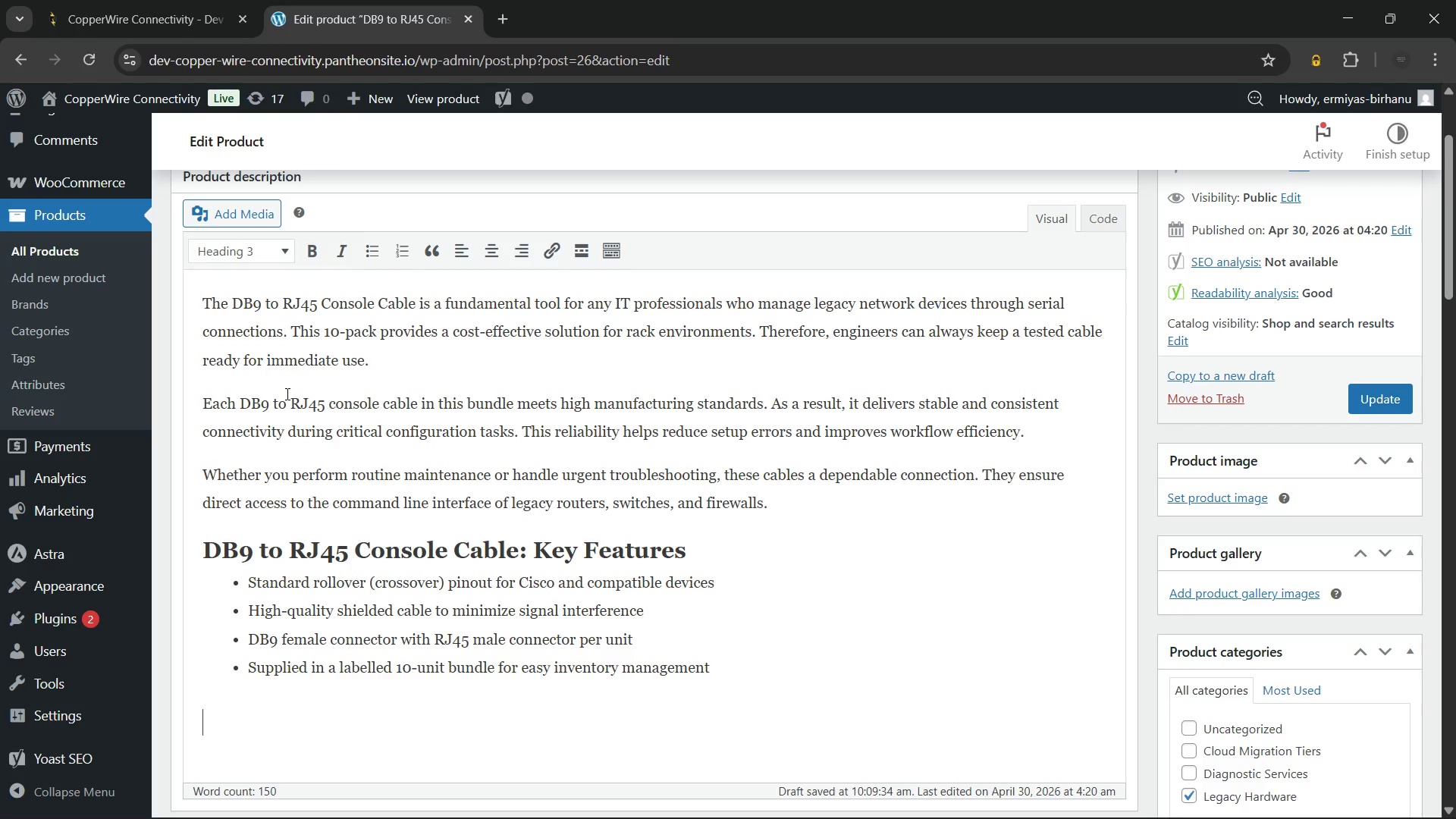 
wait(8.7)
 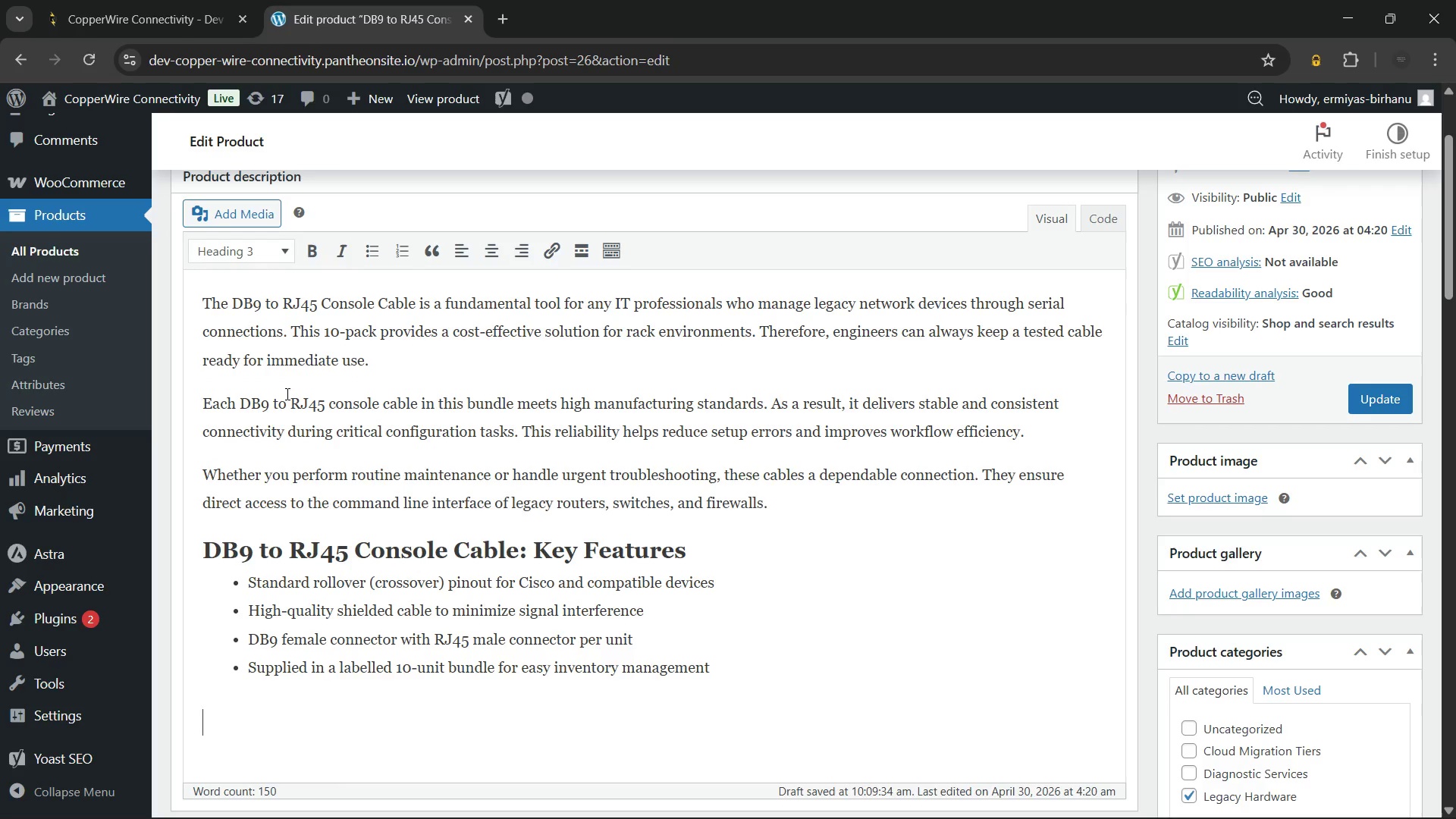 
type(Requirements or Compatibility)
 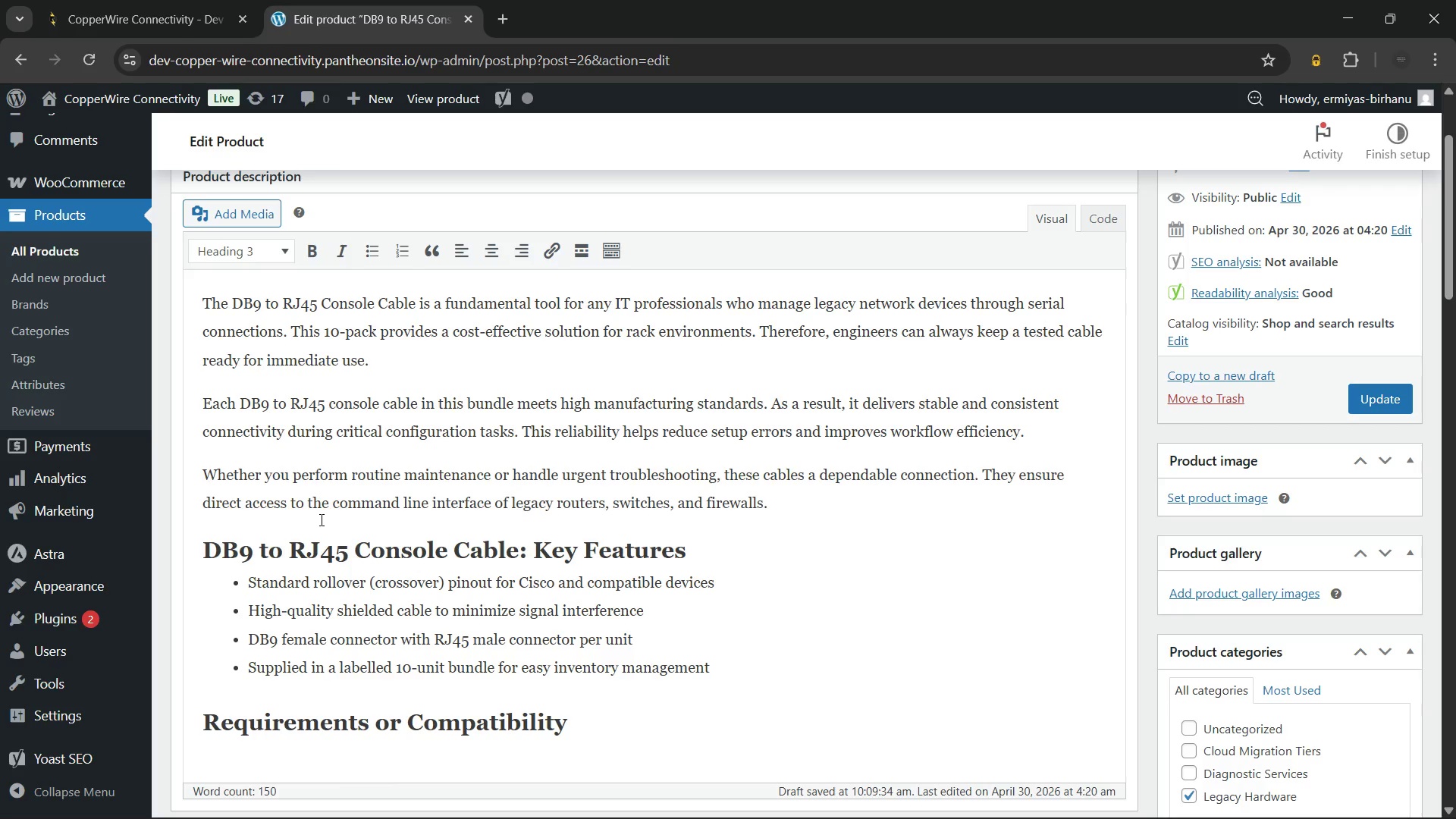 
key(Enter)
 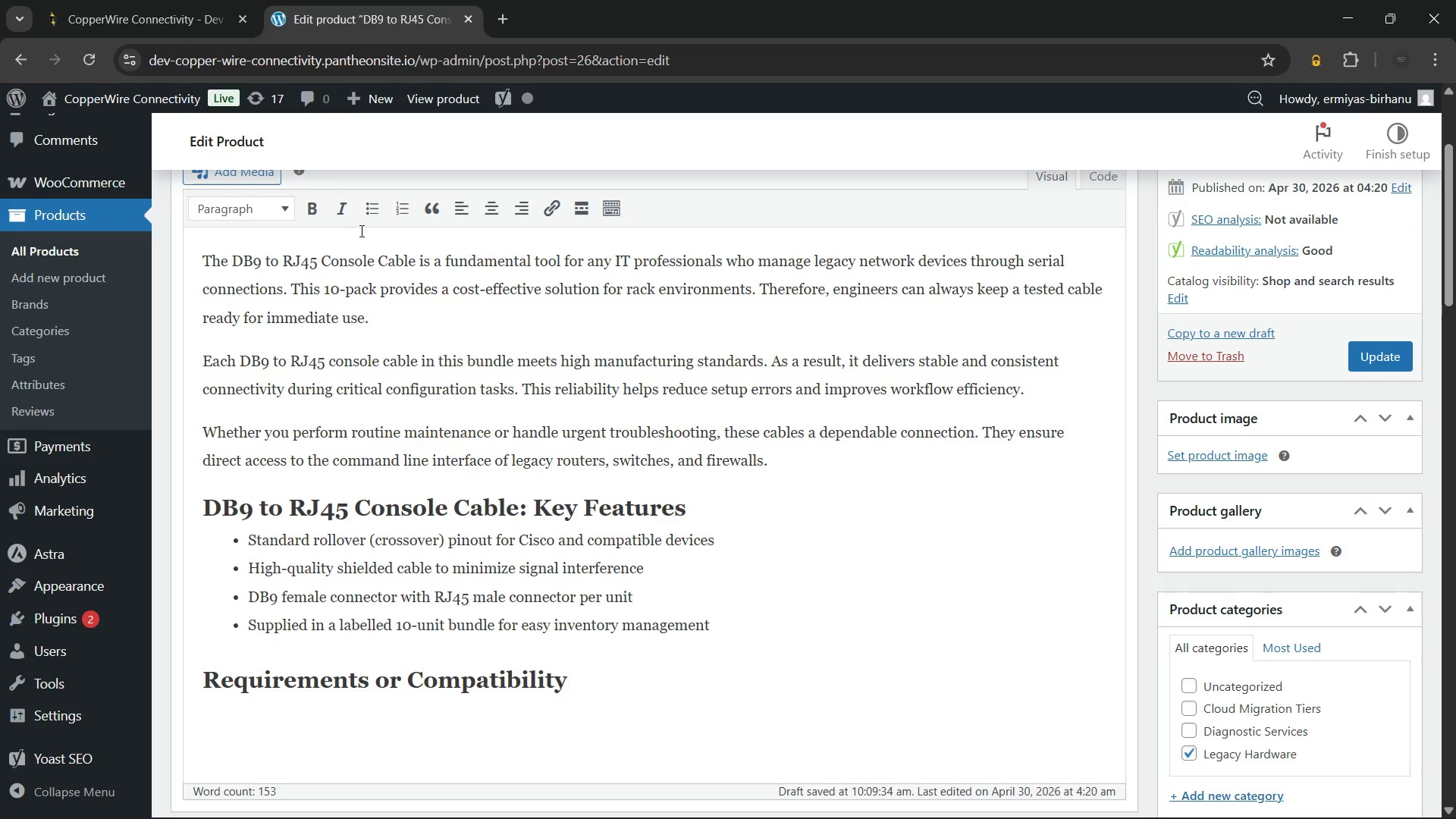 
left_click([380, 212])
 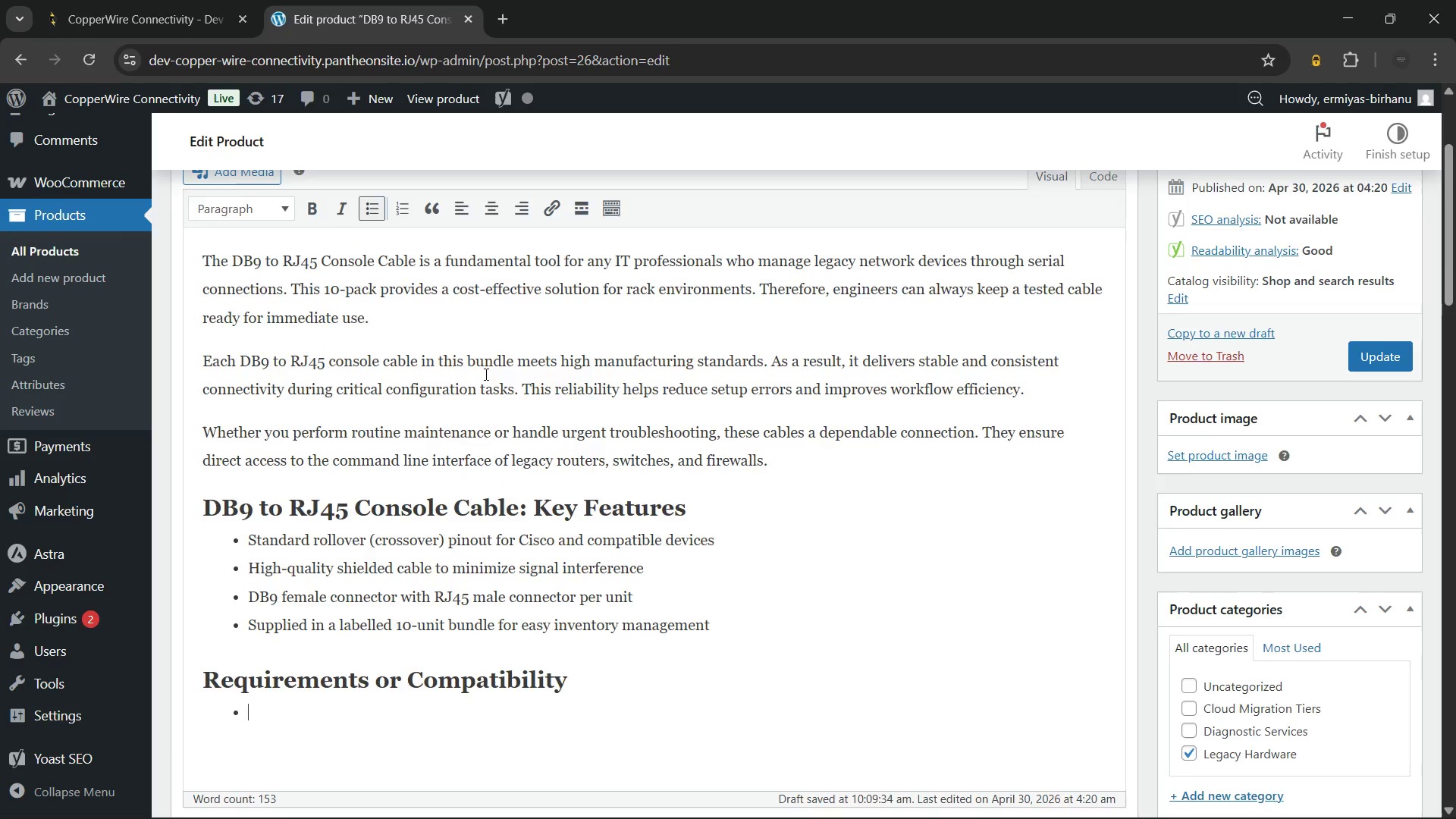 
scroll: coordinate [485, 374], scroll_direction: none, amount: 0.0
 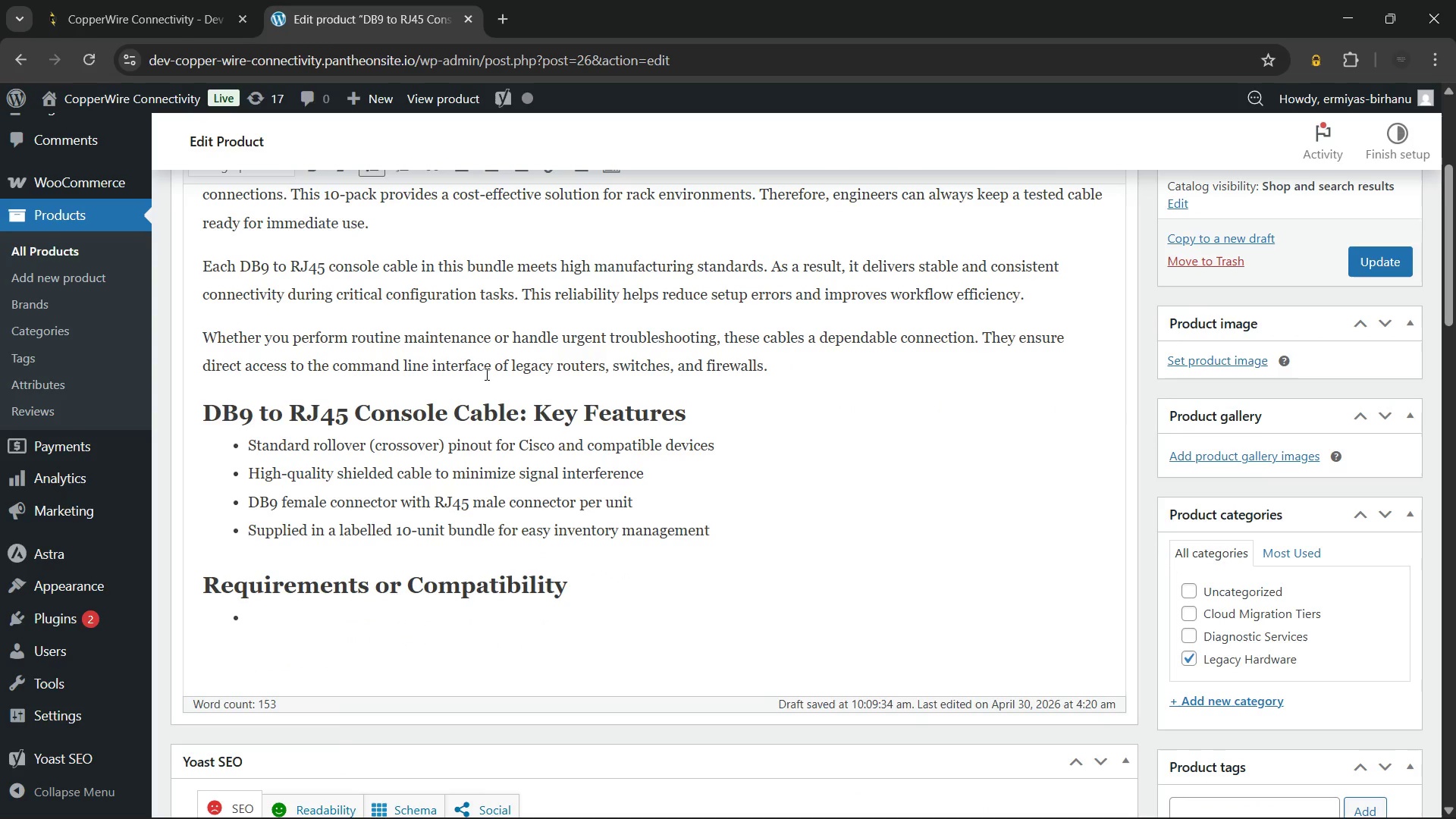 
type(Serial COM port or USB-to-serial adapter required at workstation end)
 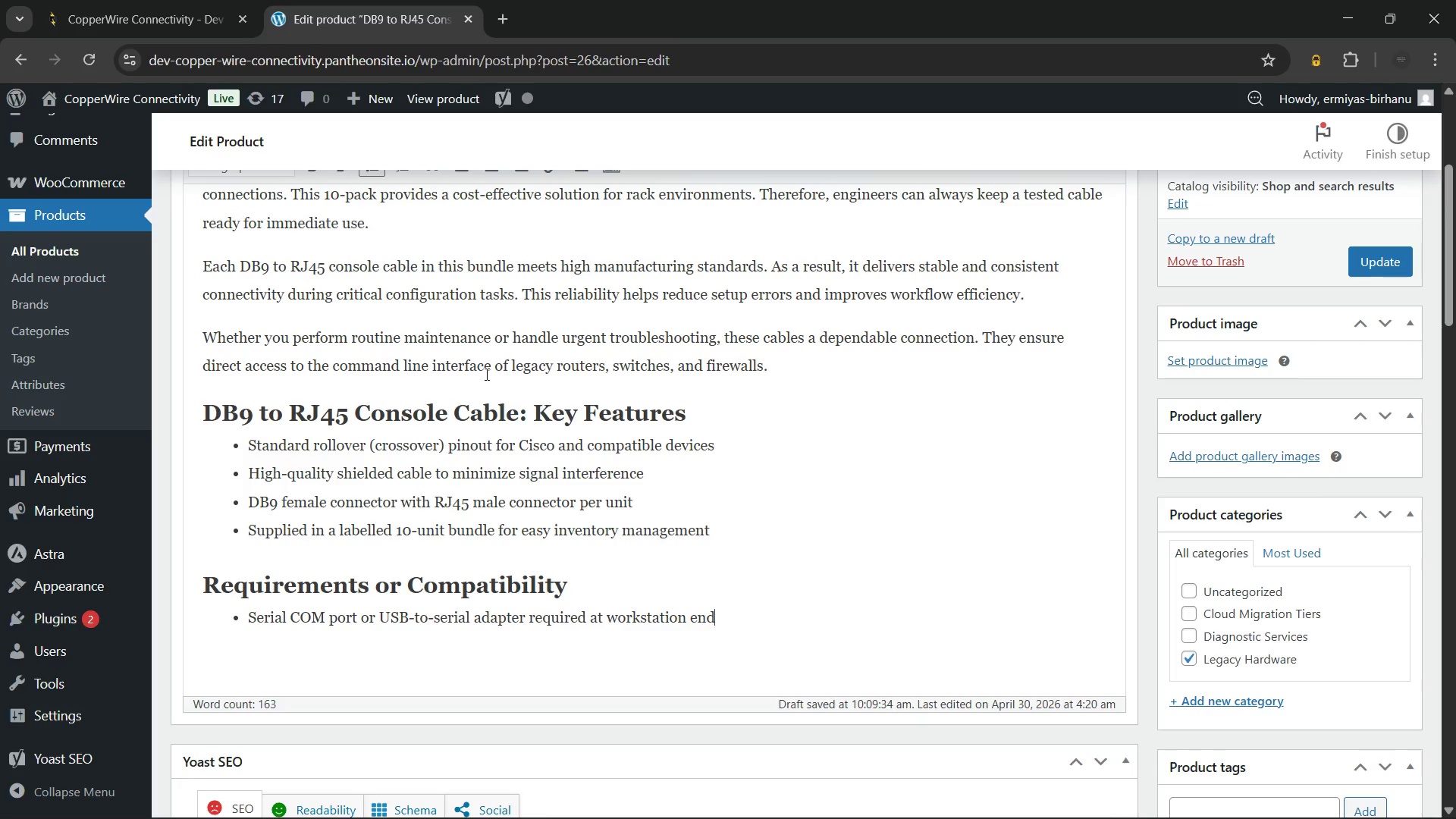 
key(Enter)
 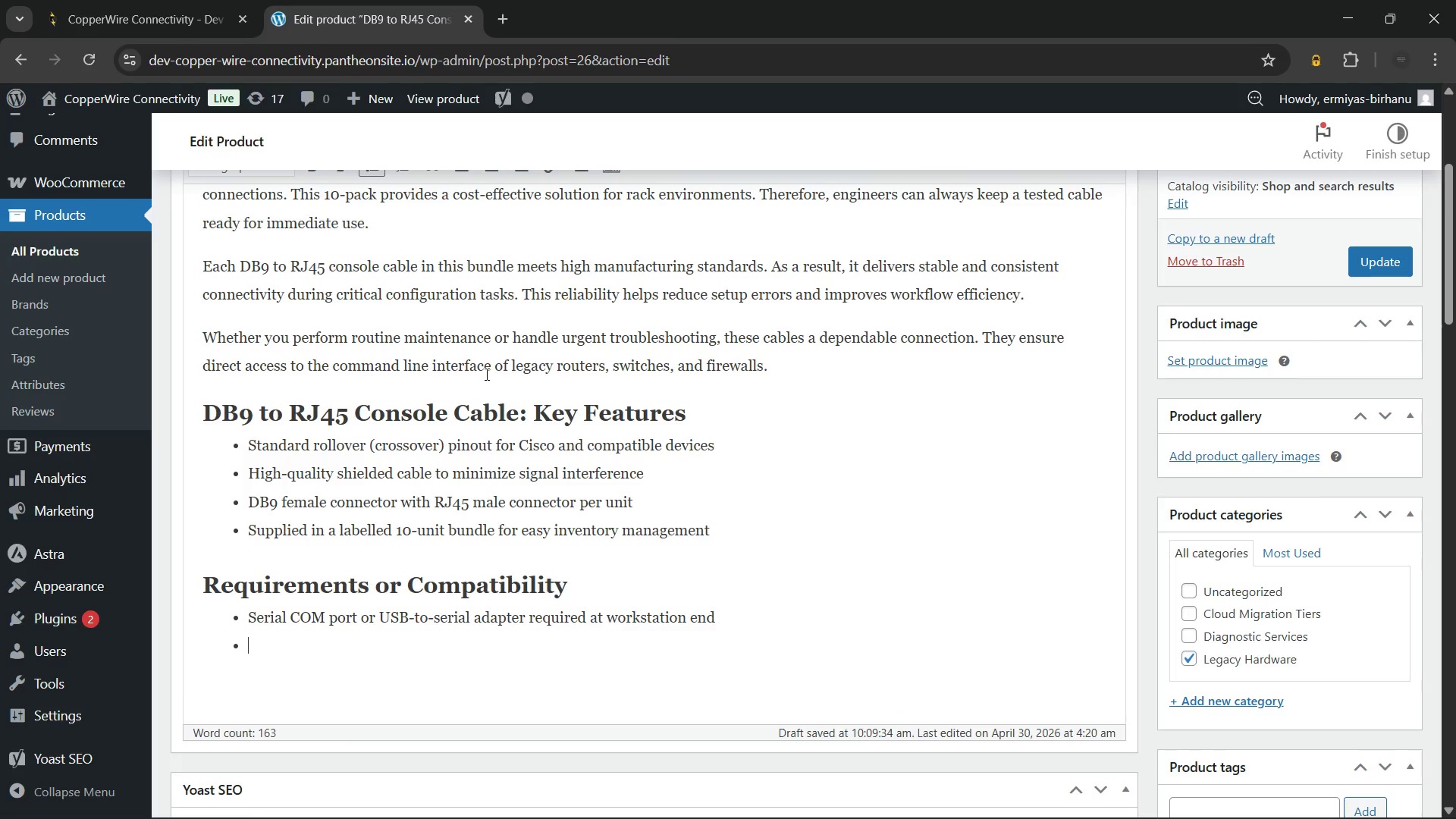 
type(Compatible with Cisco, HP ProCurve, Juniper, and Brocade console ports)
 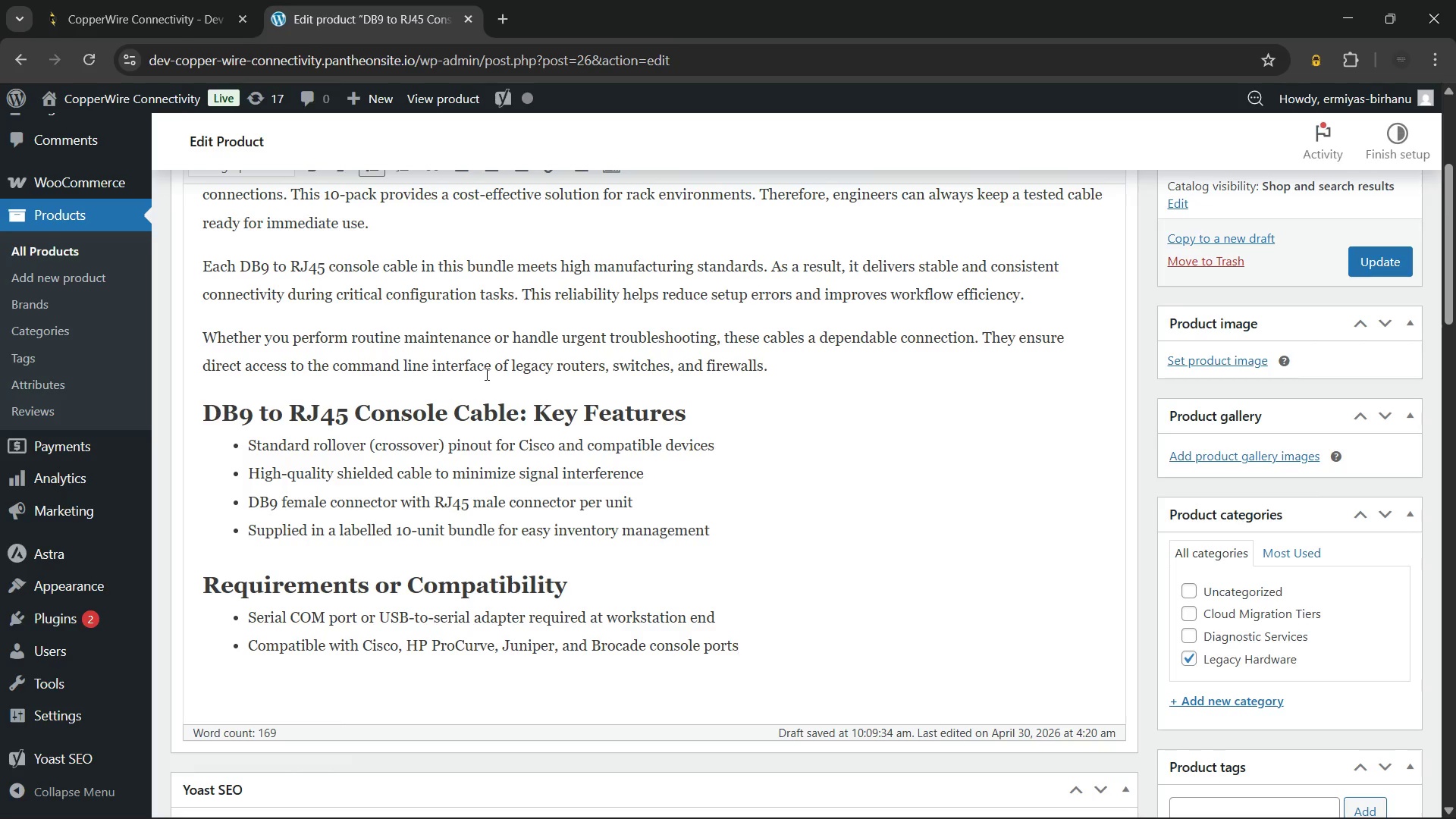 
key(Enter)
 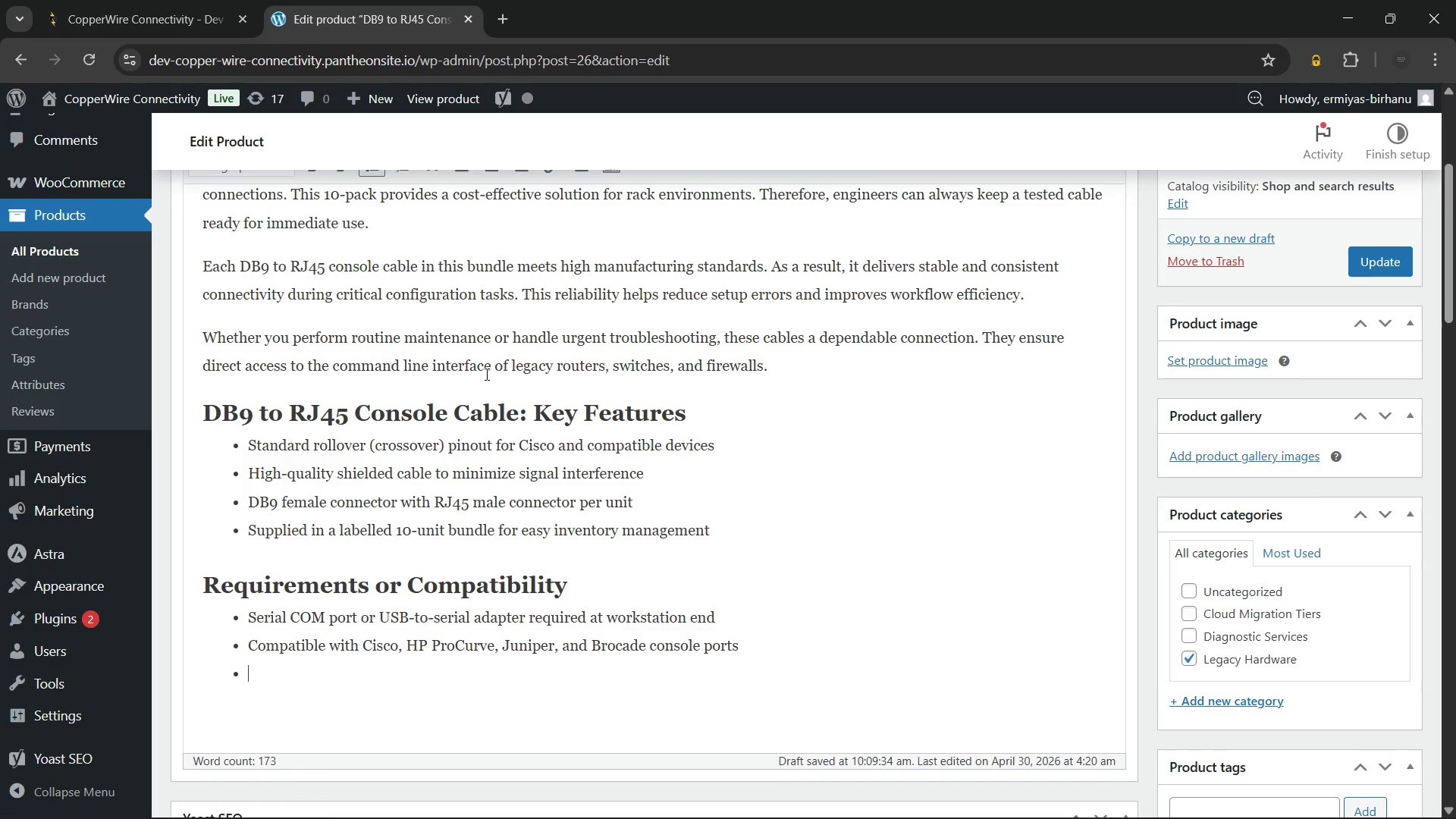 
type(Cable length: 6 feet (approximately 1.8 meters) per unit)
 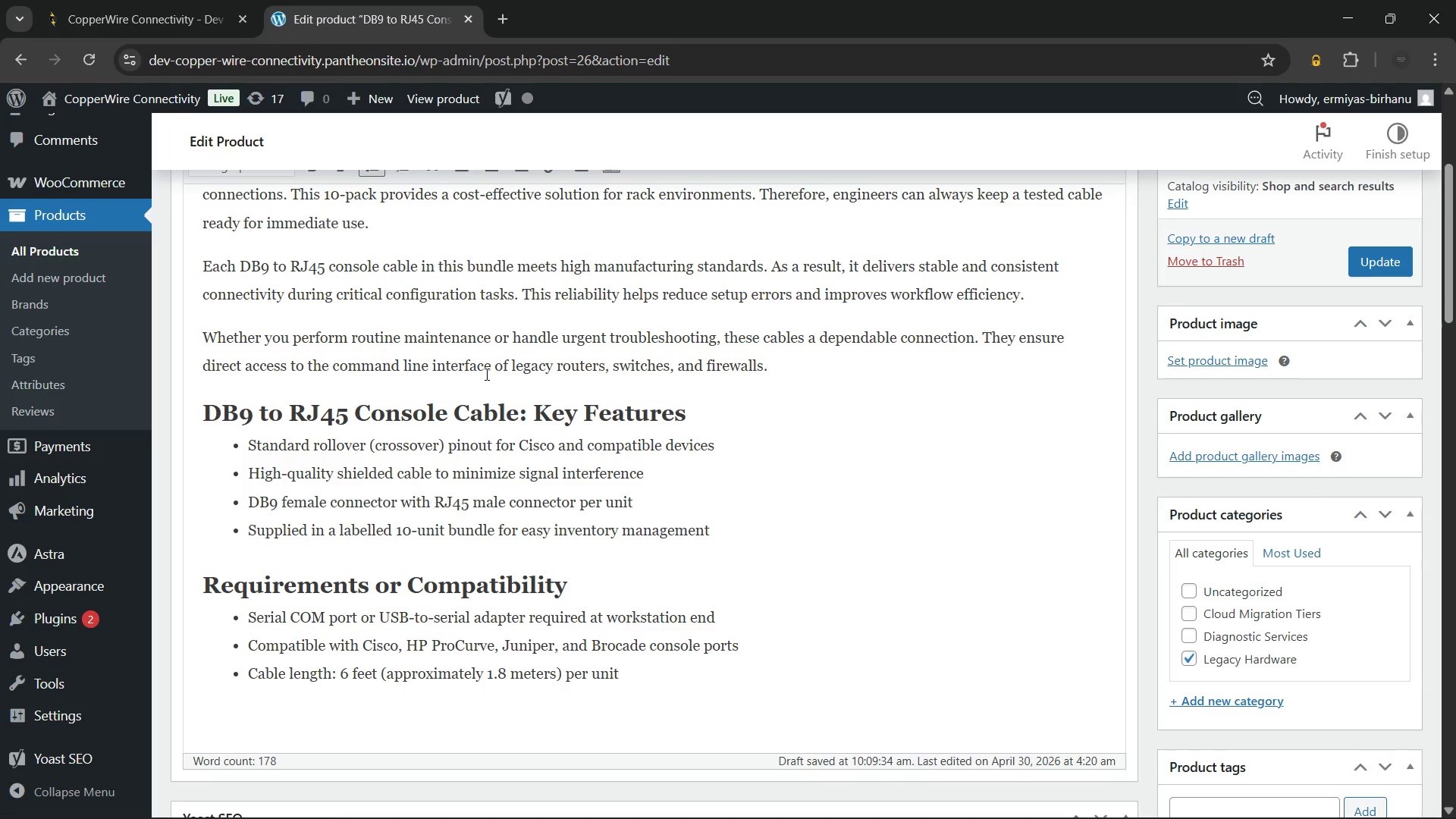 
wait(6.56)
 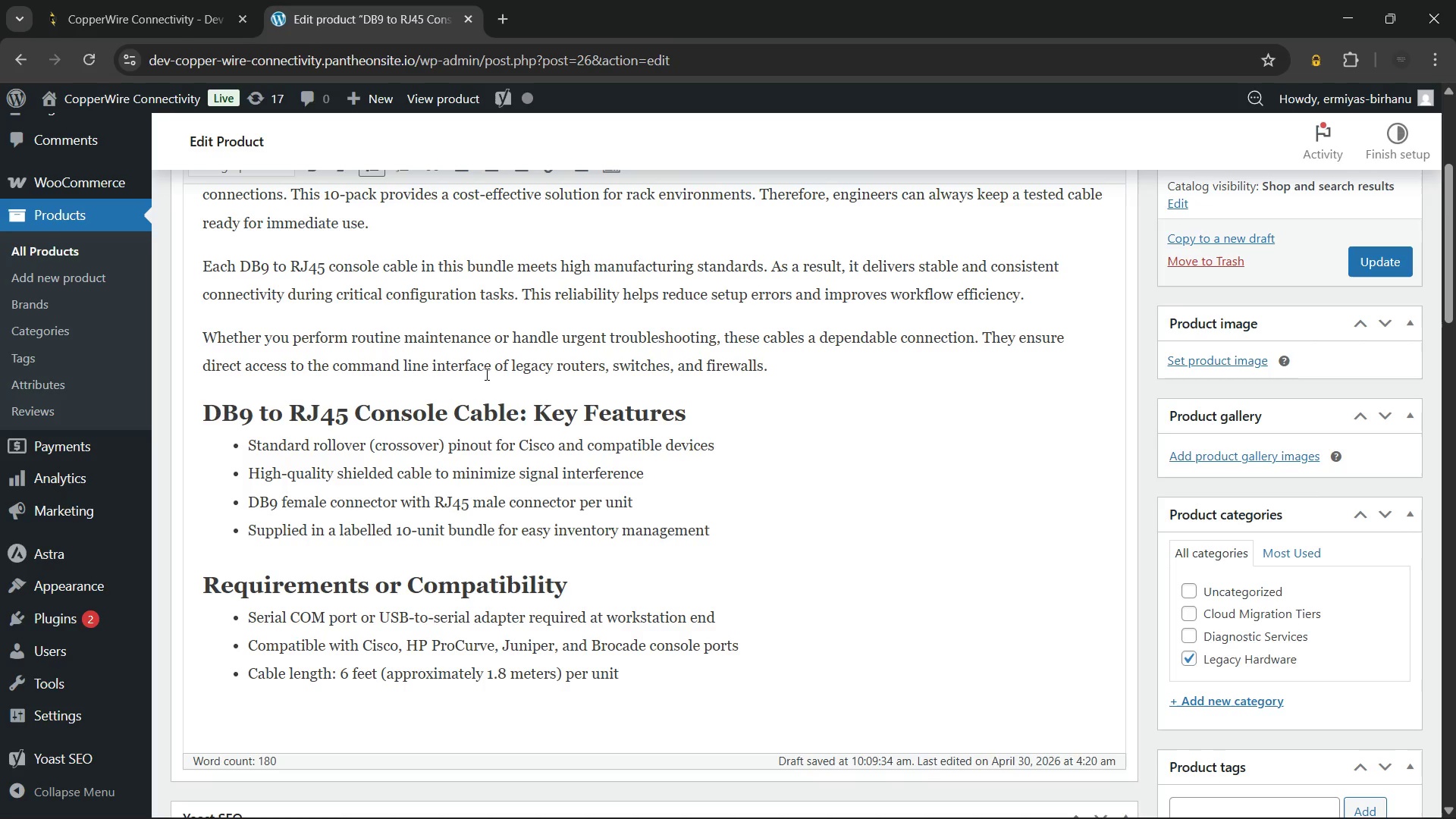 
key(Enter)
 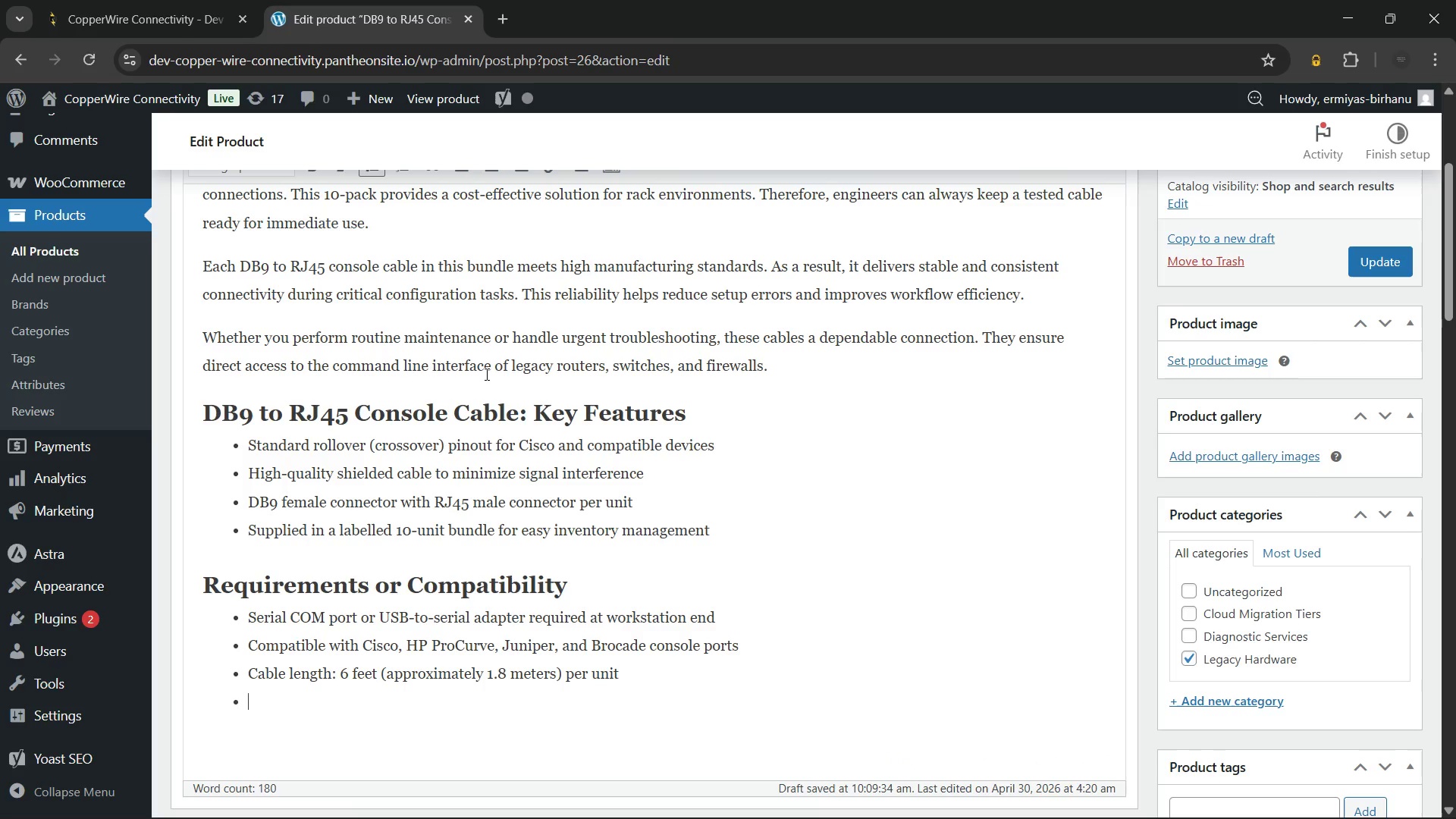 
type(Not compatible with Ethernet data connections)
 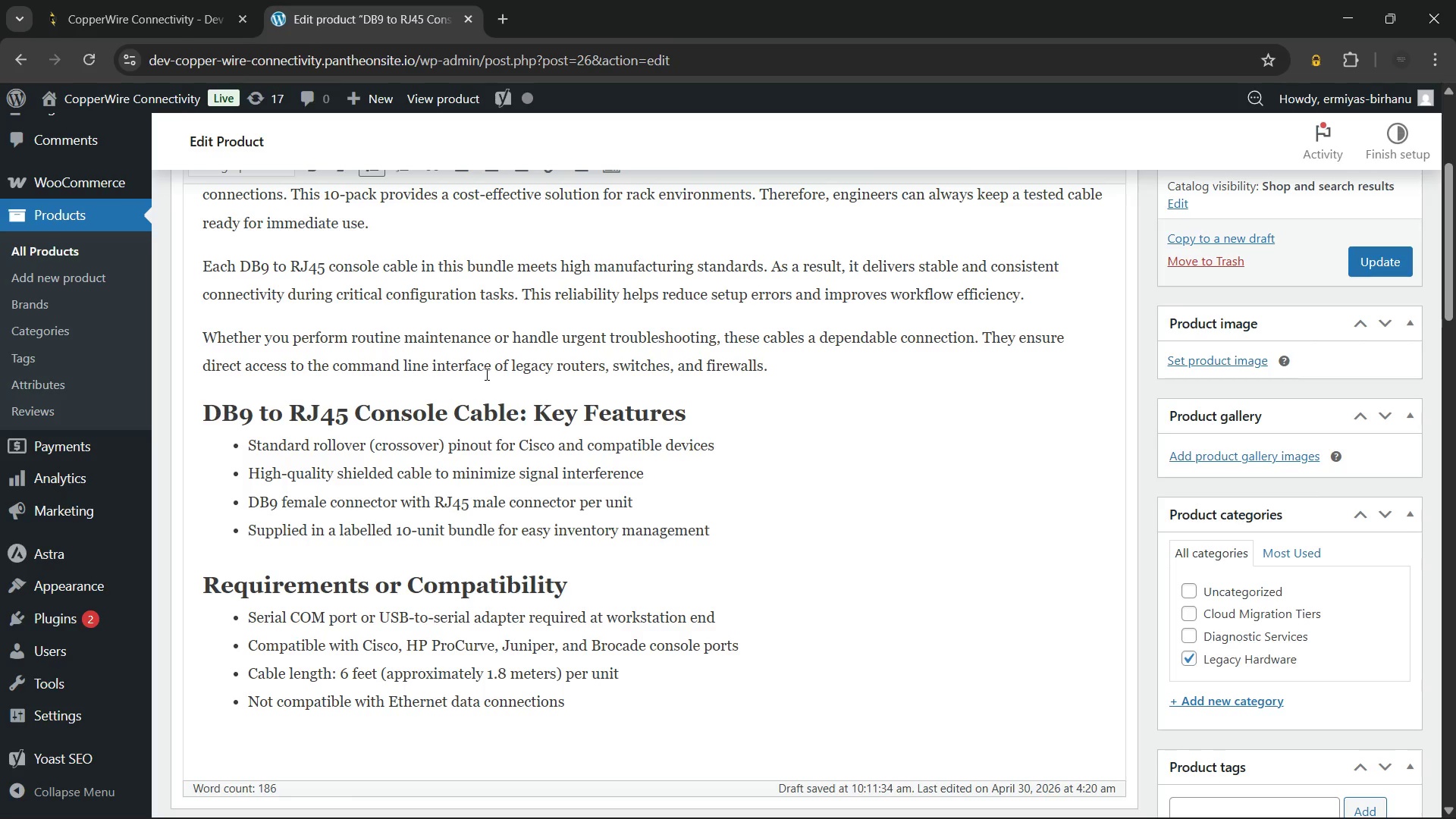 
wait(9.7)
 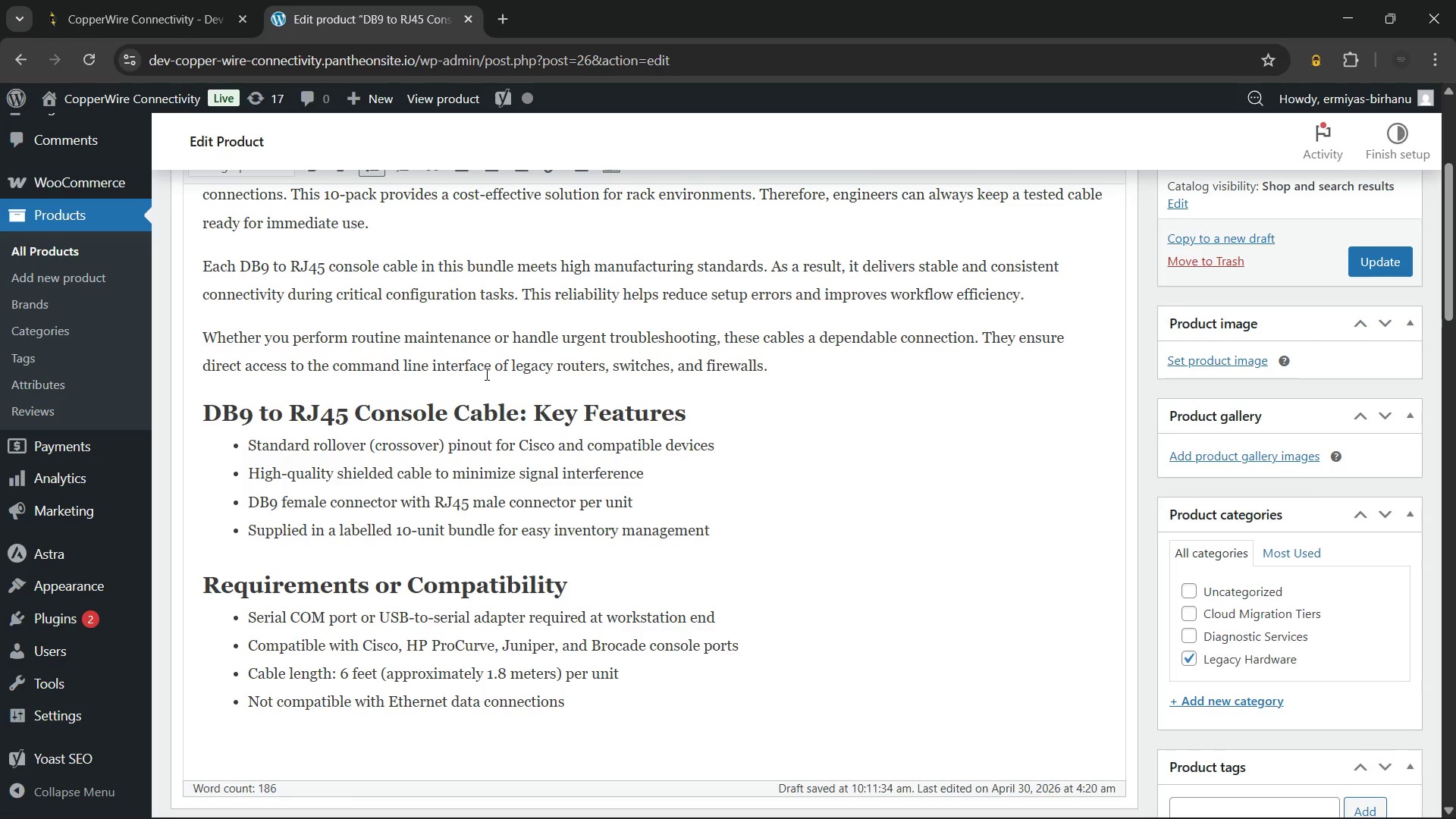 
left_click([1279, 797])
 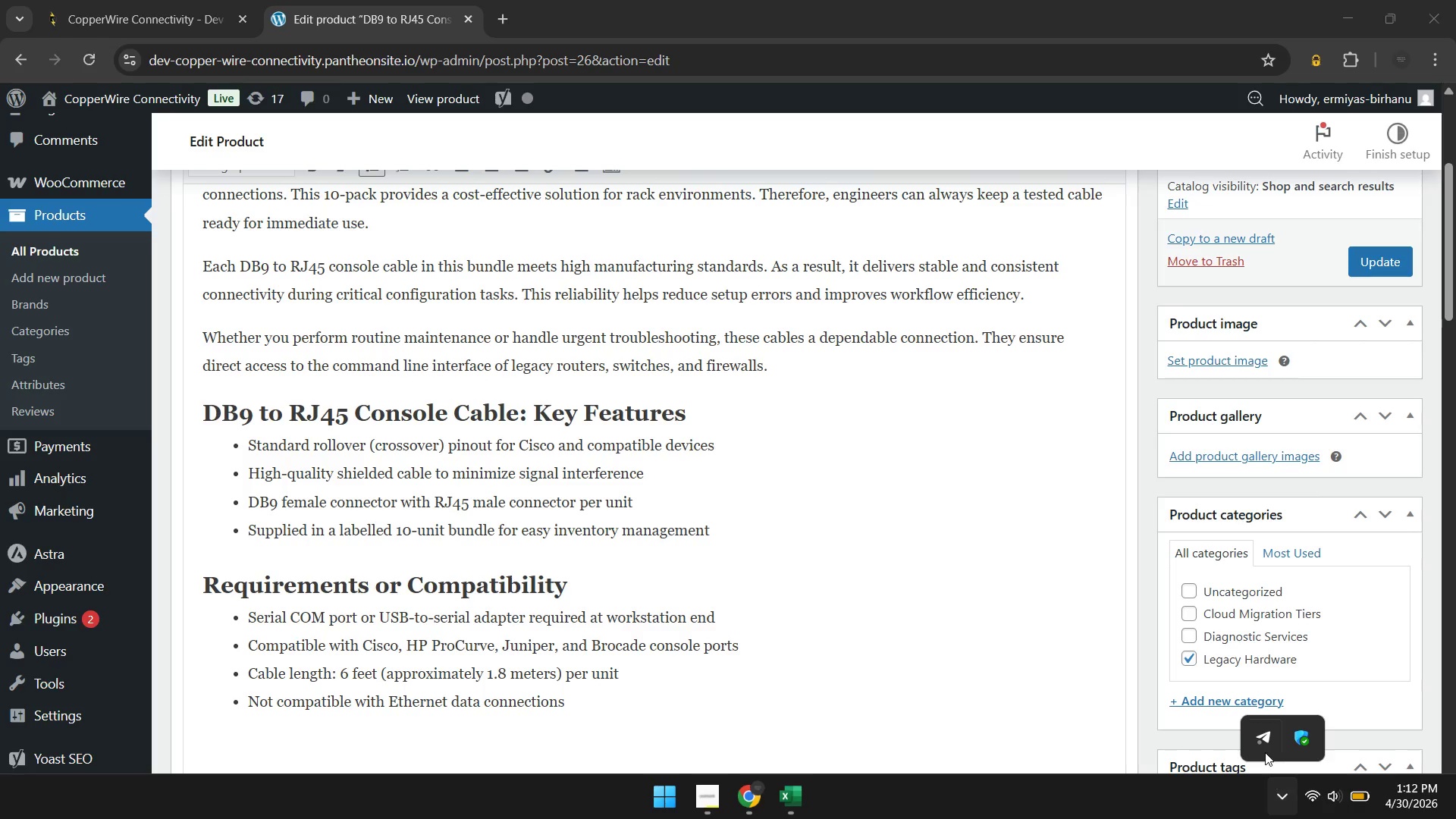 
left_click([1264, 752])
 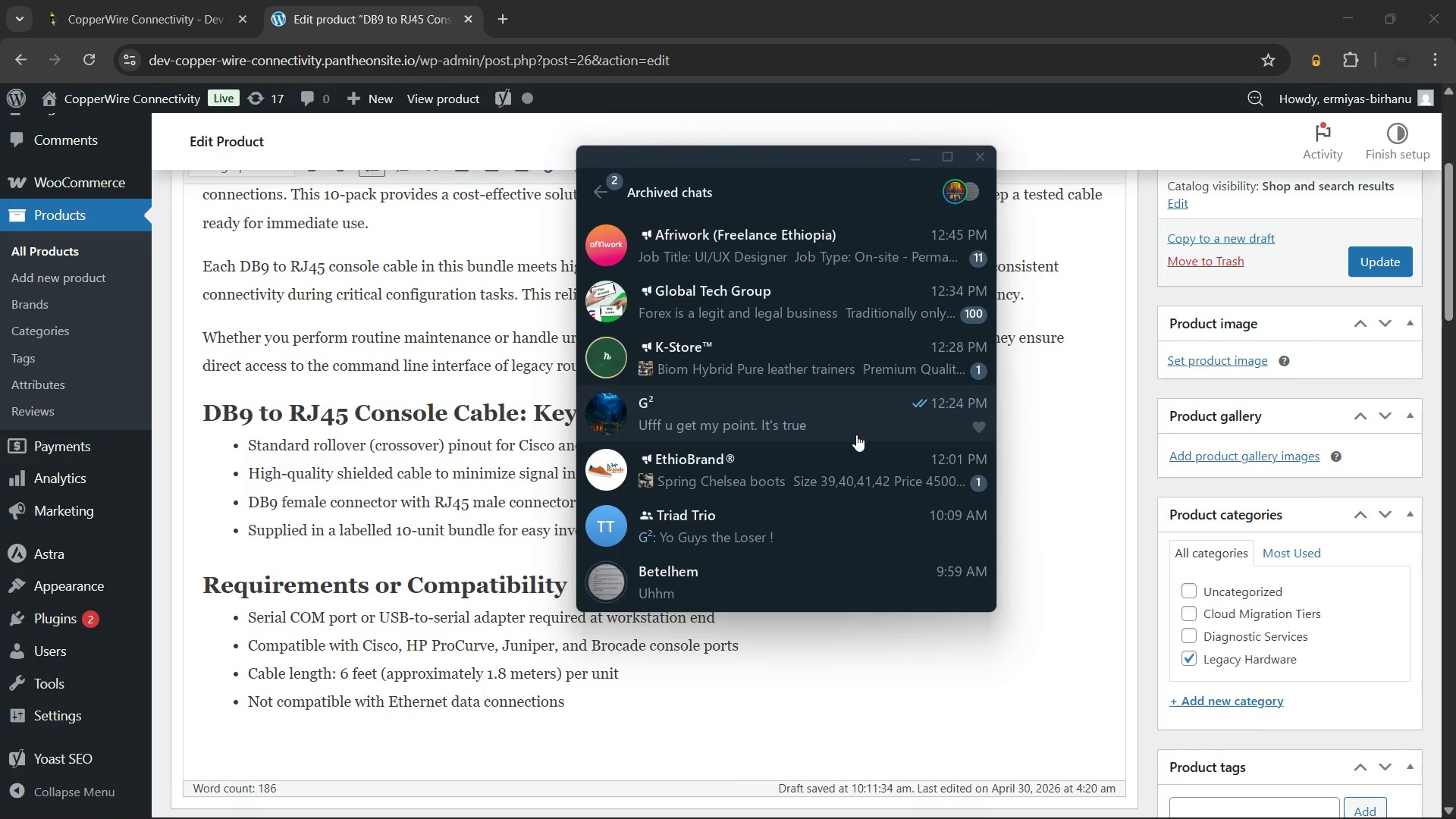 
left_click([852, 412])
 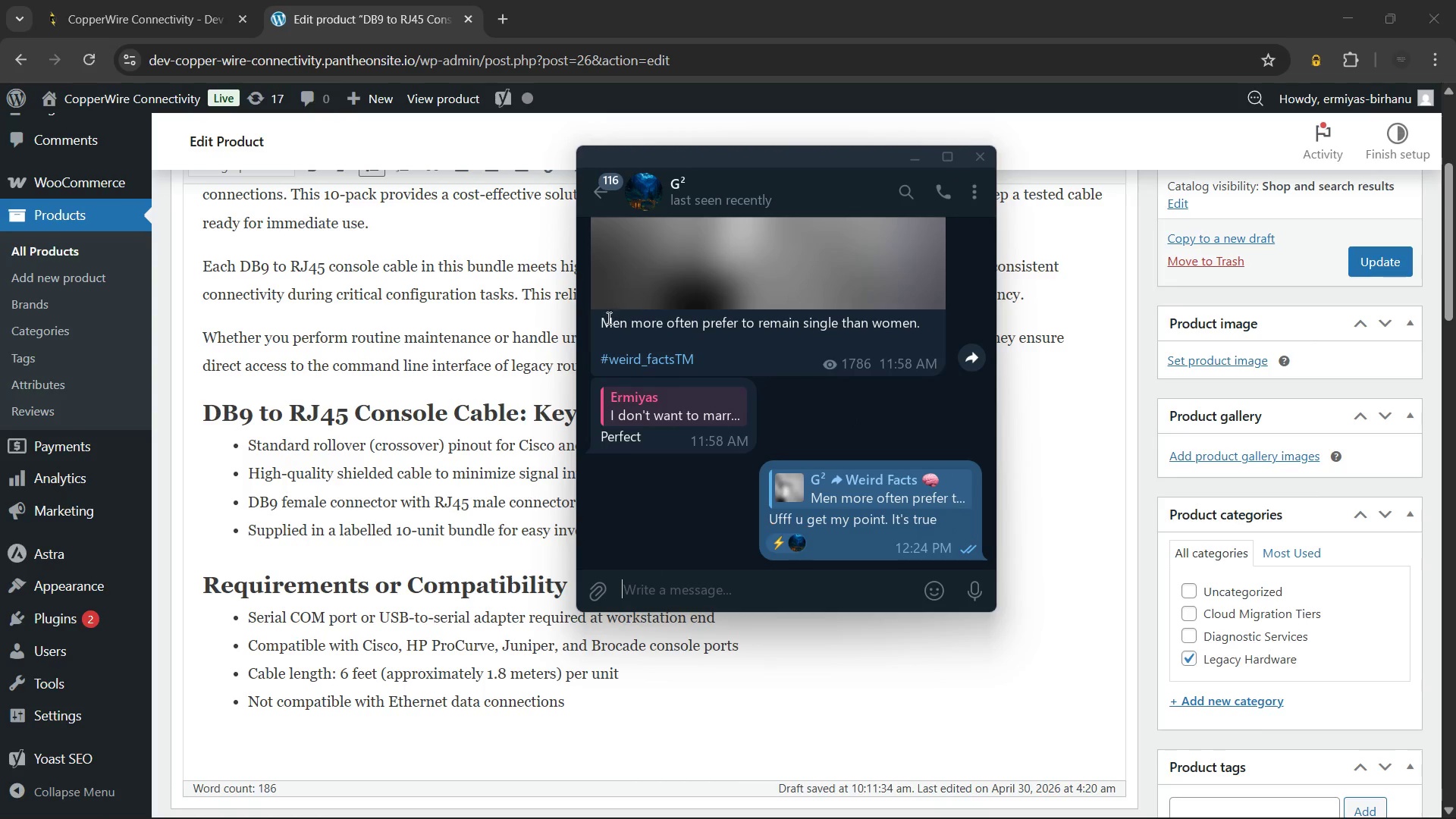 
left_click([601, 193])
 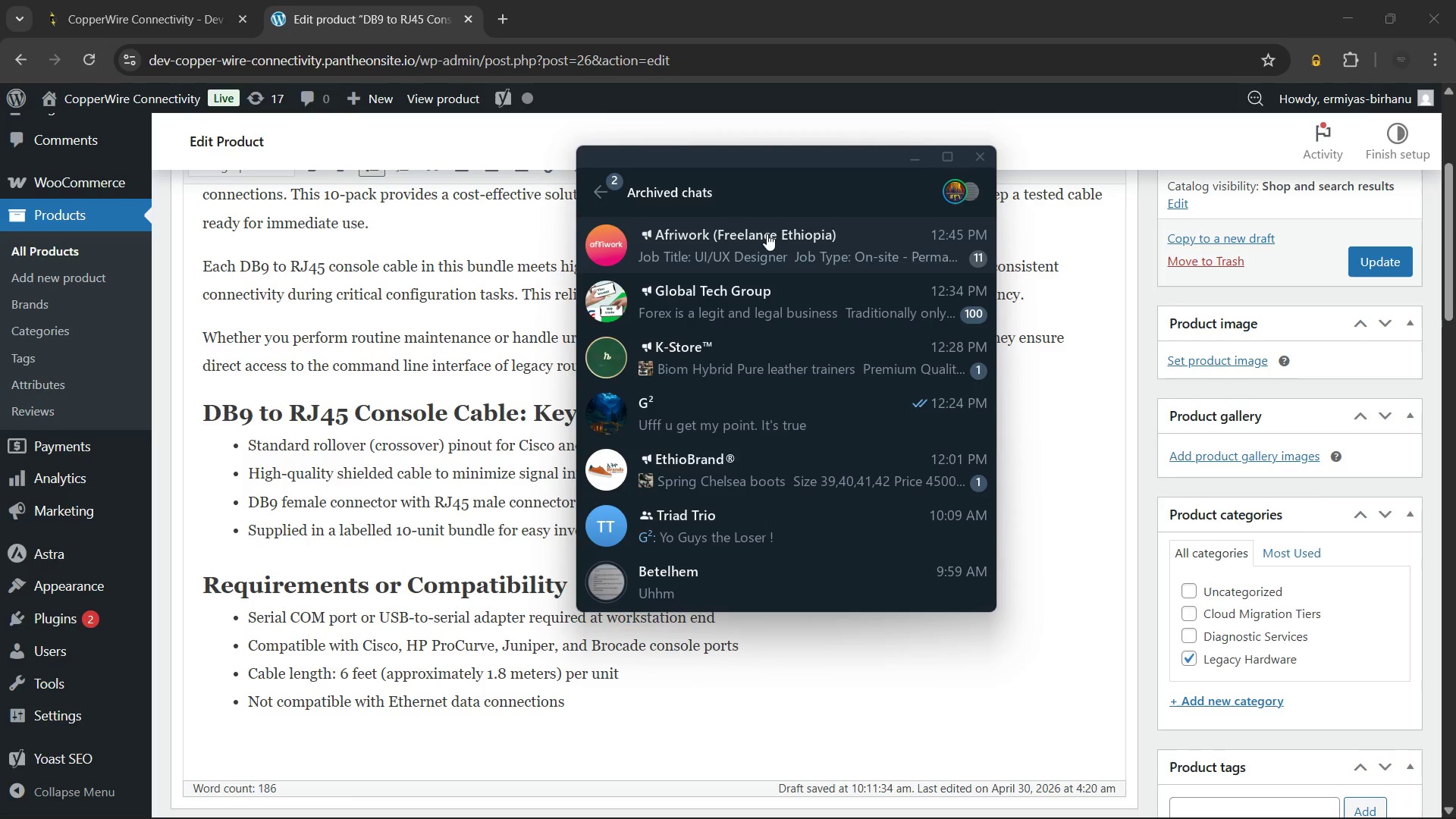 
right_click([802, 296])
 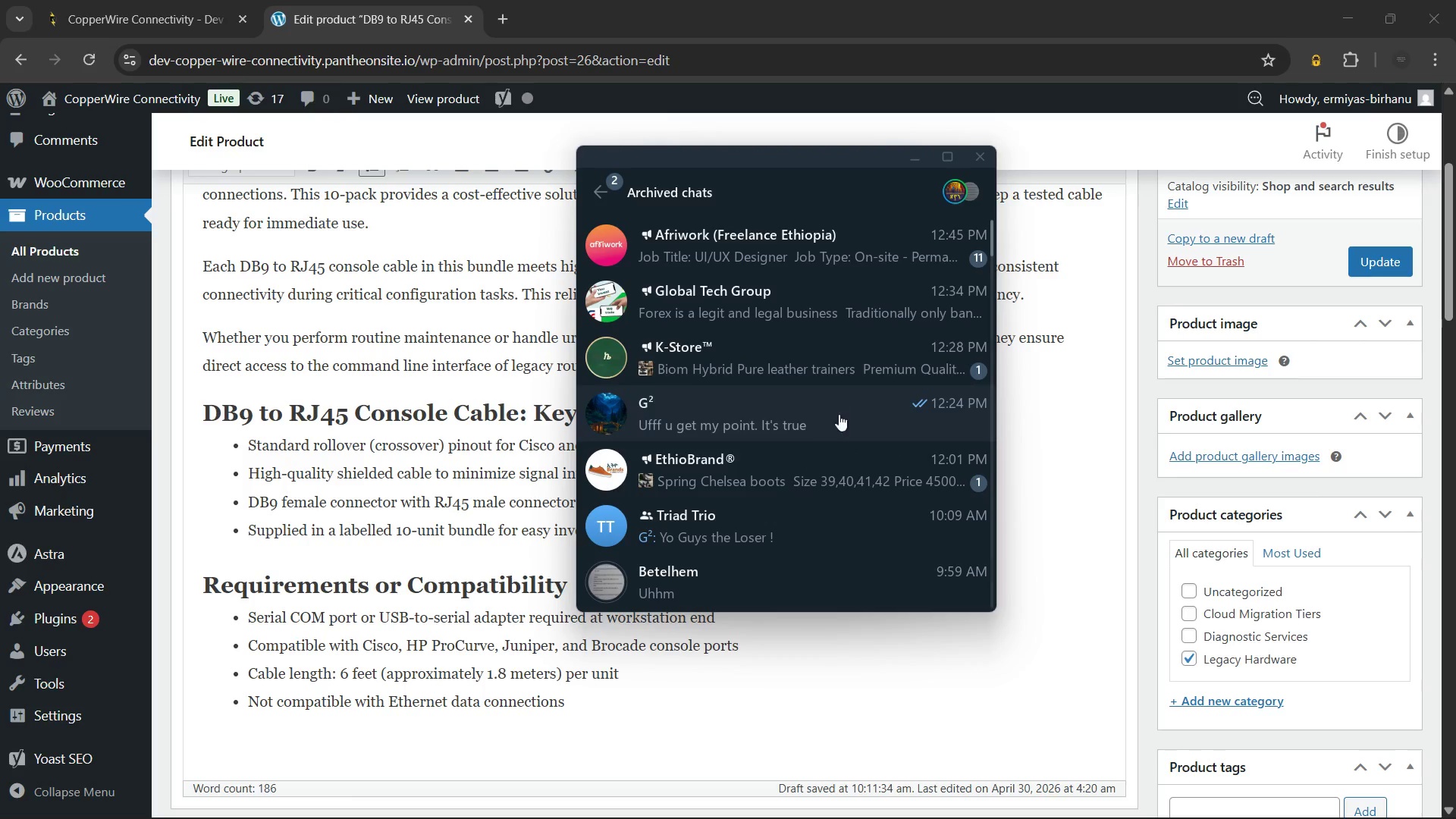 
left_click([846, 482])
 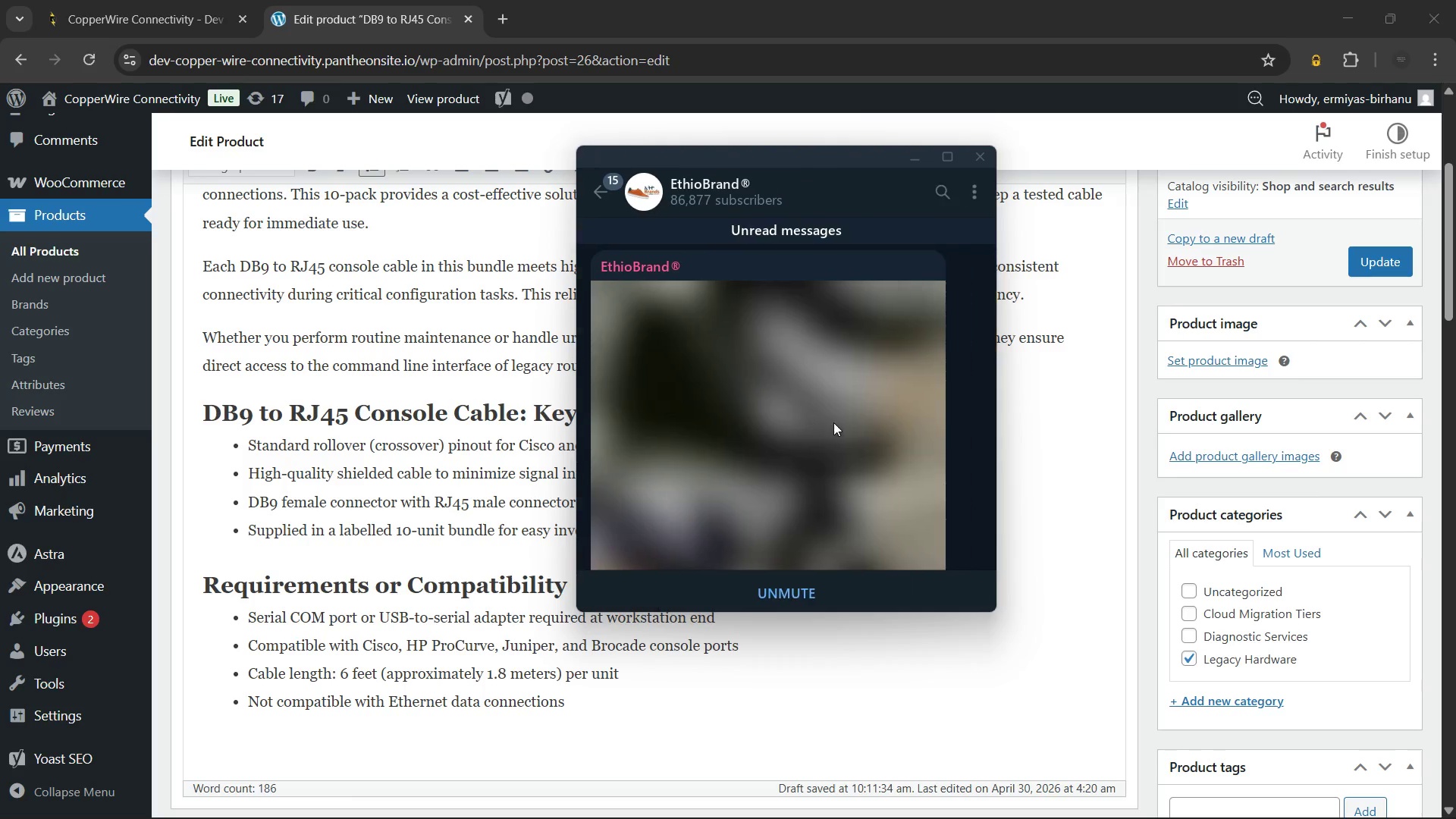 
left_click([817, 349])
 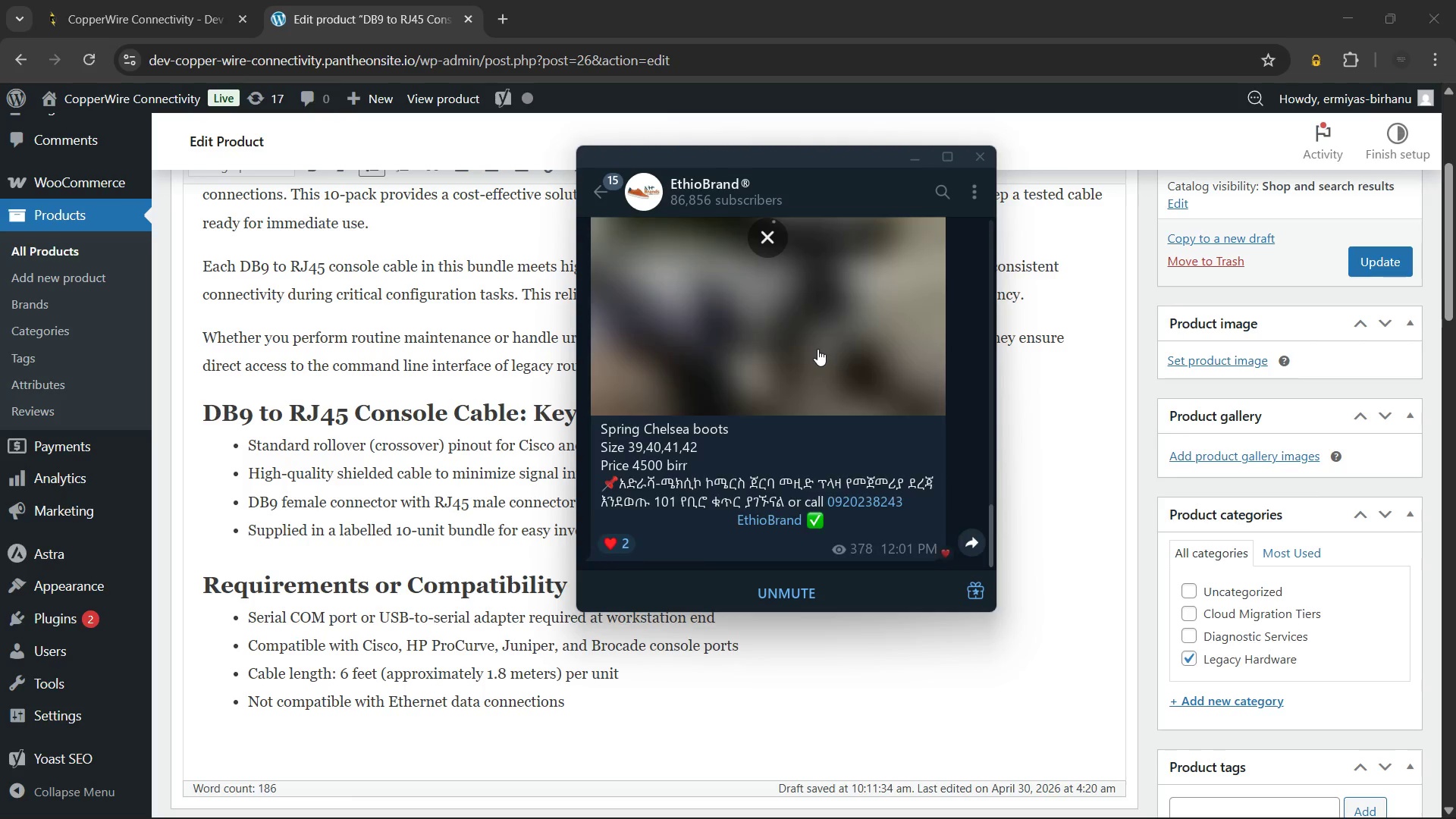 
scroll: coordinate [833, 422], scroll_direction: down, amount: 6.0
 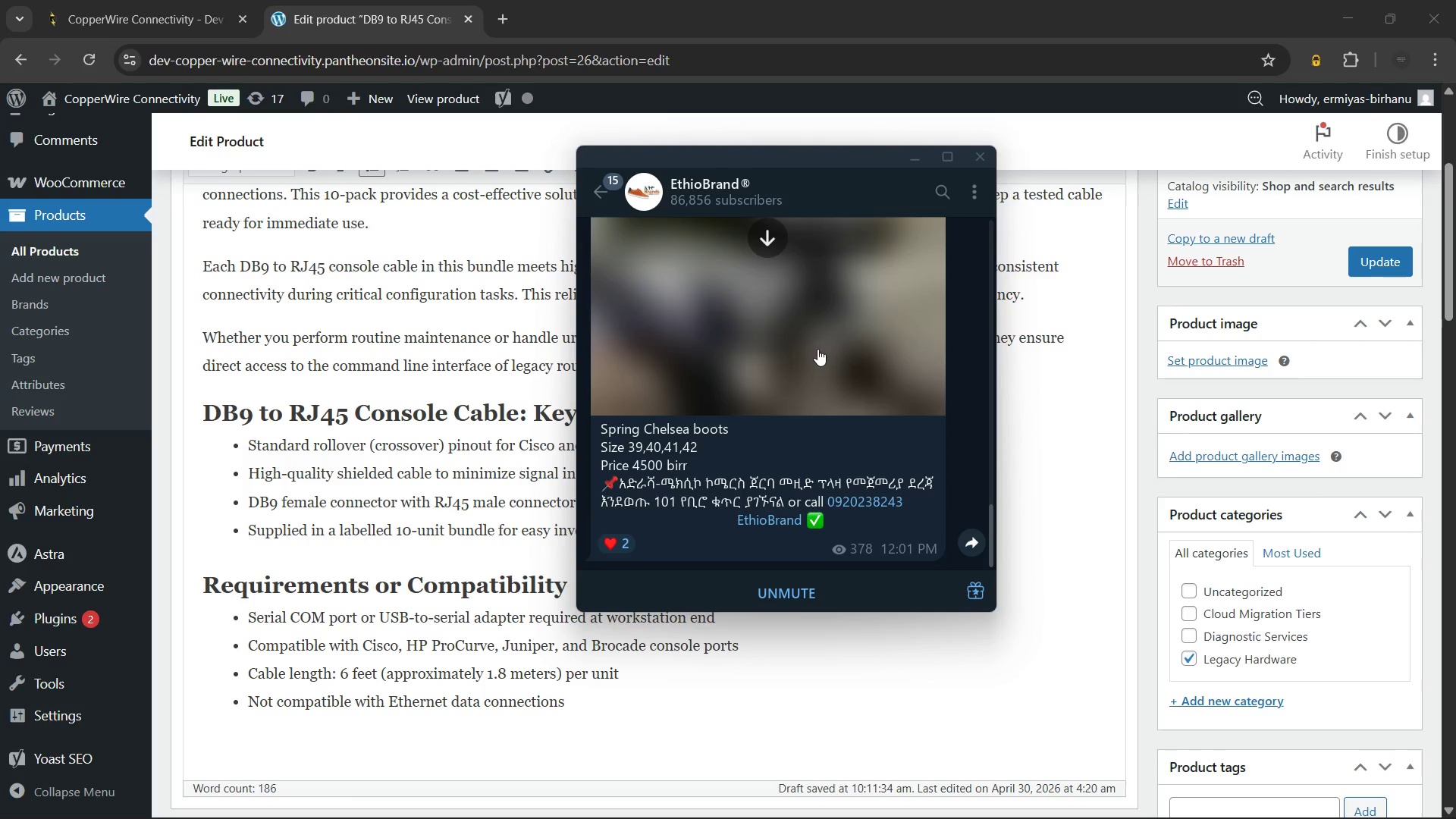 
scroll: coordinate [817, 349], scroll_direction: up, amount: 1.0
 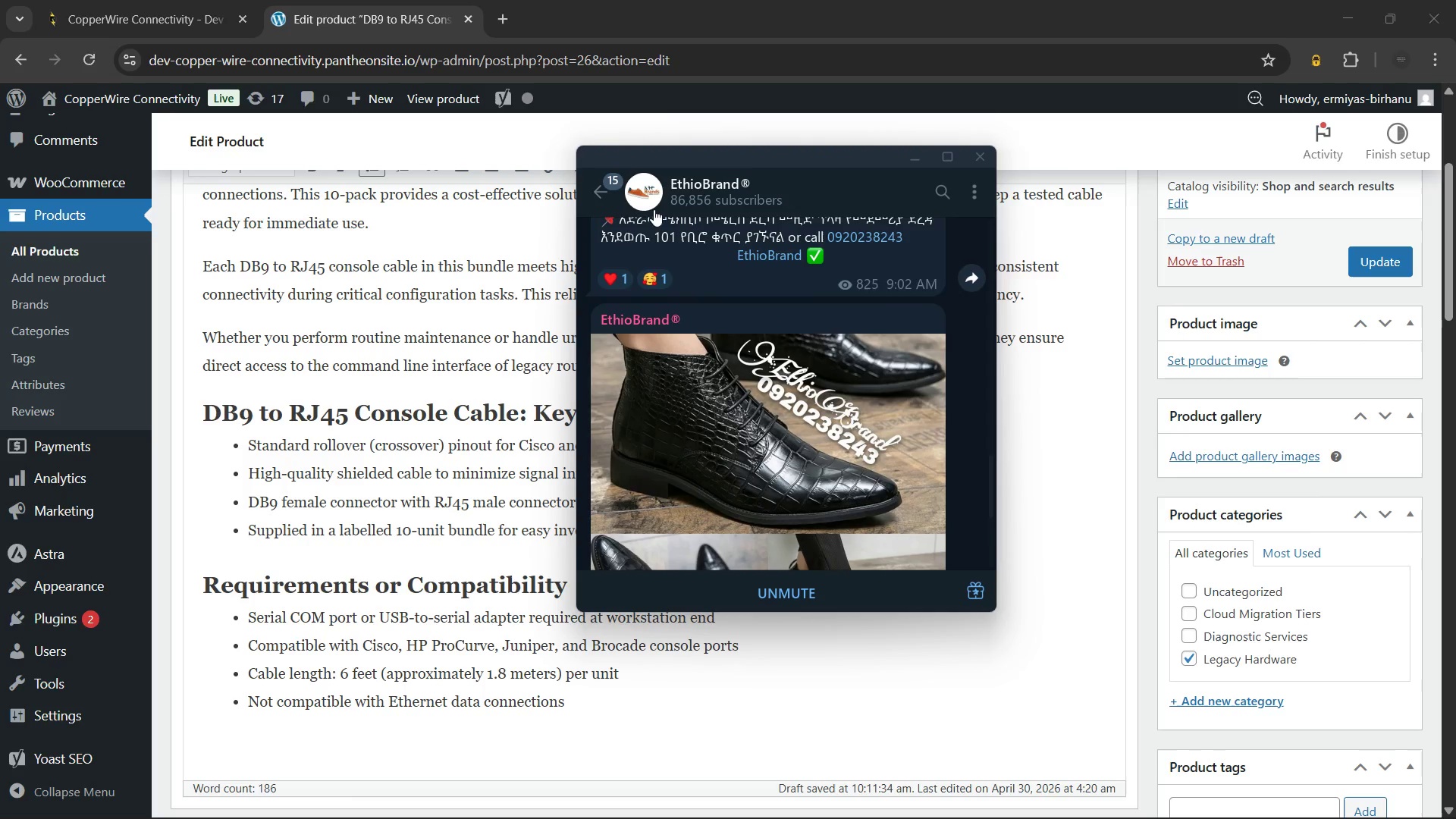 
left_click([613, 196])
 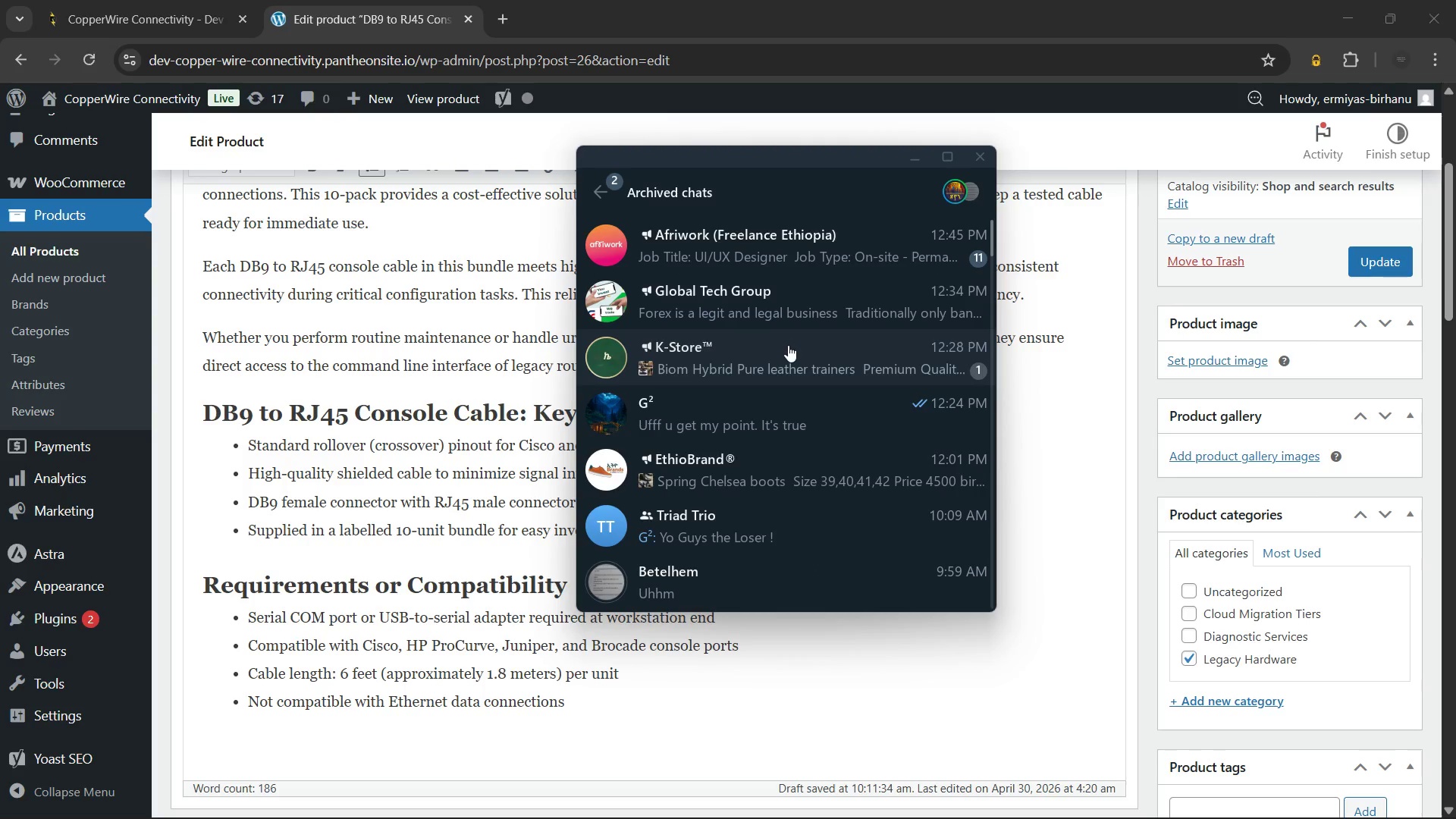 
left_click([788, 347])
 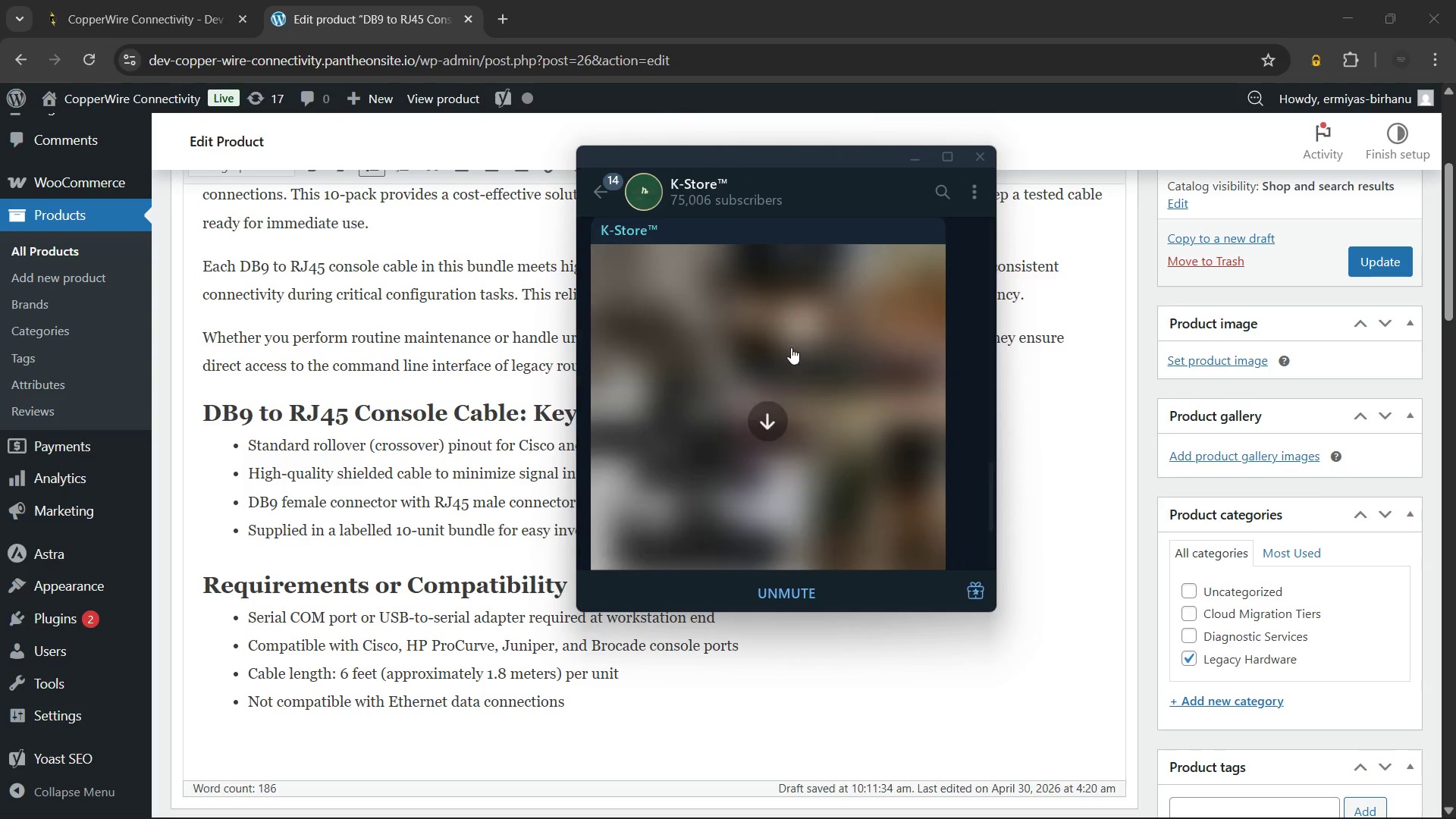 
scroll: coordinate [791, 347], scroll_direction: down, amount: 4.0
 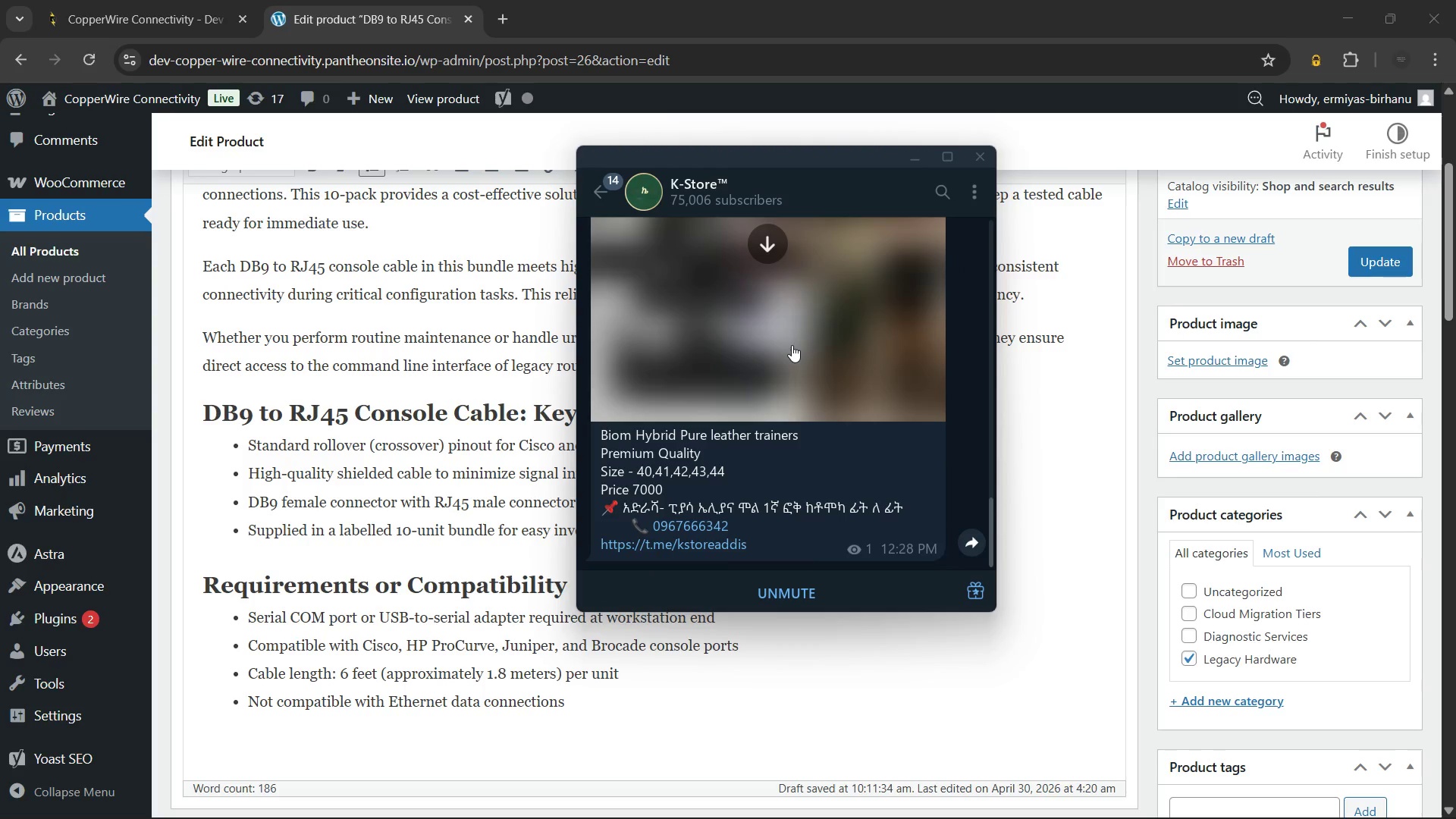 
left_click([792, 345])
 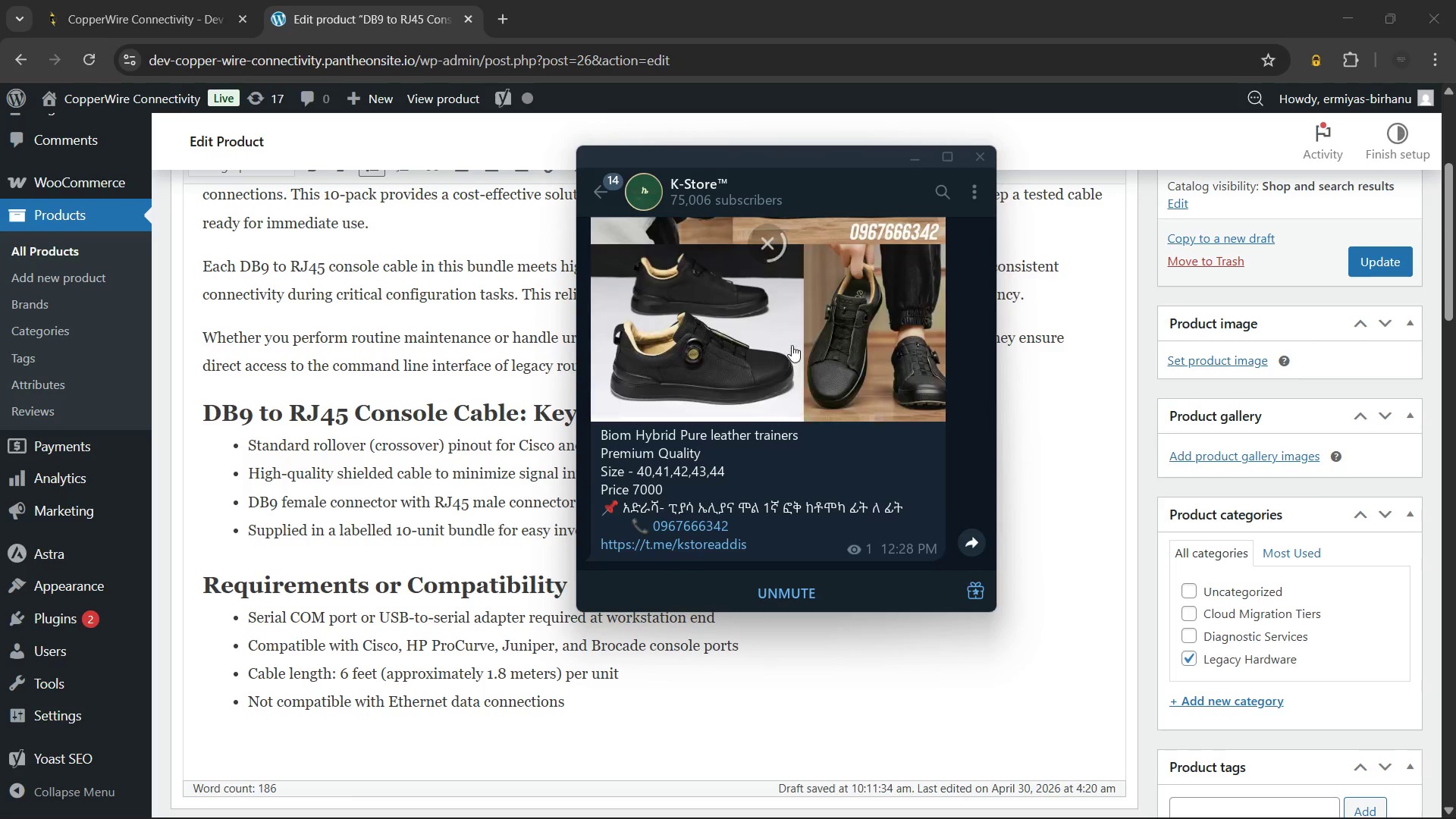 
scroll: coordinate [792, 345], scroll_direction: none, amount: 0.0
 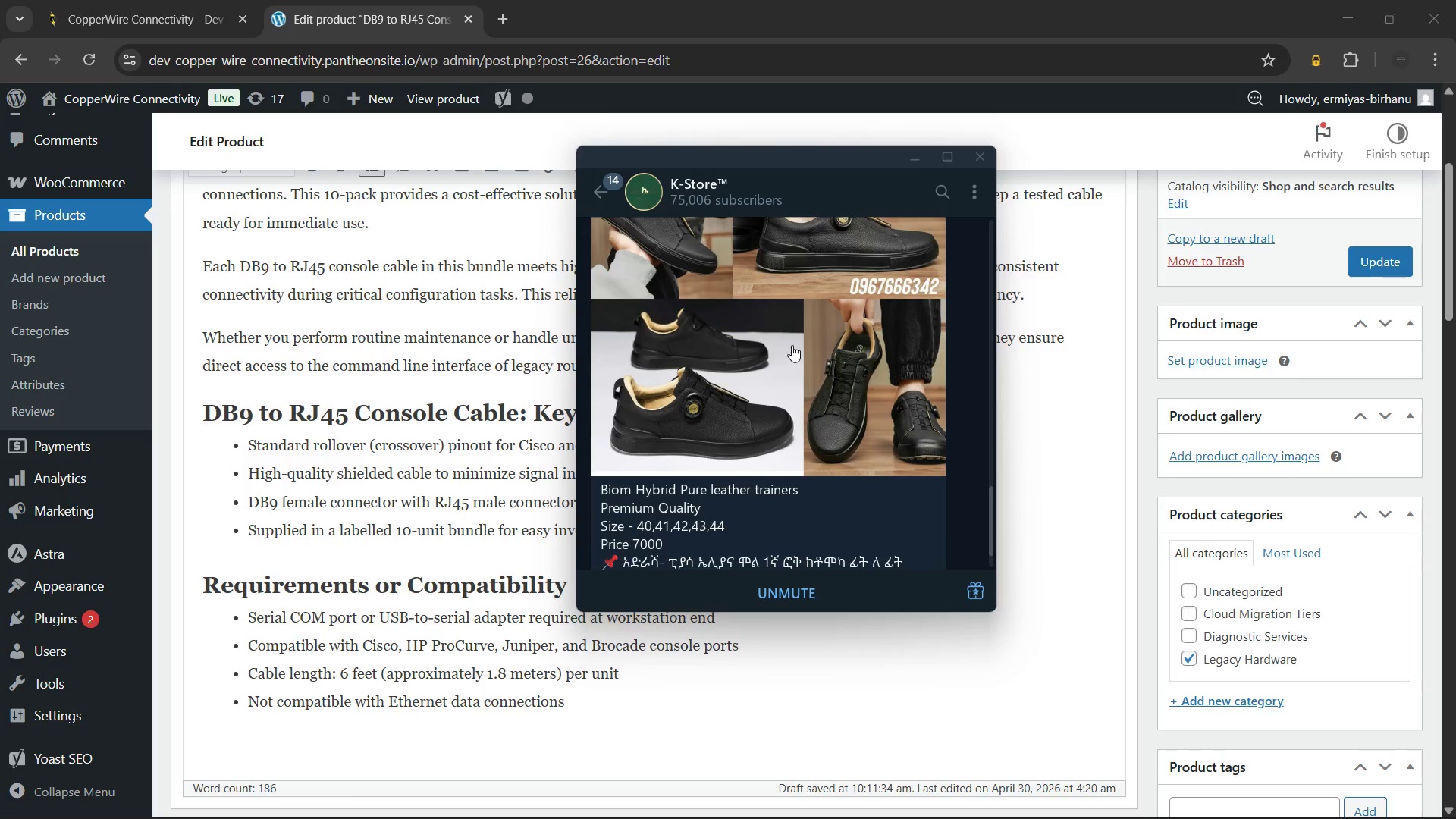 
scroll: coordinate [792, 345], scroll_direction: up, amount: 2.0
 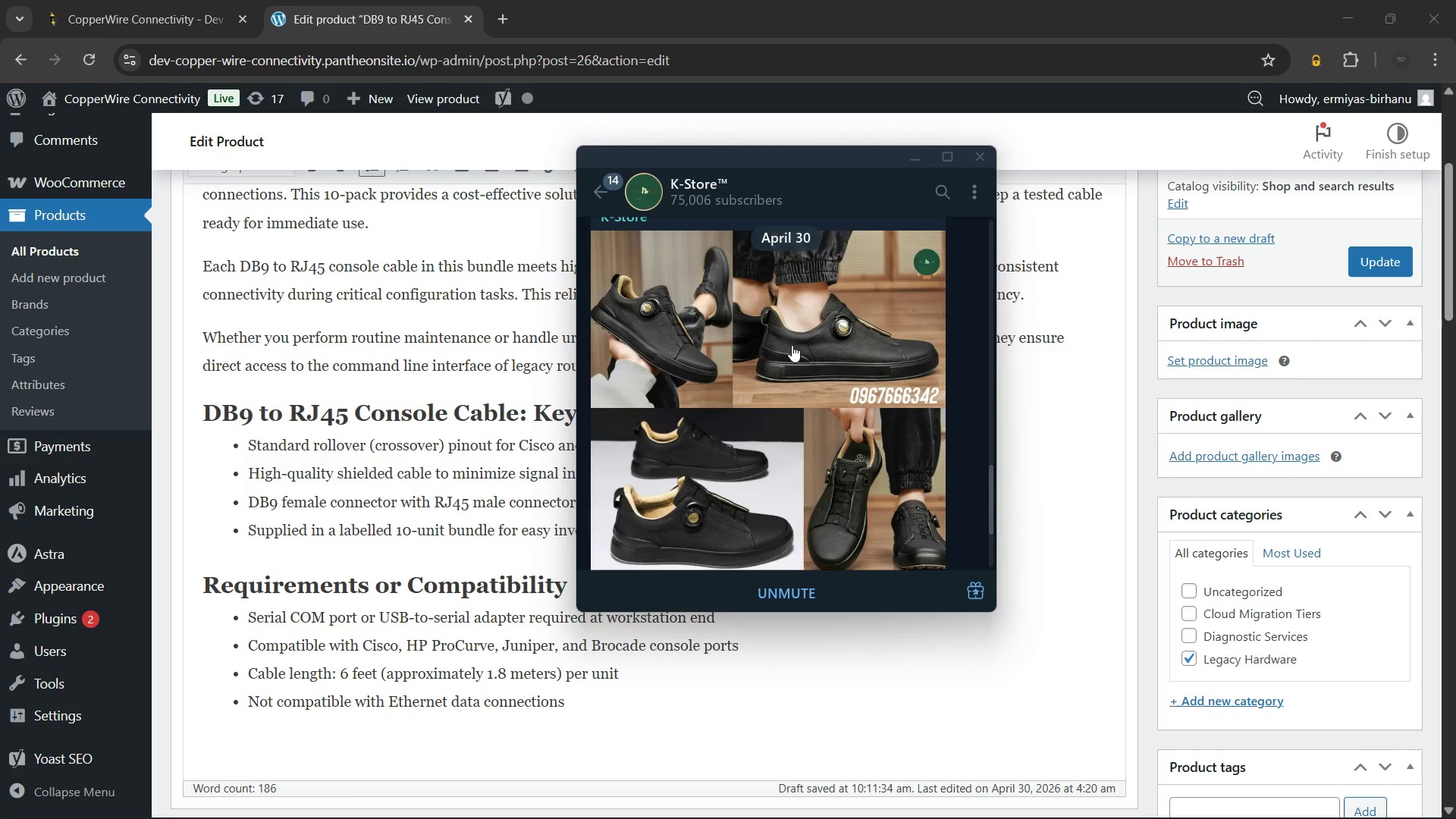 
scroll: coordinate [792, 345], scroll_direction: down, amount: 3.0
 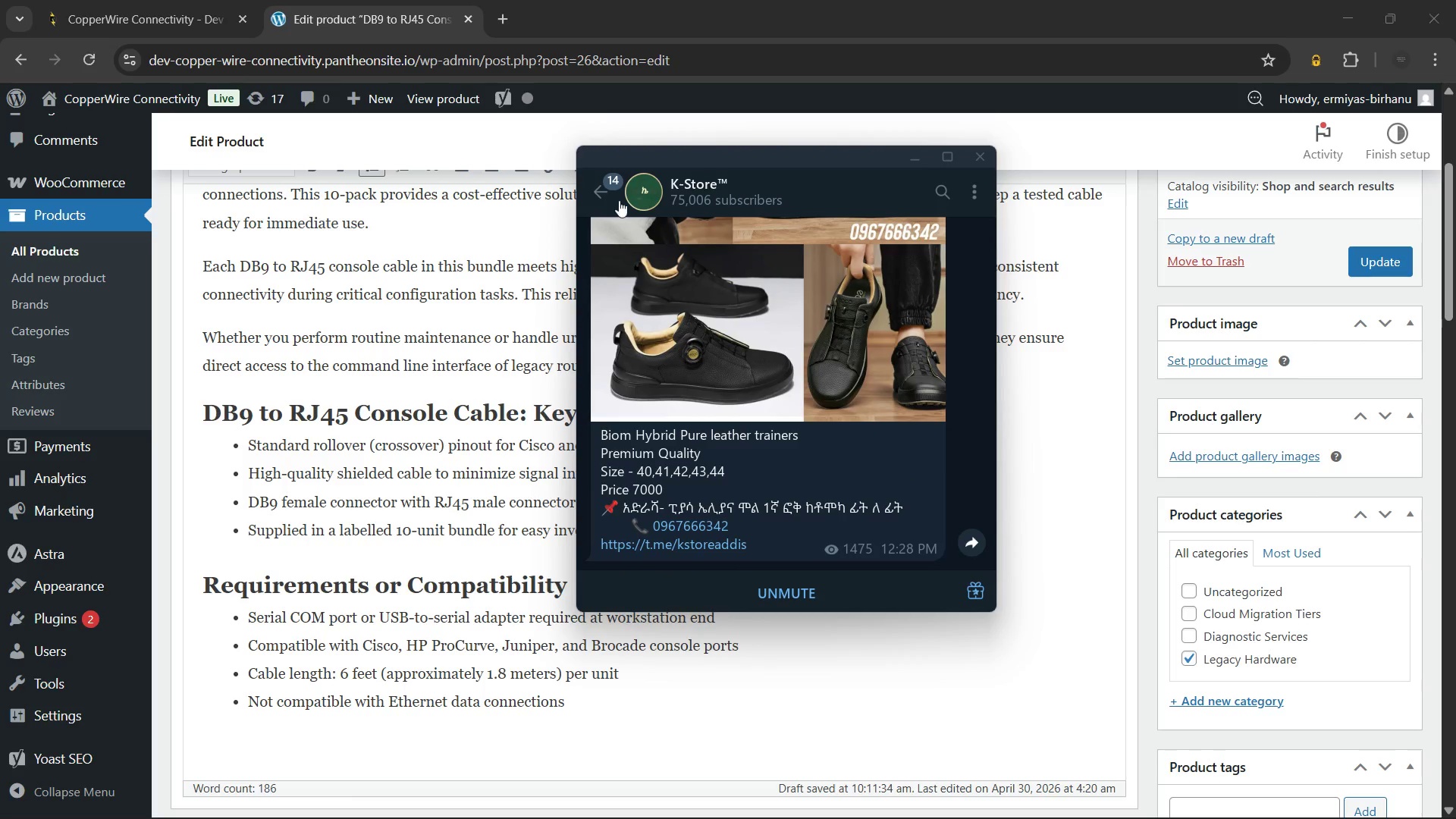 
left_click([590, 181])
 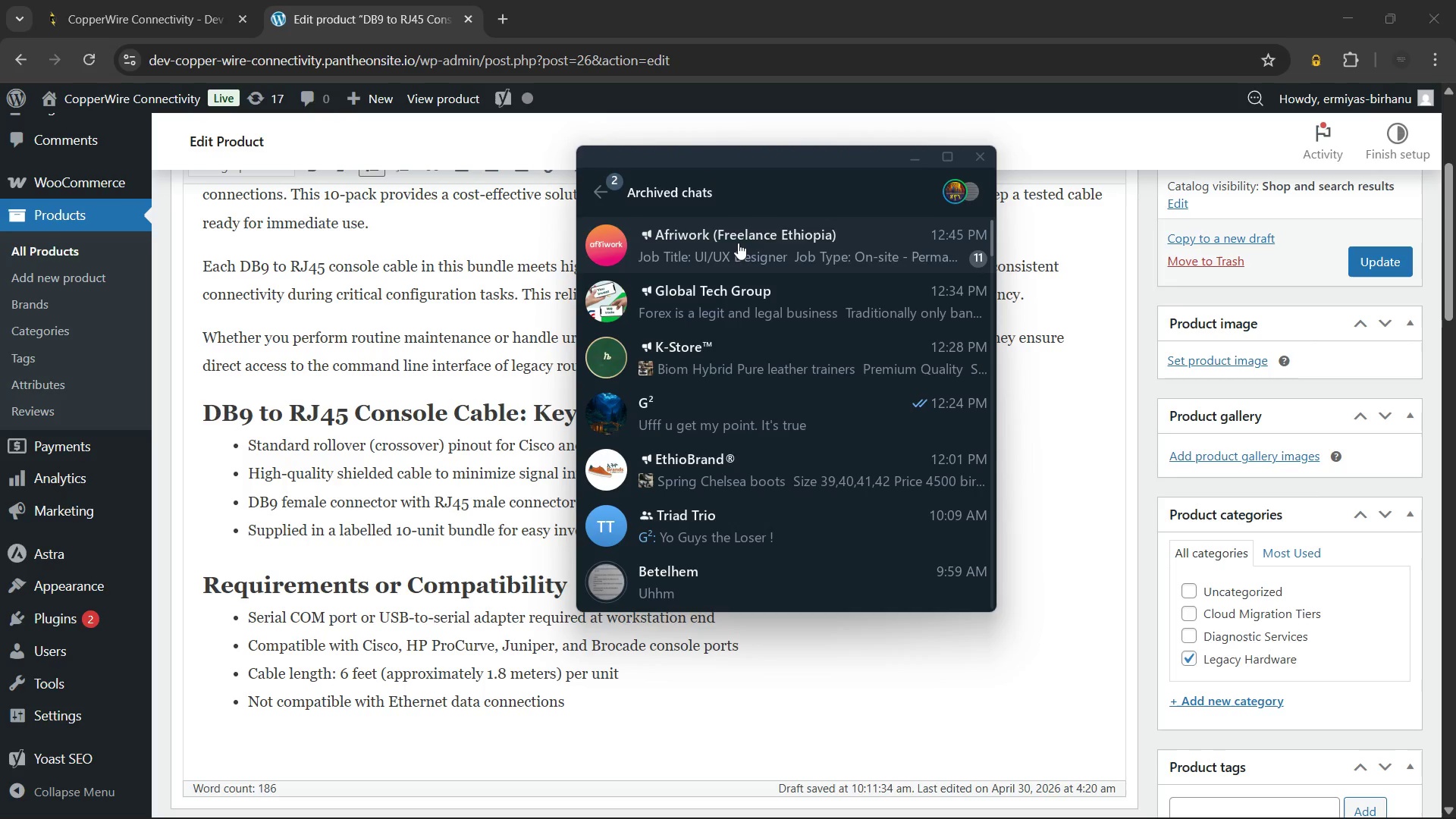 
left_click([739, 243])
 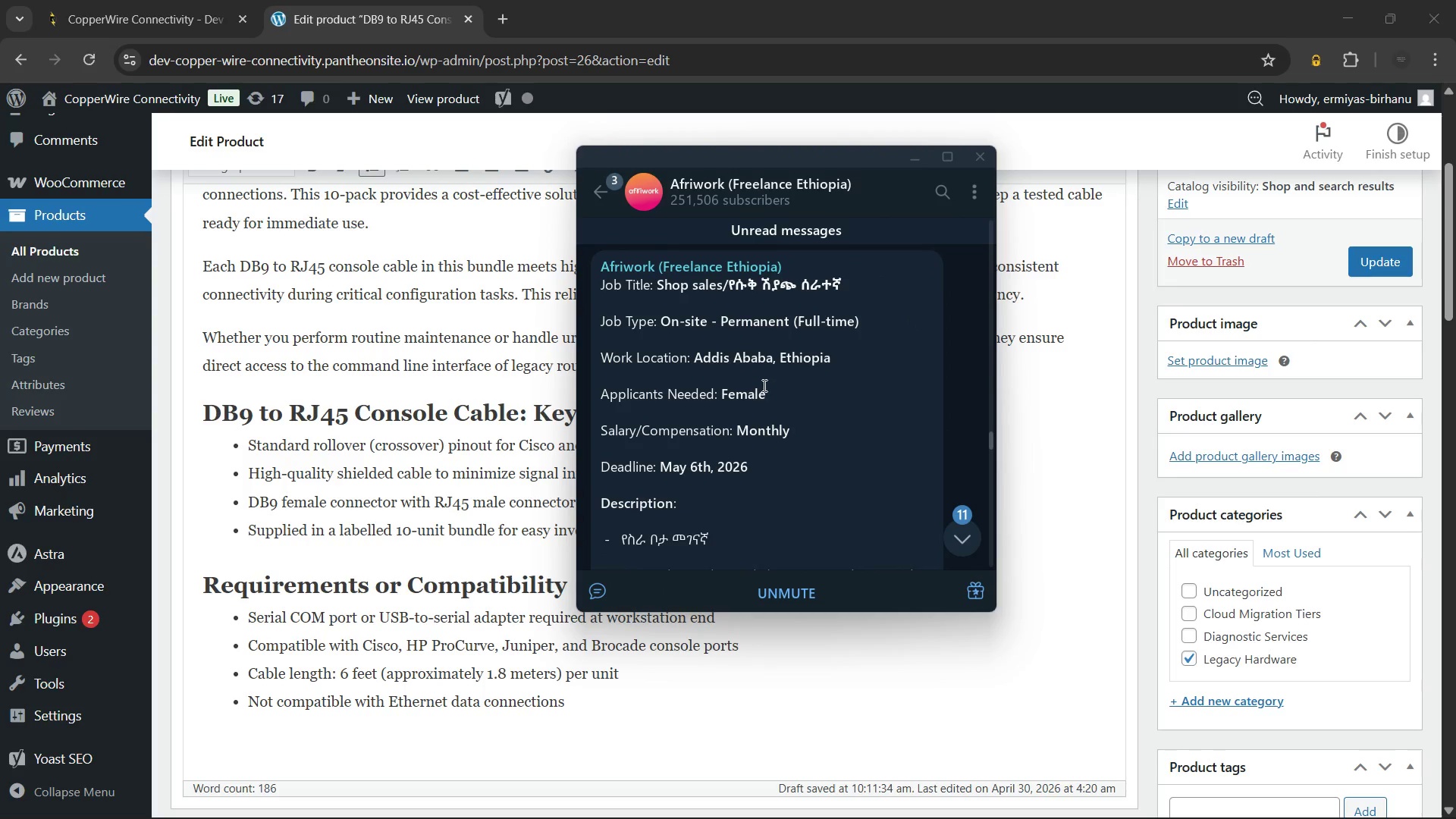 
scroll: coordinate [762, 378], scroll_direction: down, amount: 38.0
 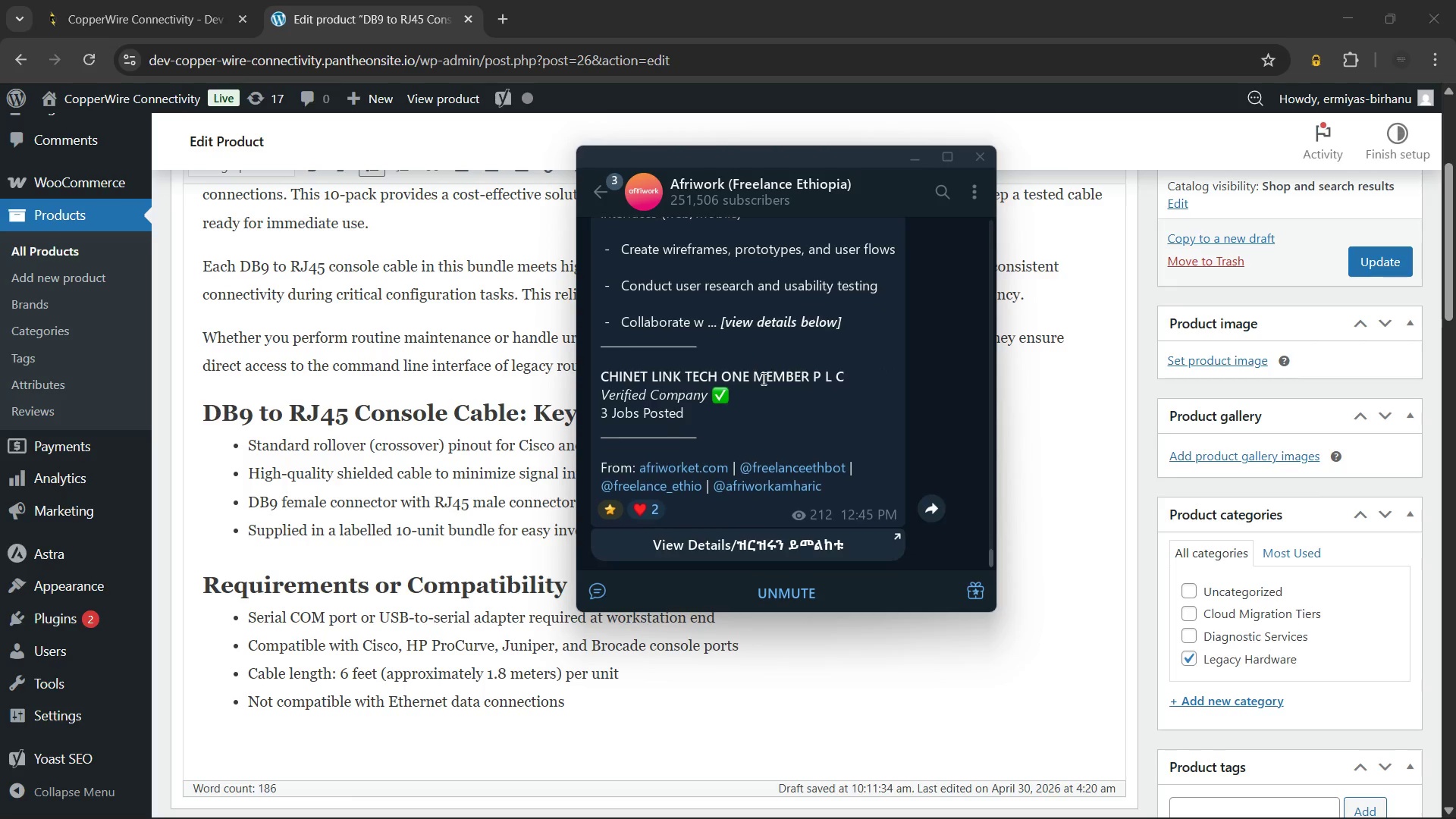 
left_click([595, 192])
 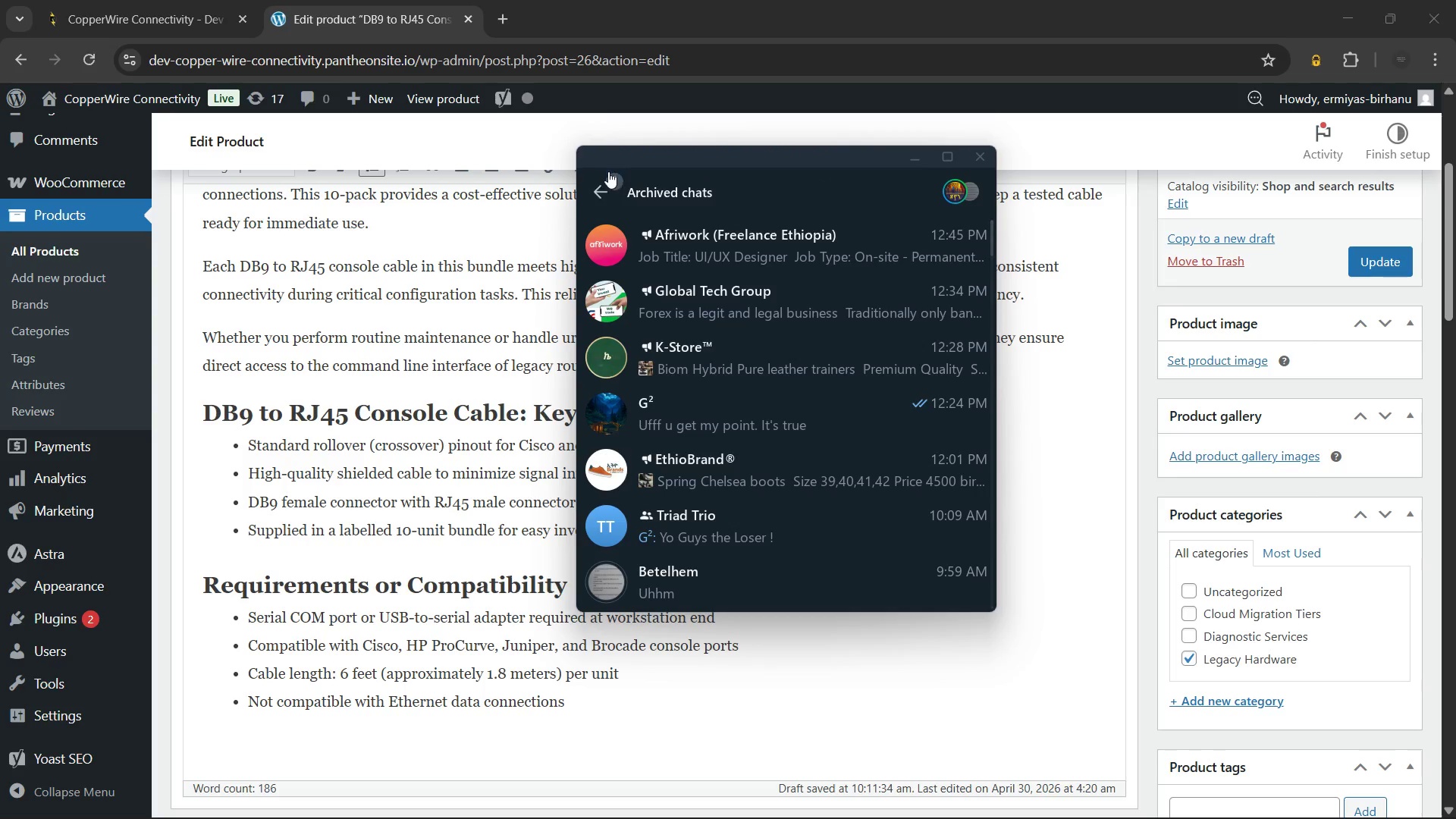 
left_click([608, 171])
 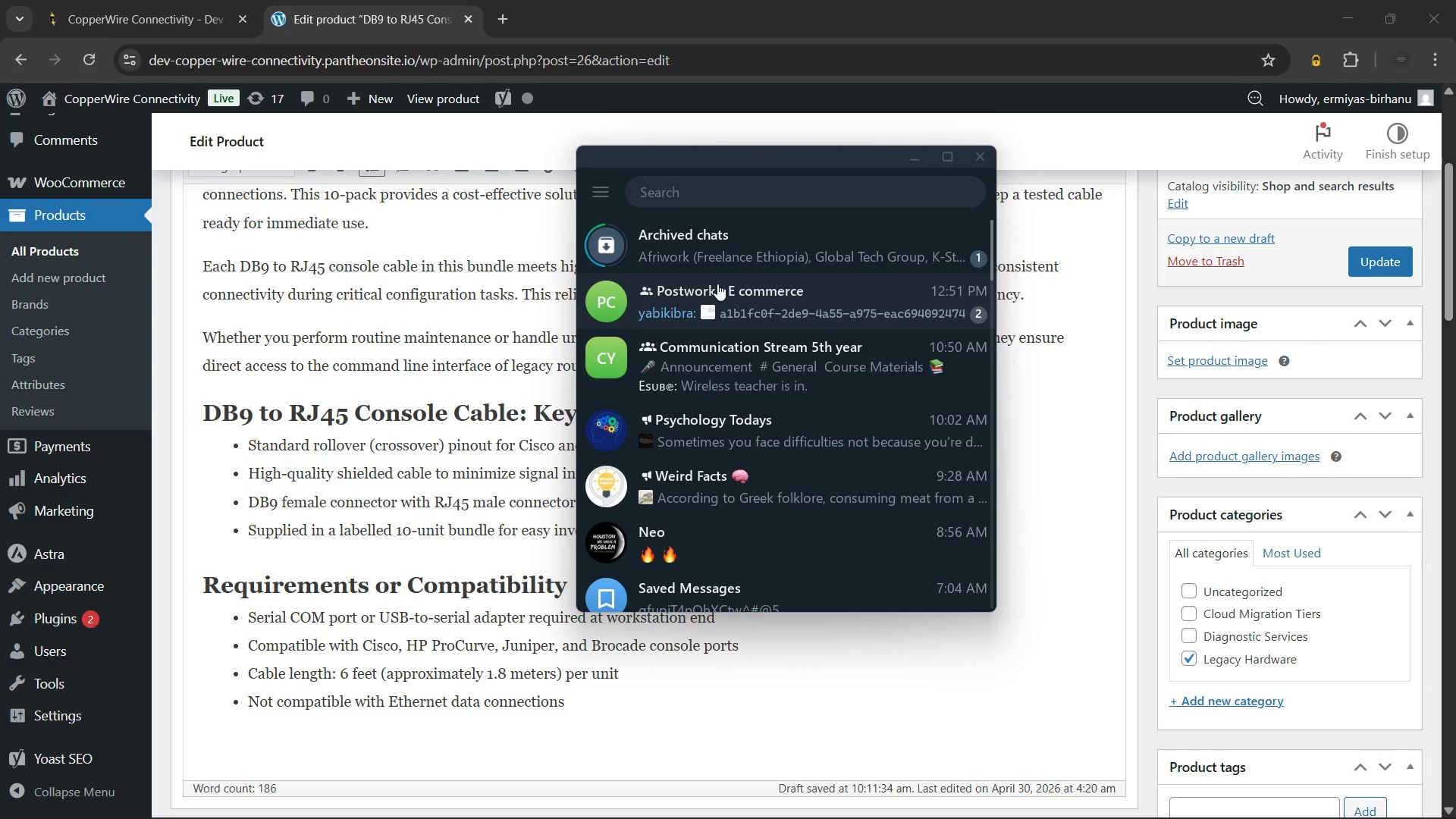 
left_click([717, 284])
 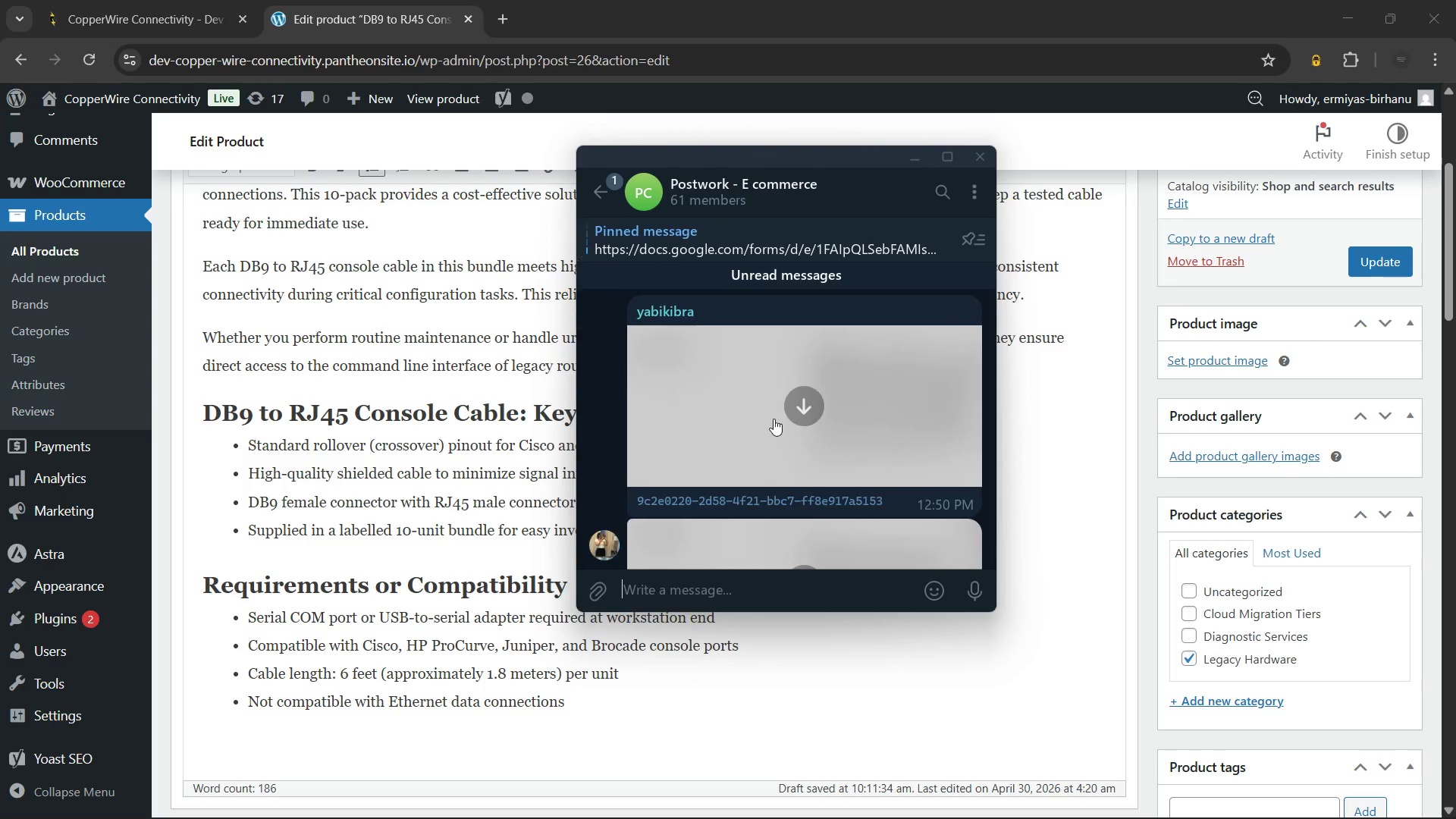 
scroll: coordinate [774, 419], scroll_direction: down, amount: 6.0
 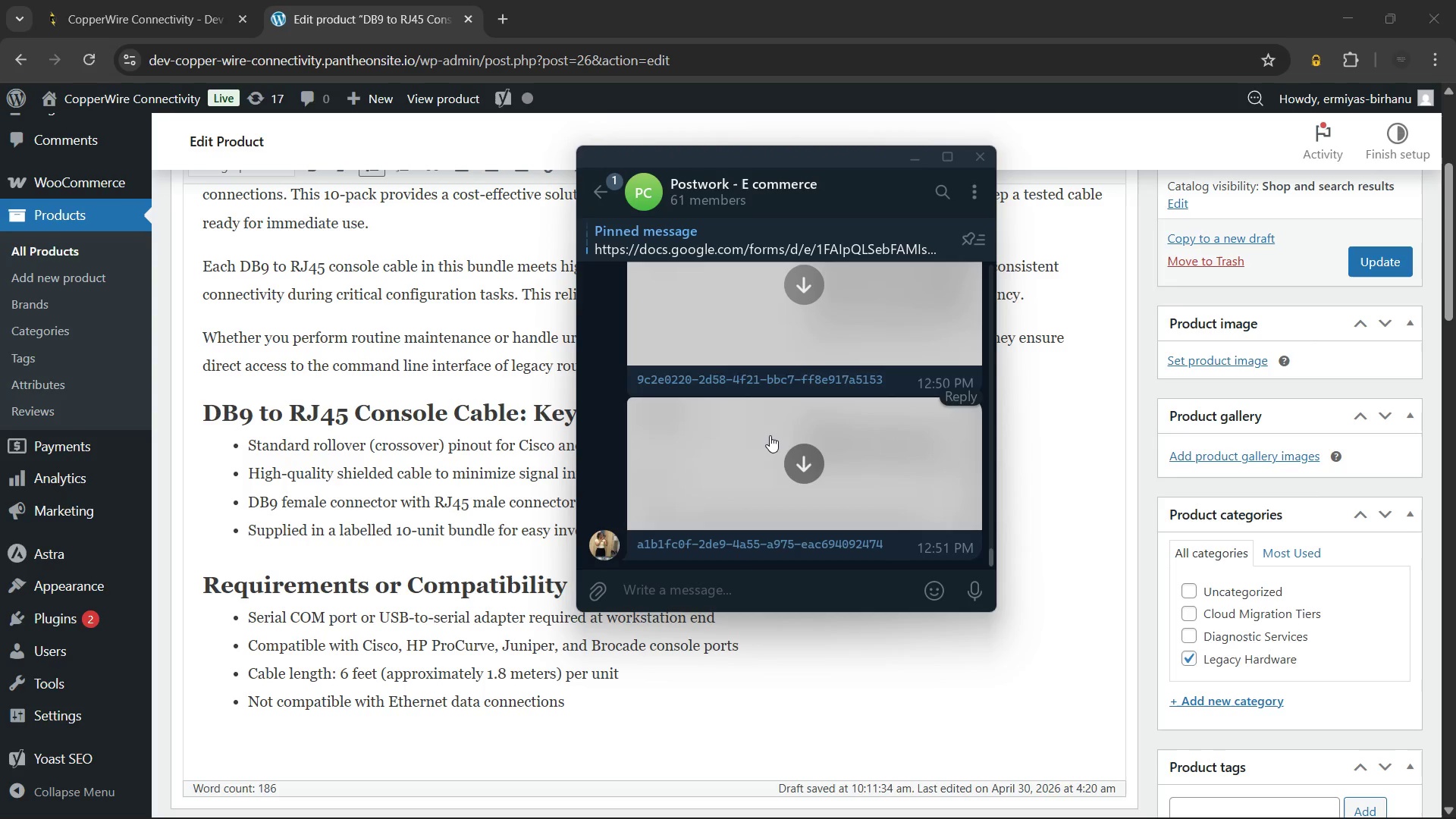 
left_click([770, 435])
 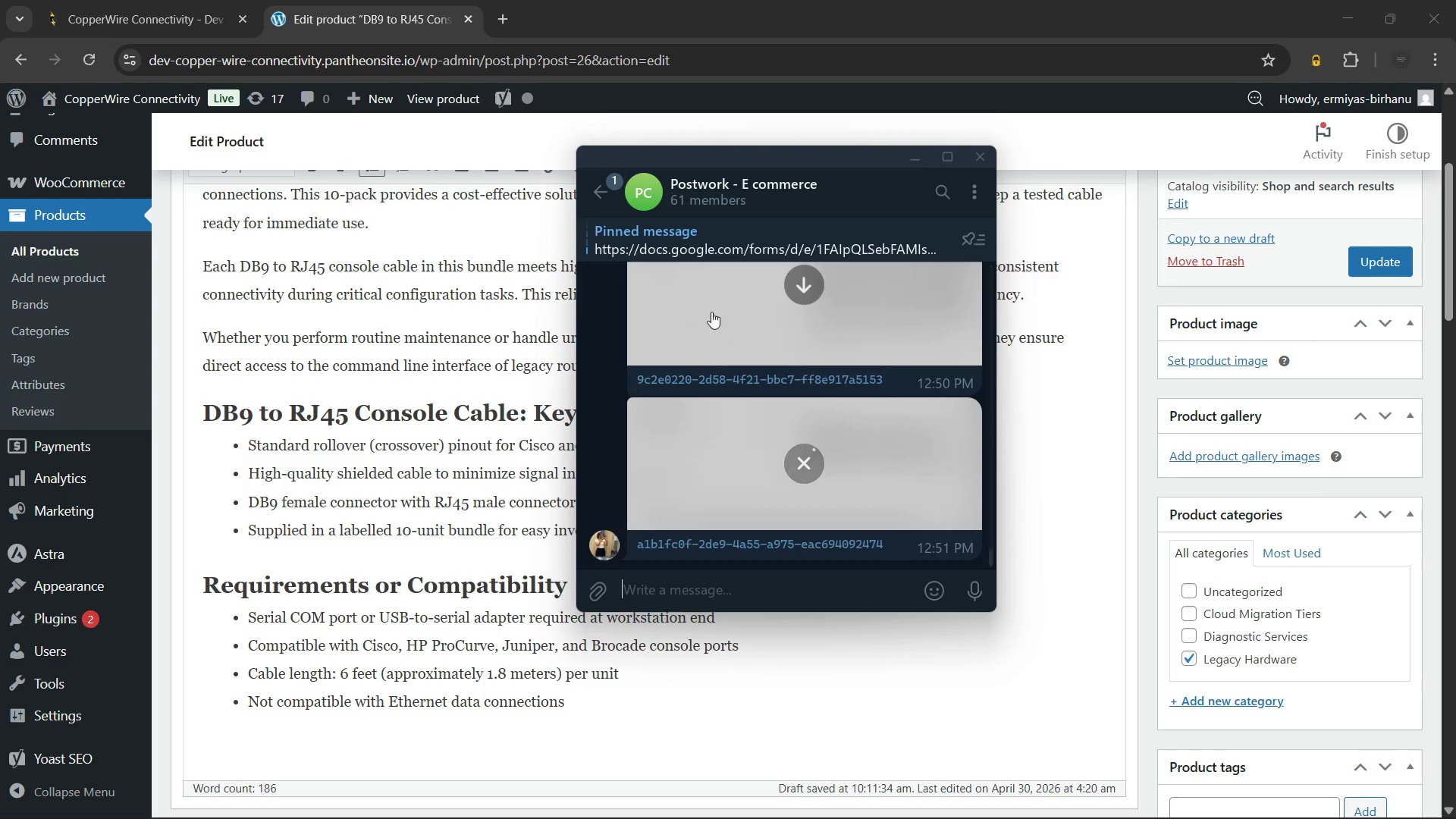 
left_click([711, 310])
 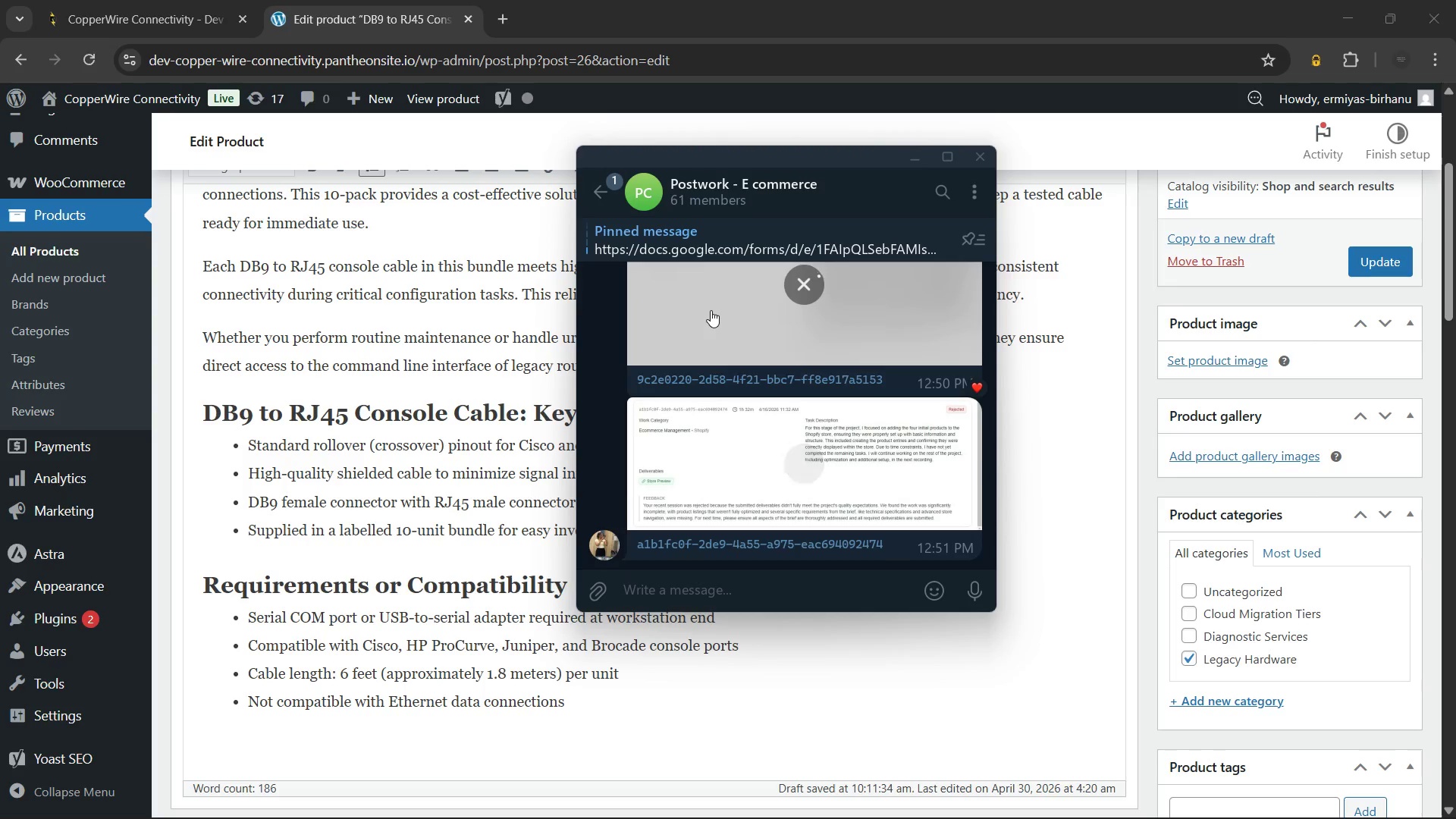 
scroll: coordinate [711, 310], scroll_direction: up, amount: 1.0
 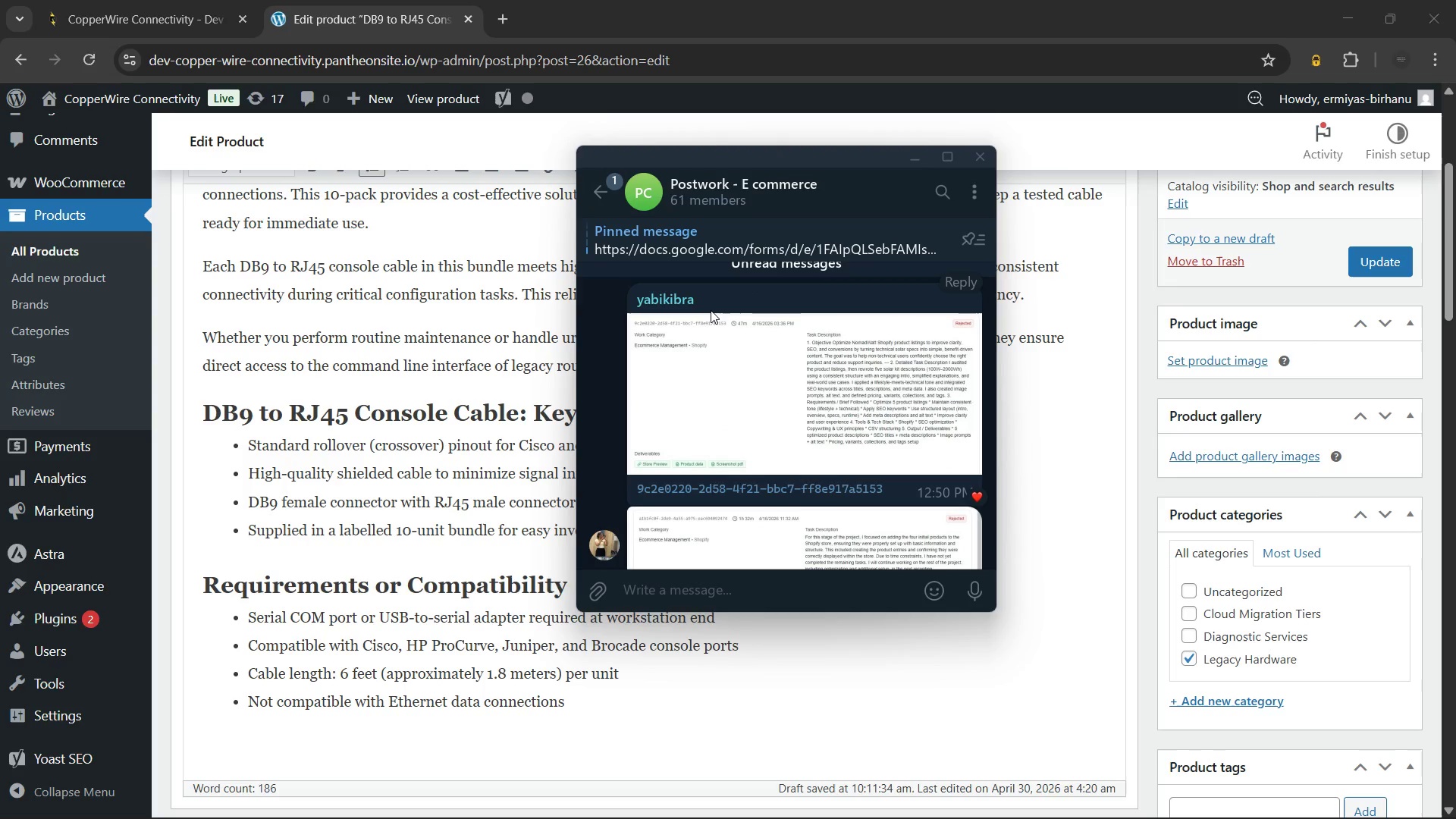 
scroll: coordinate [711, 310], scroll_direction: down, amount: 4.0
 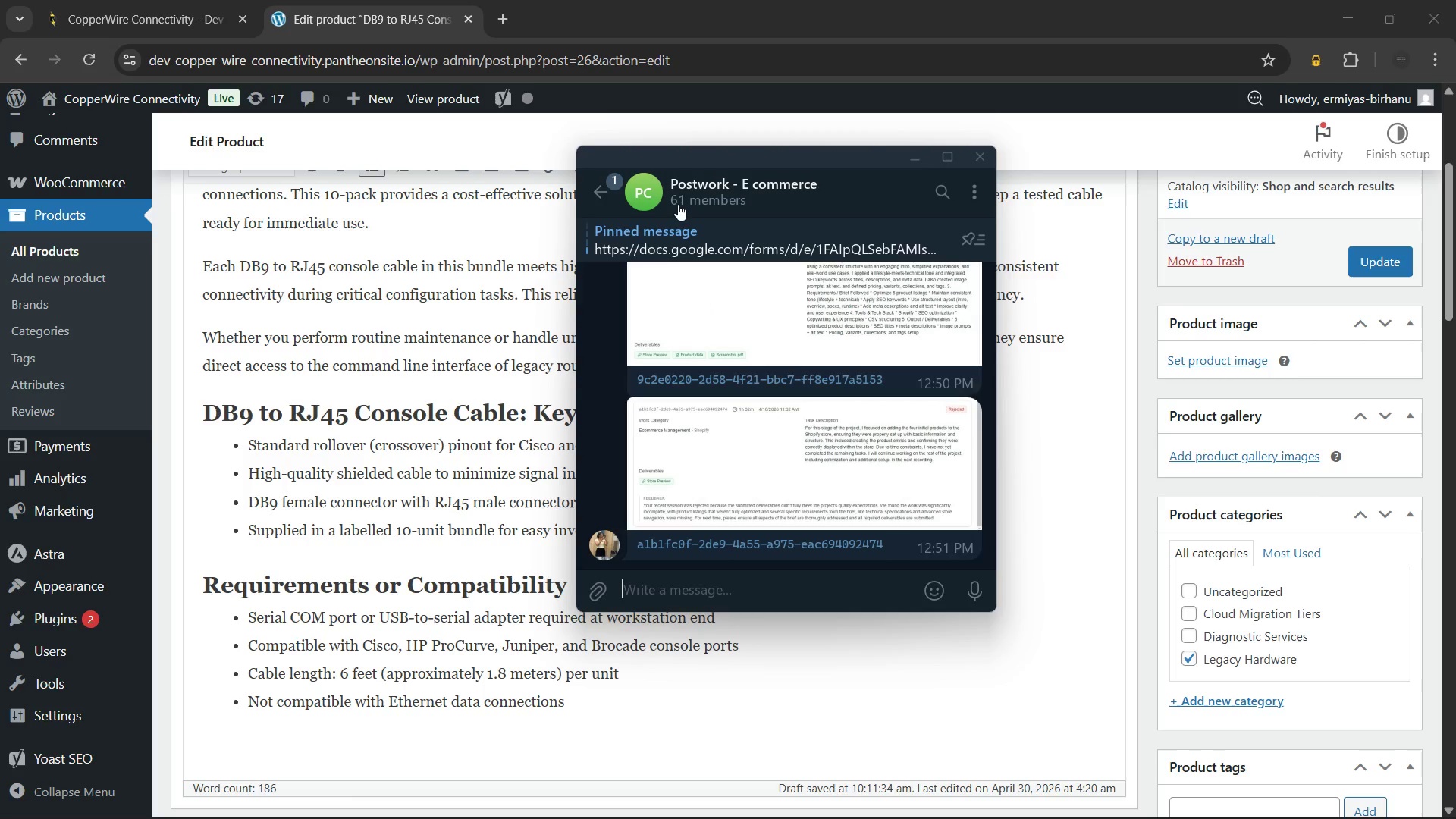 
left_click([594, 190])
 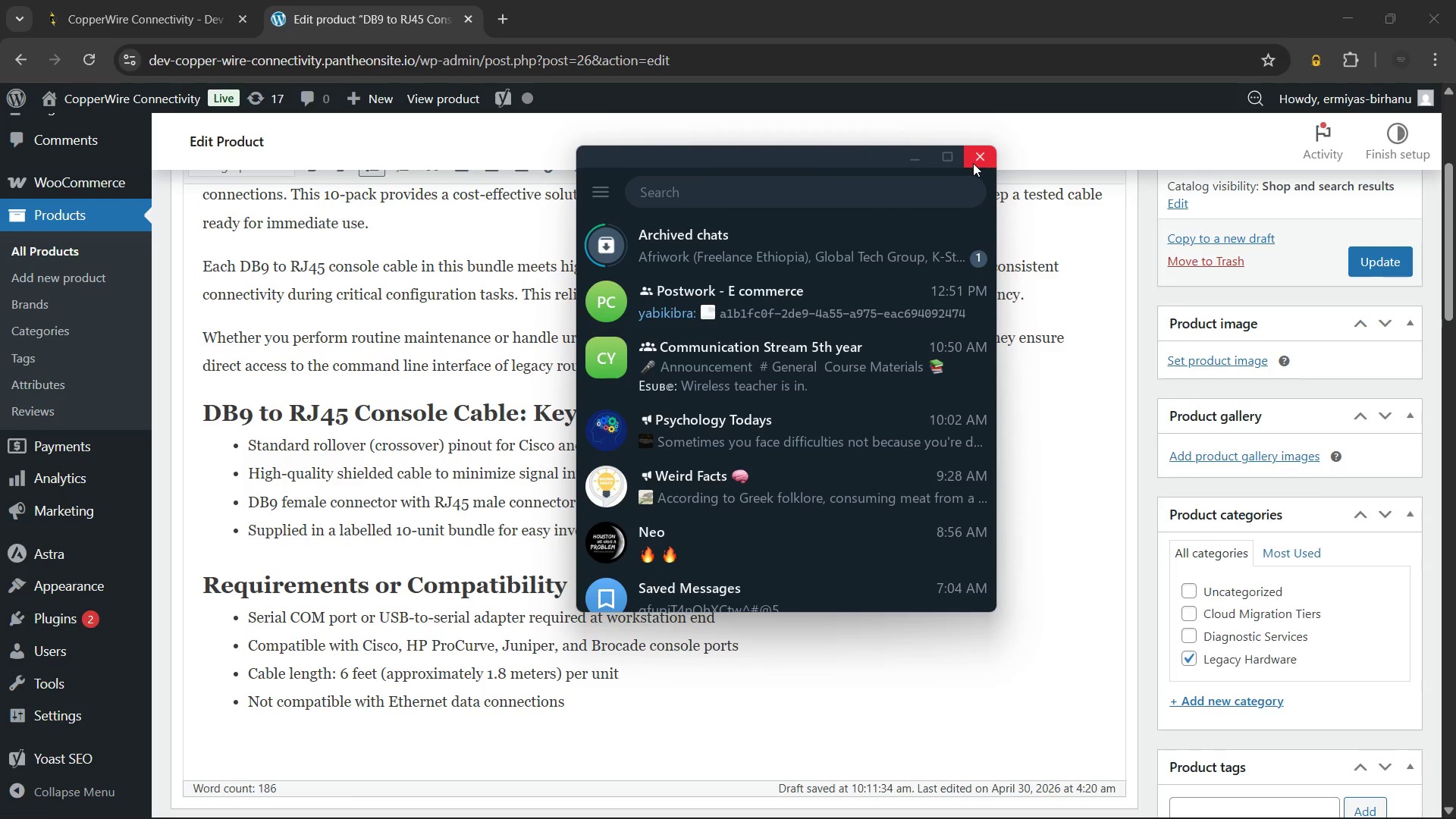 
left_click([973, 163])
 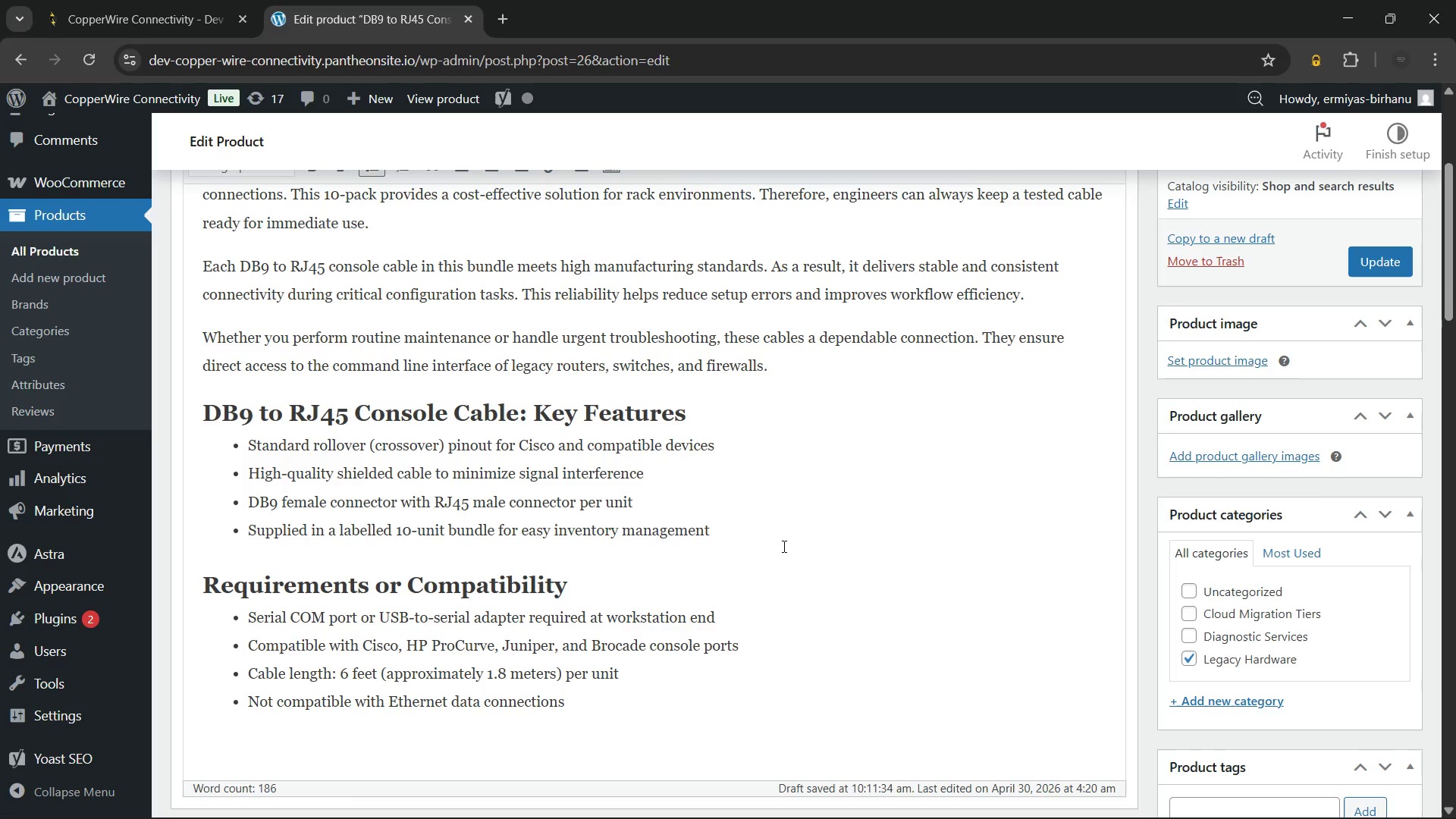 
scroll: coordinate [695, 615], scroll_direction: down, amount: 3.0
 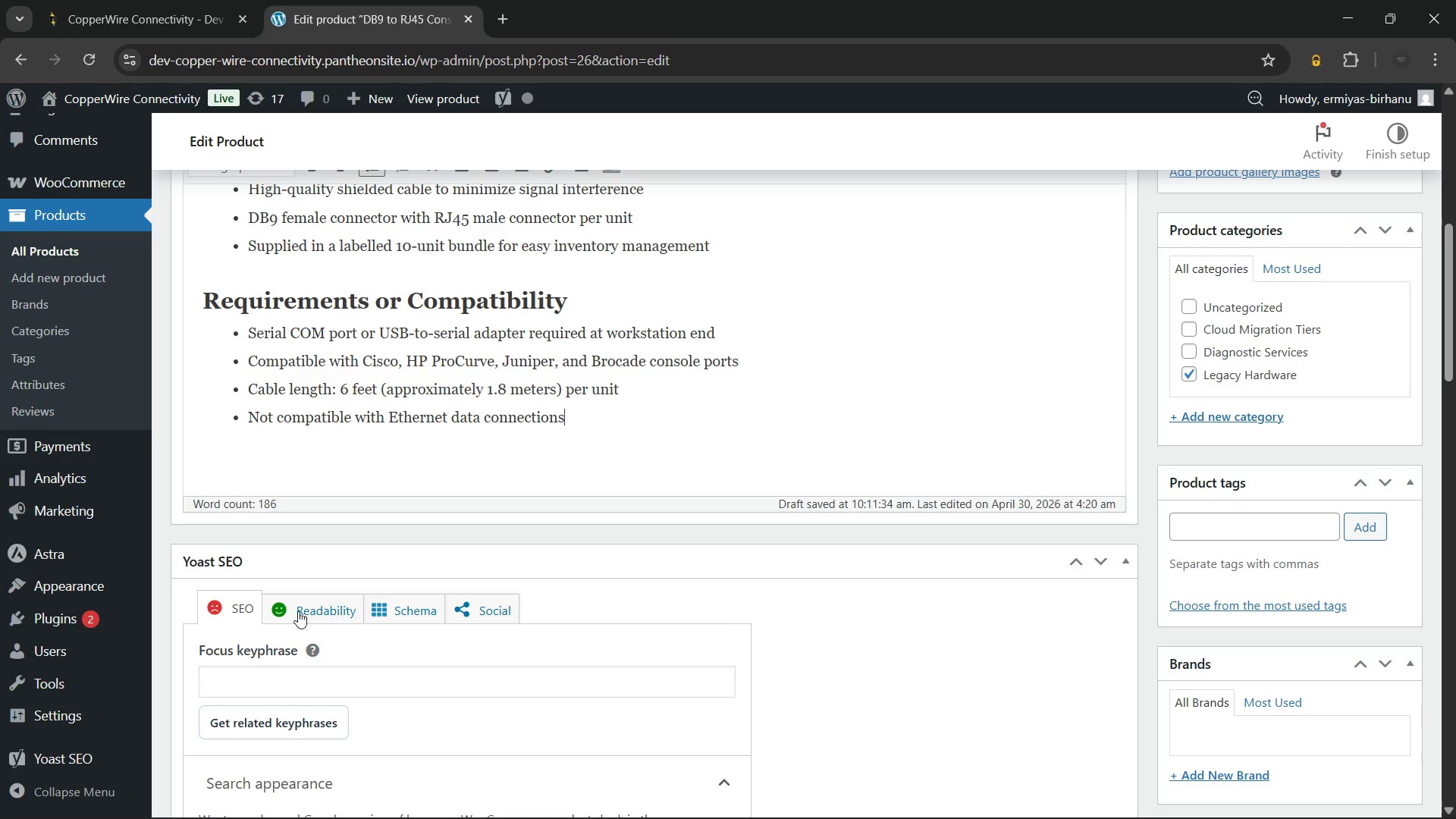 
left_click([295, 611])
 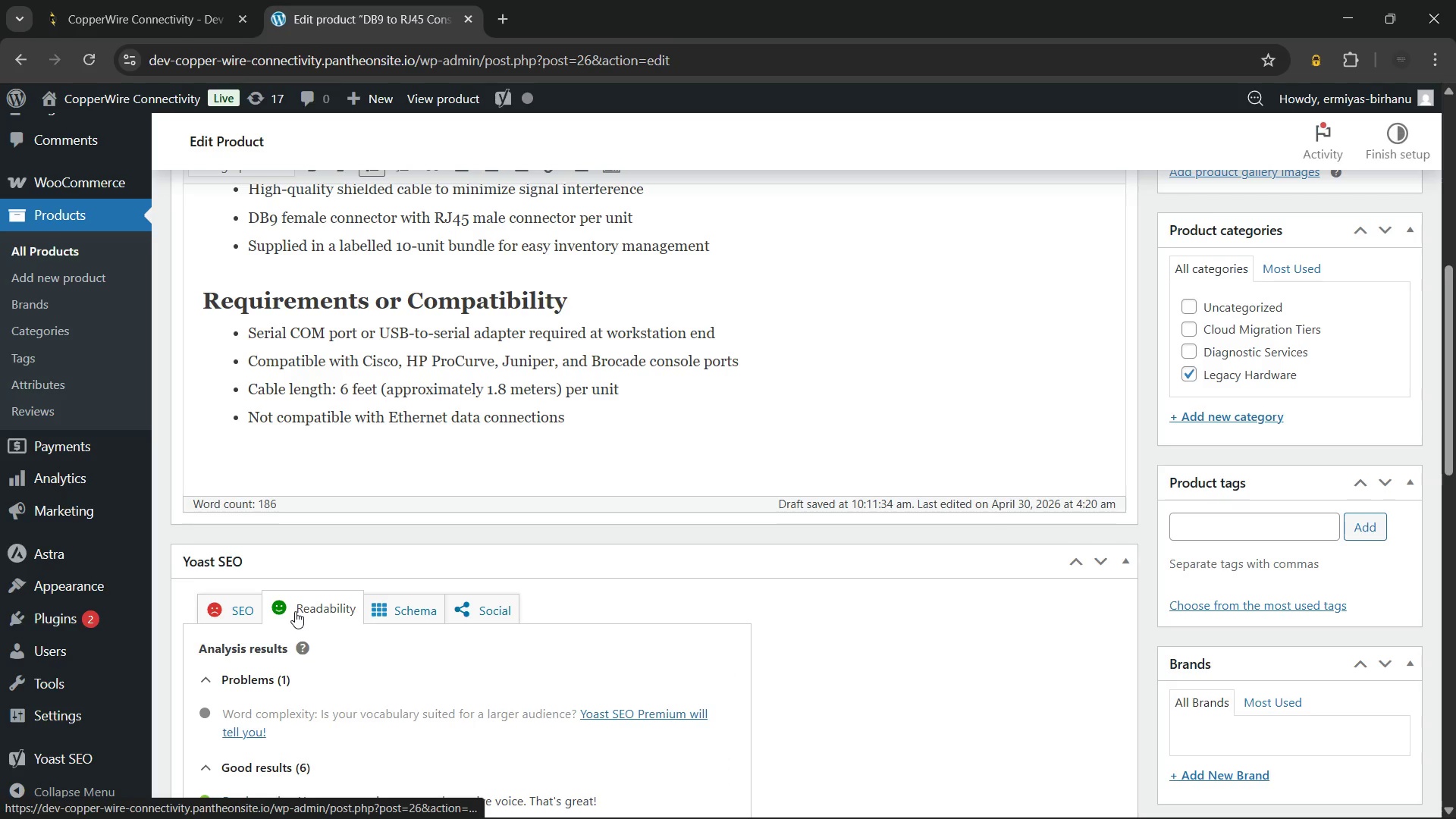 
scroll: coordinate [295, 611], scroll_direction: down, amount: 2.0
 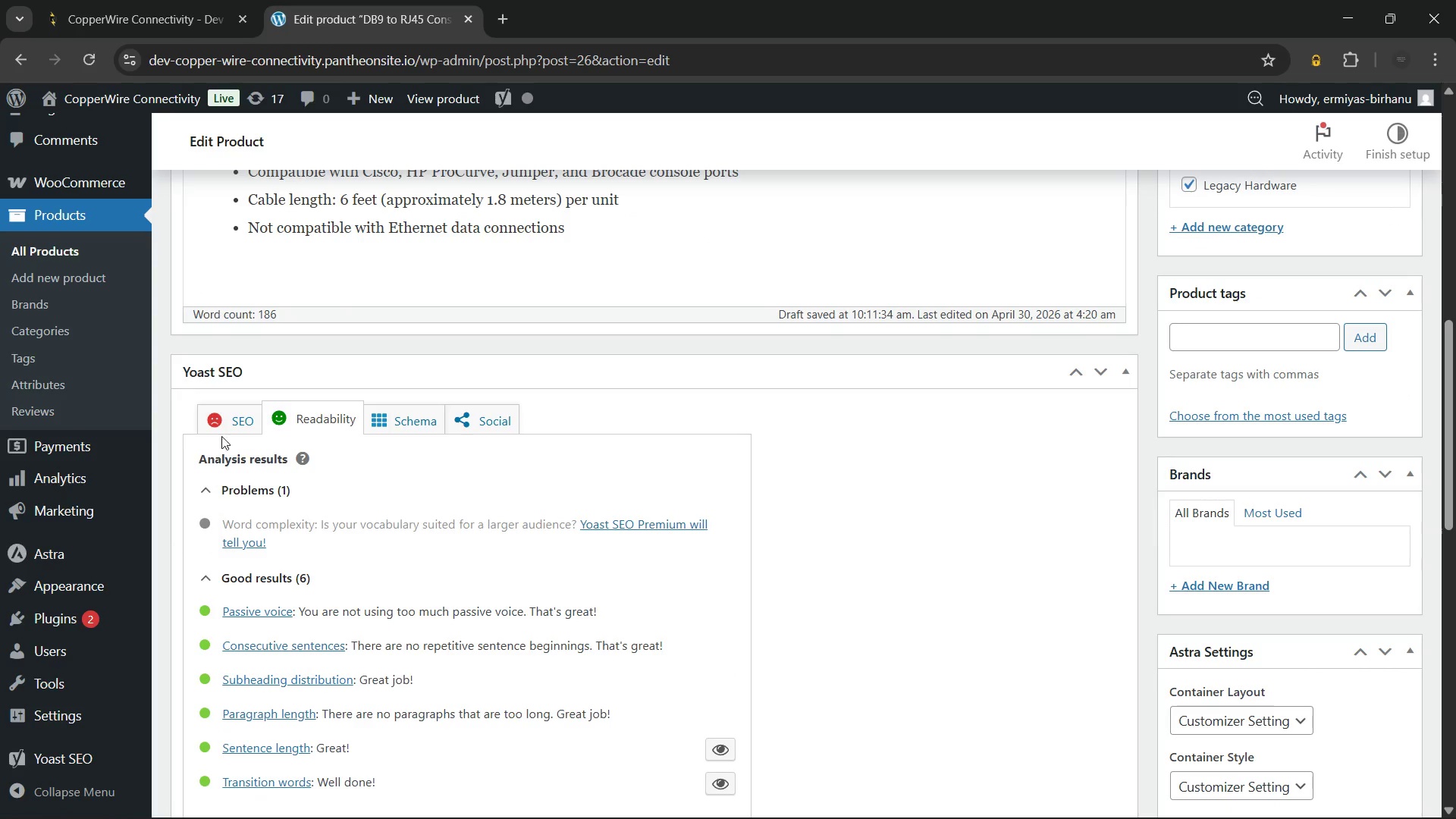 
left_click([223, 425])
 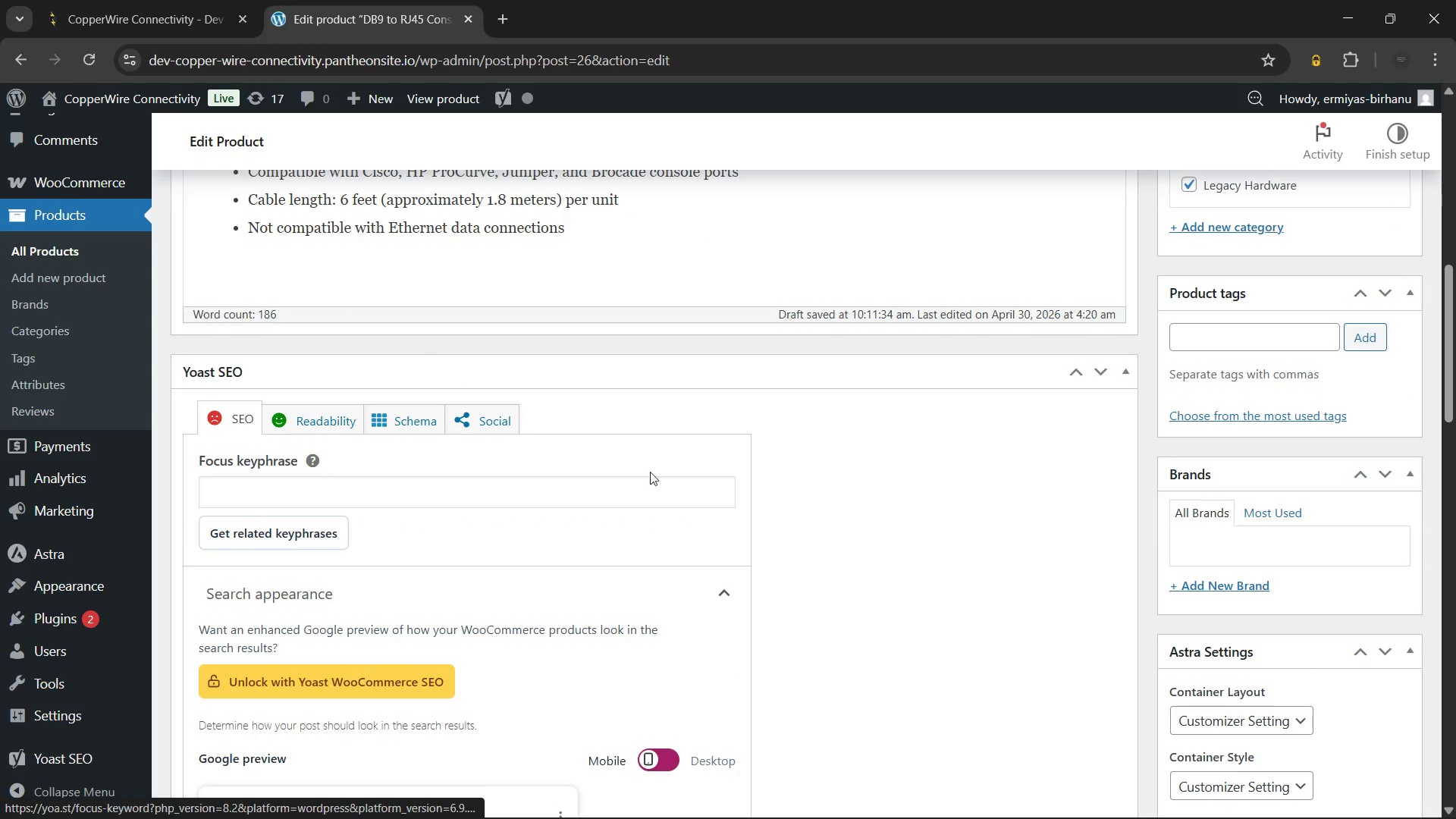 
scroll: coordinate [655, 472], scroll_direction: up, amount: 1.0
 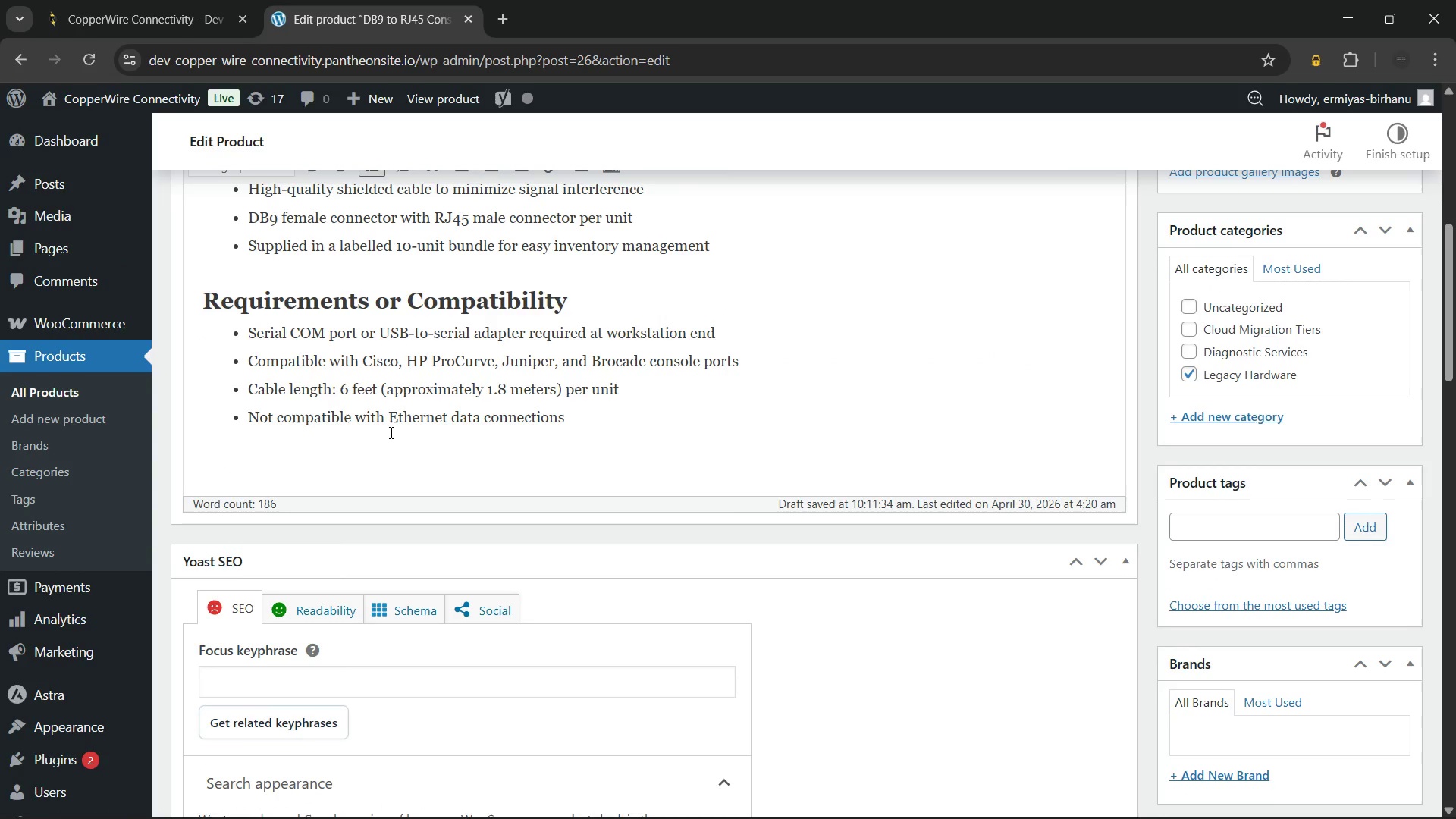 
left_click([390, 432])
 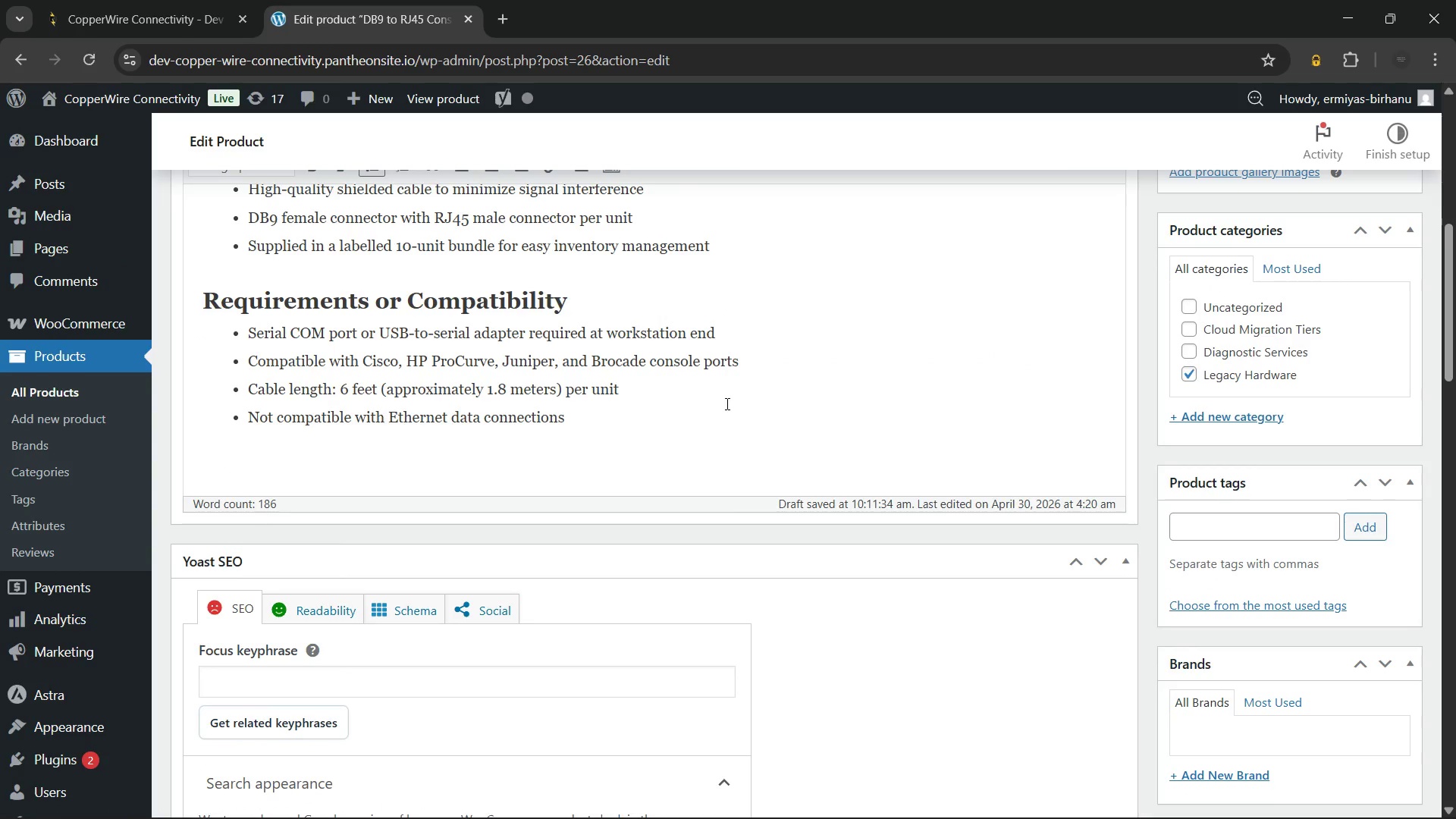 
left_click([726, 403])
 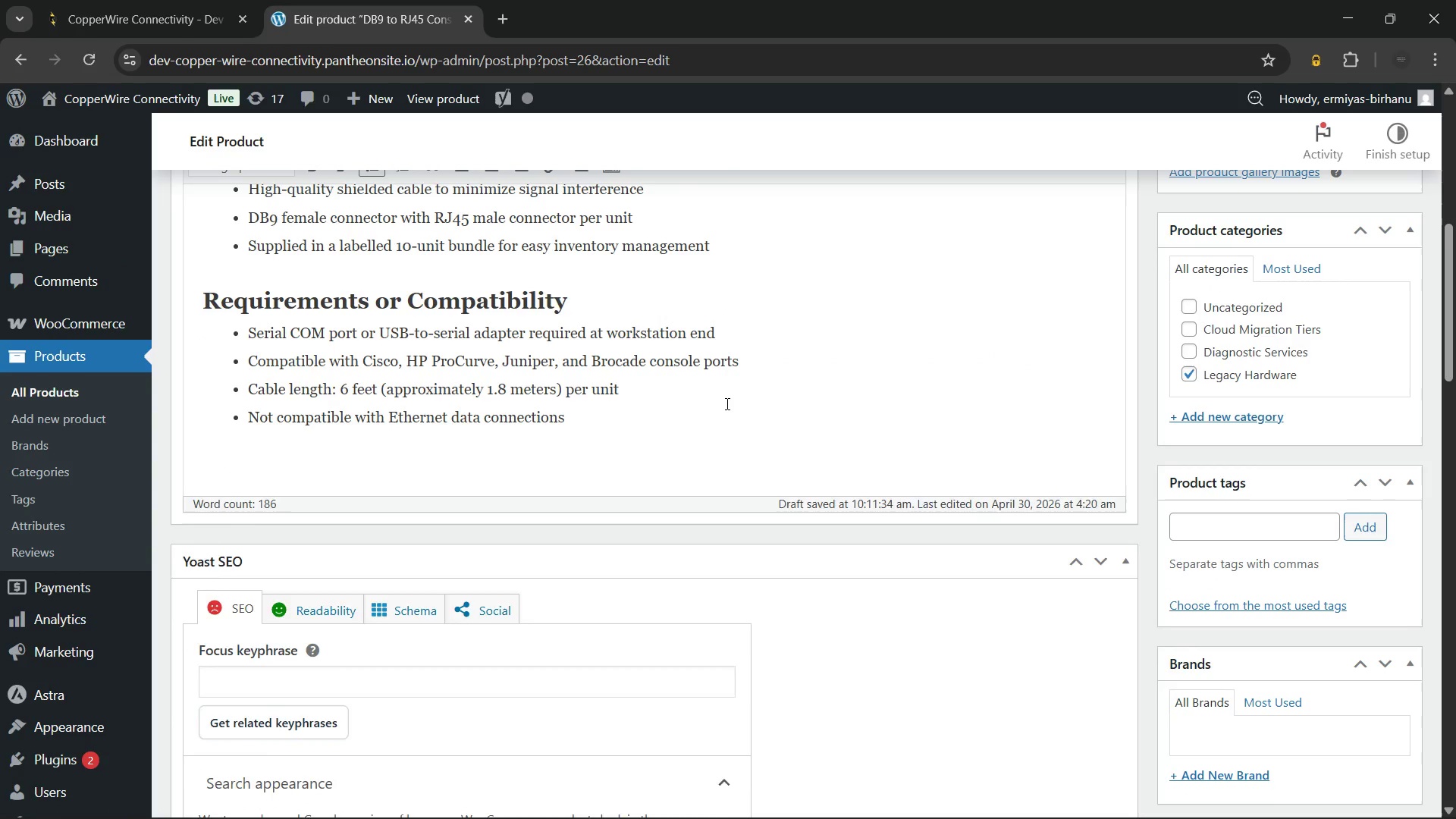 
key(Enter)
 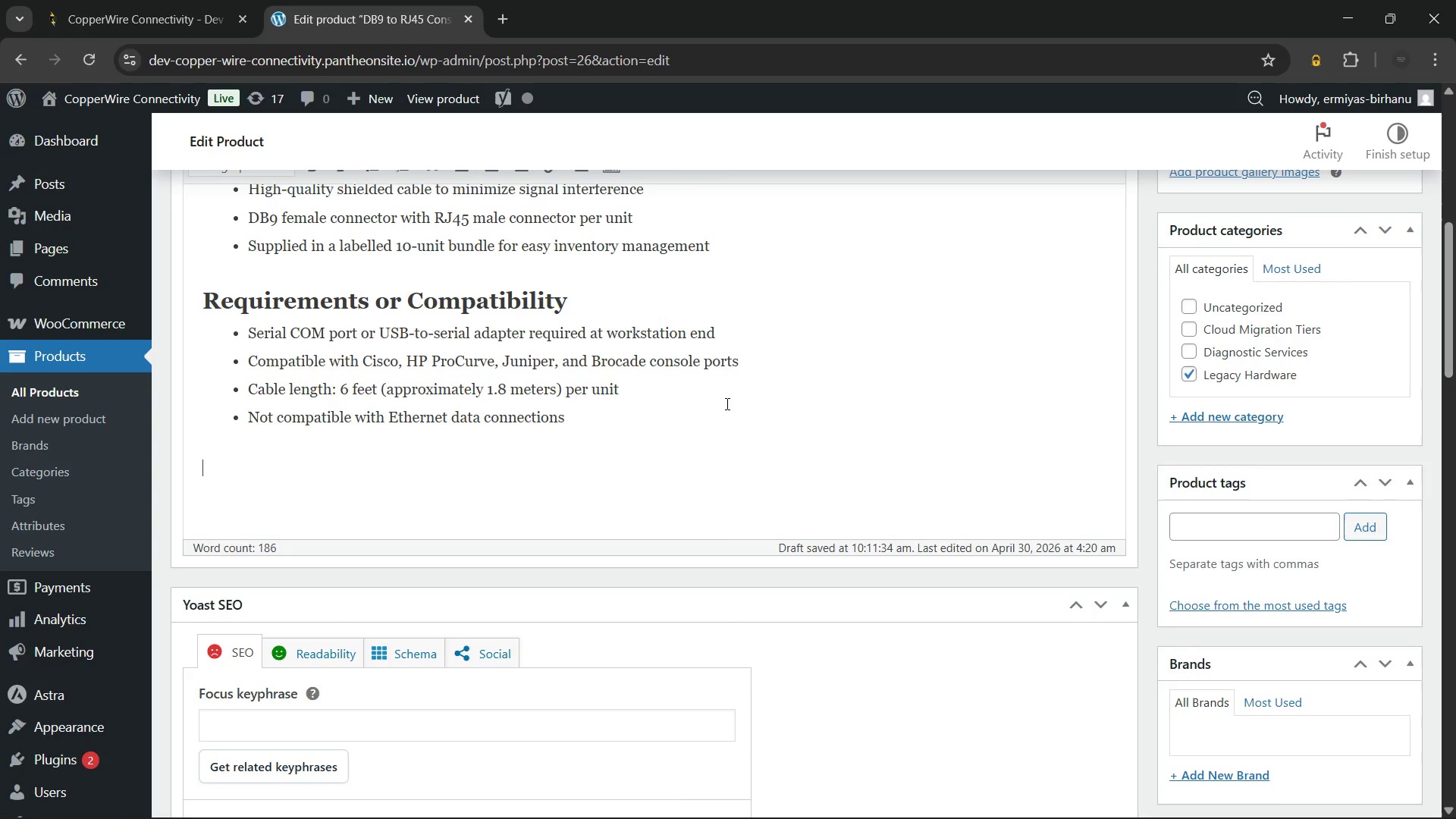 
key(Enter)
 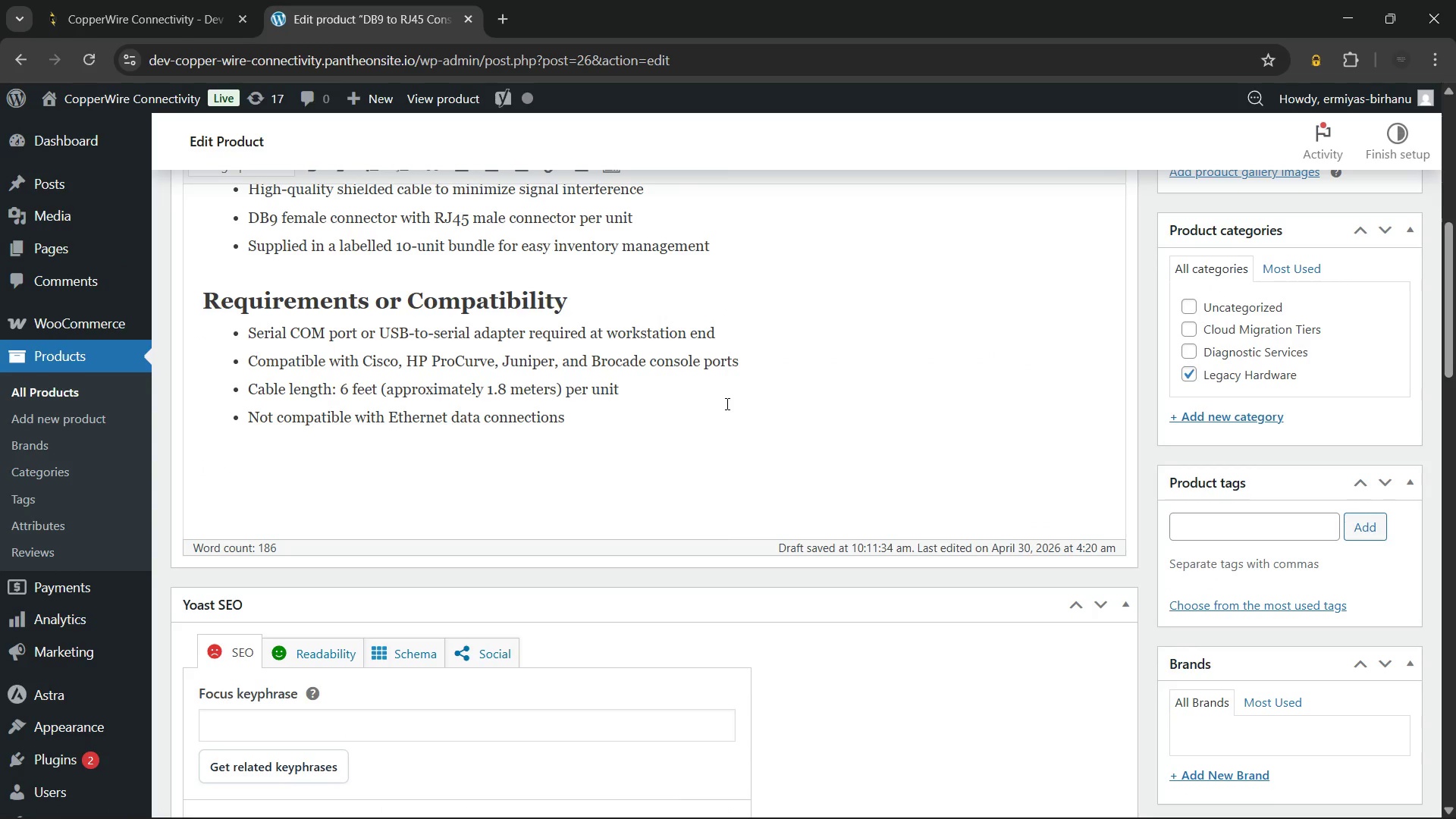 
type(Additionally, these cables are tested for continuity before packaging. Order now and keep)
 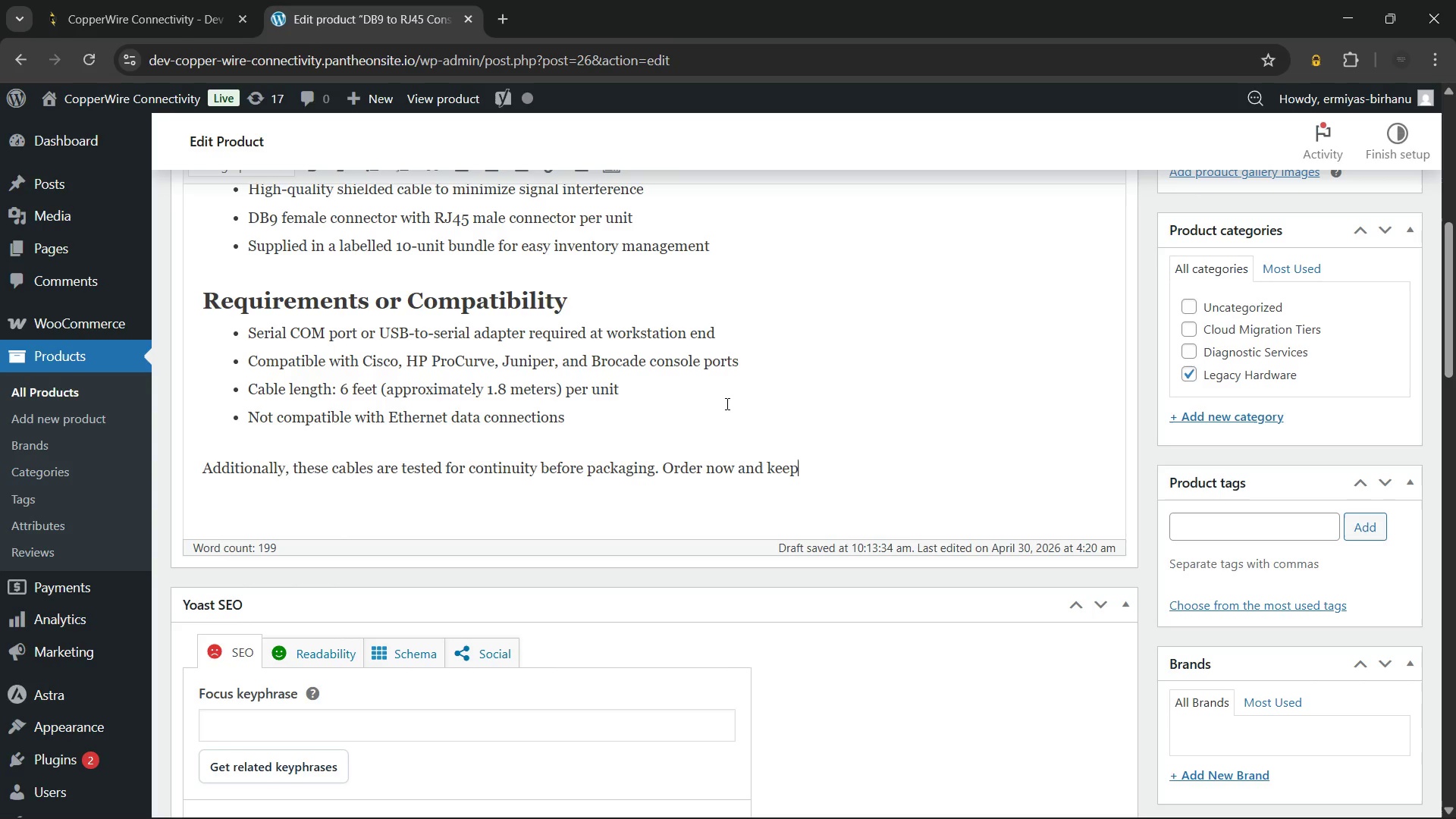 
wait(46.48)
 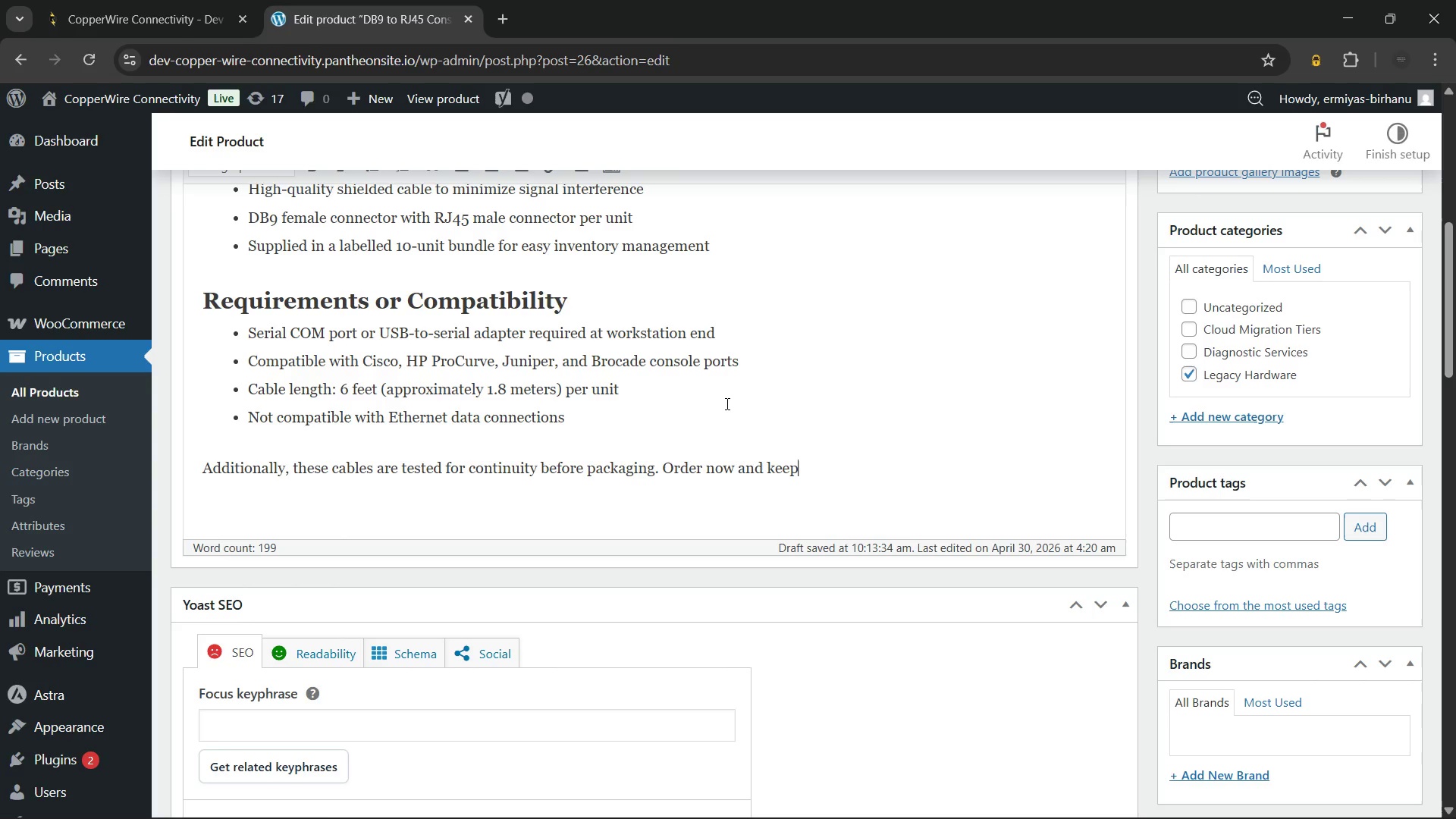 
key(Space)
 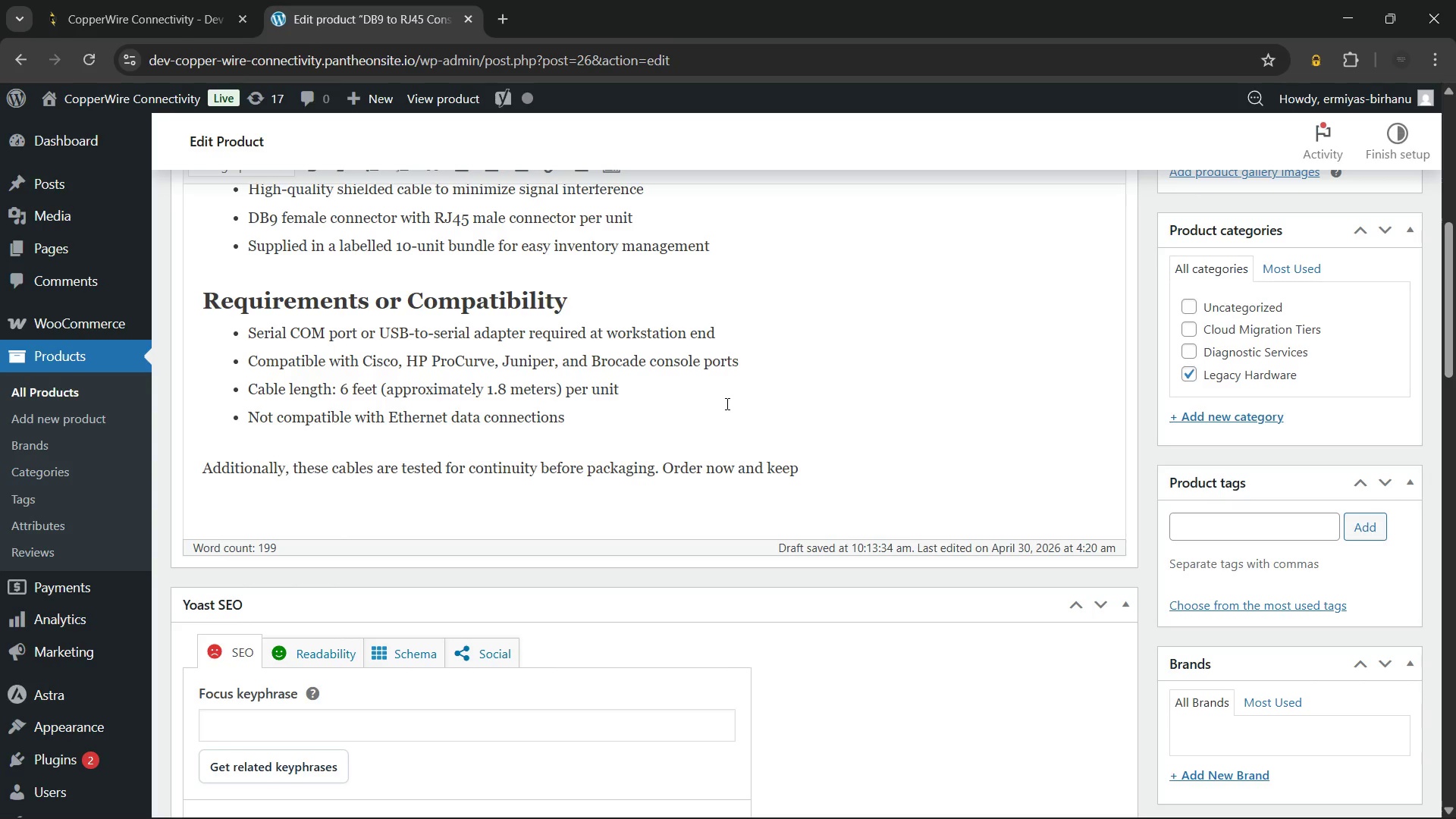 
key(Backspace)
 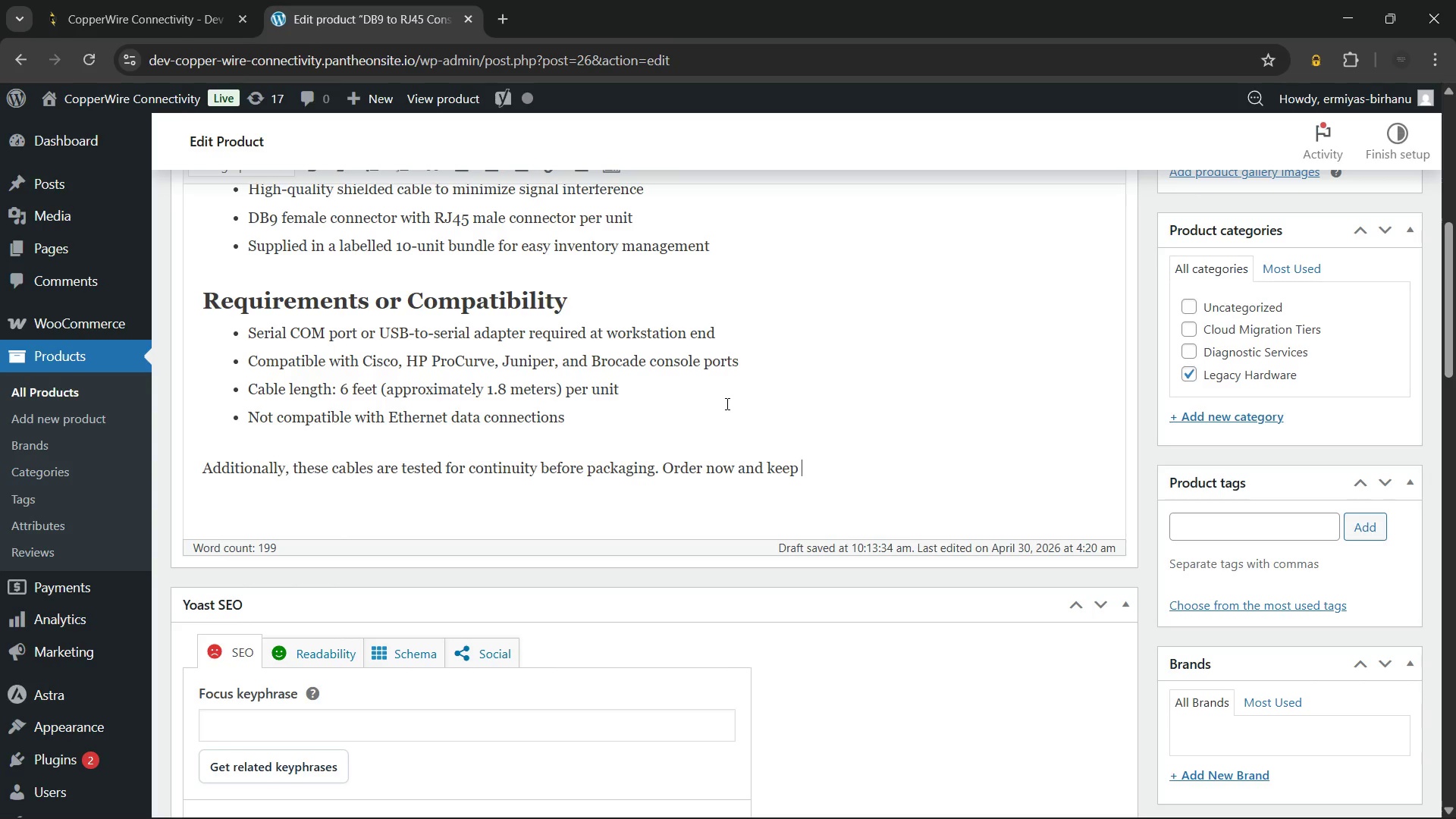 
key(Space)
 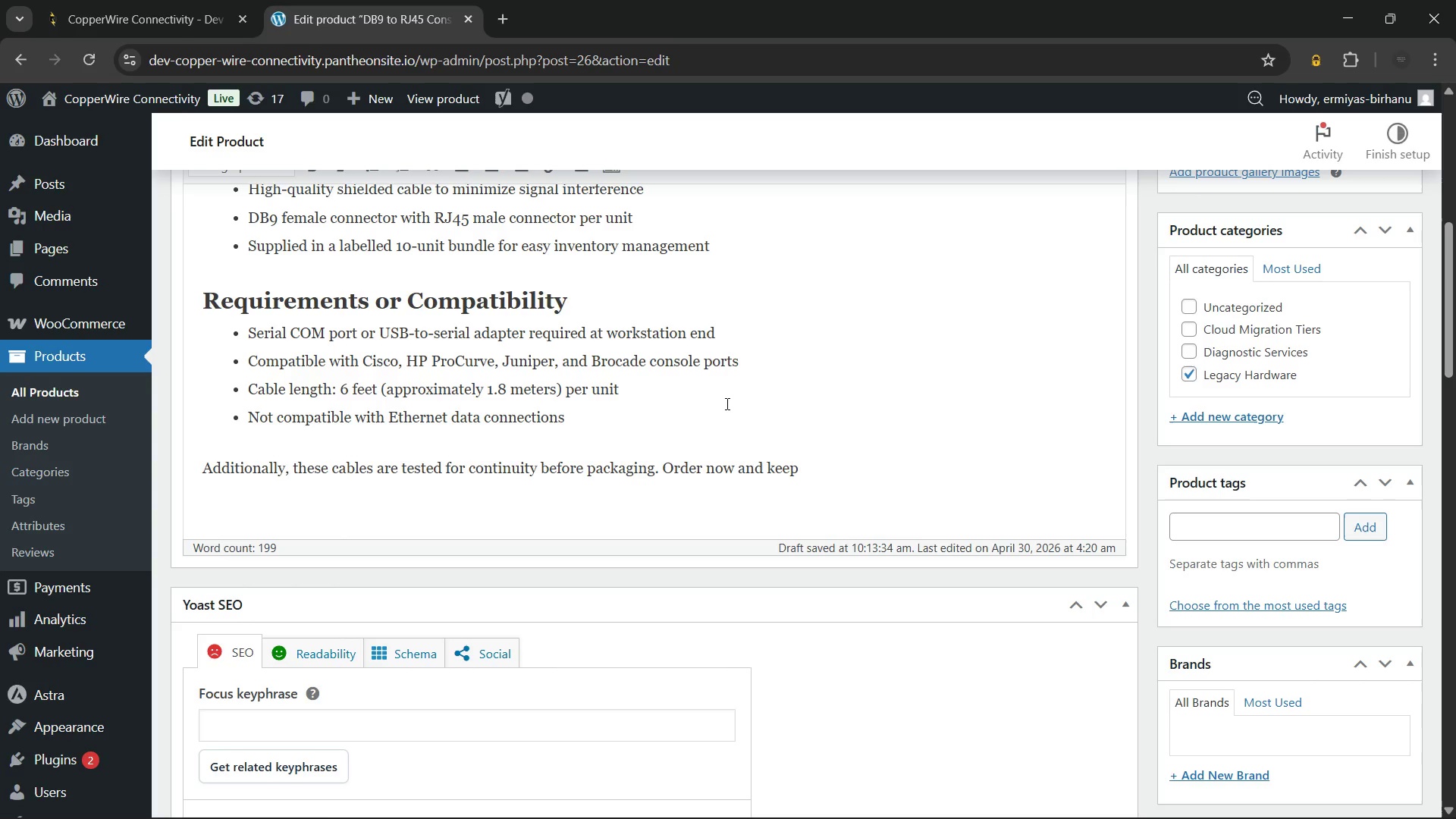 
wait(6.88)
 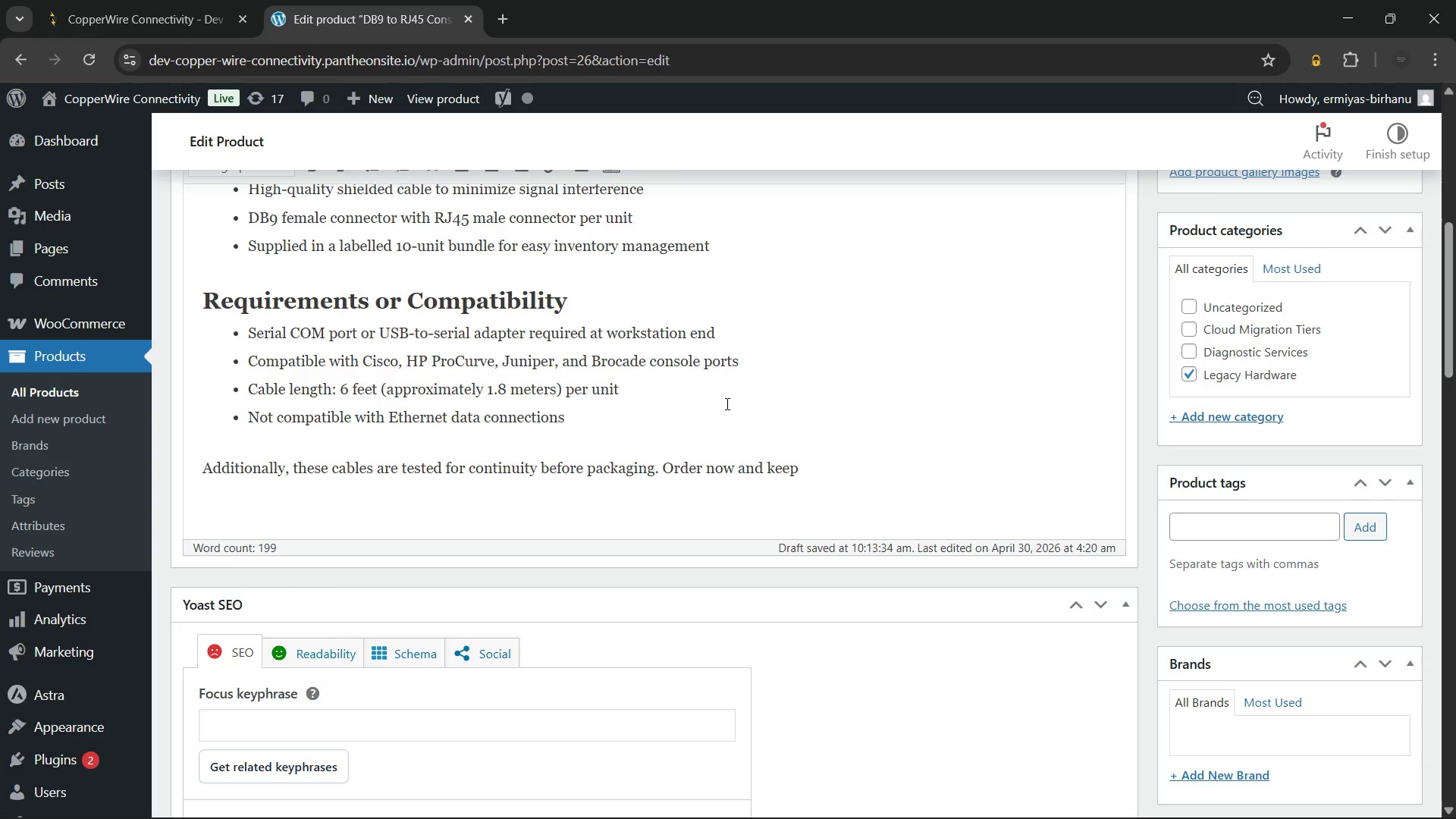 
type(your network management toolkit stocked.)
 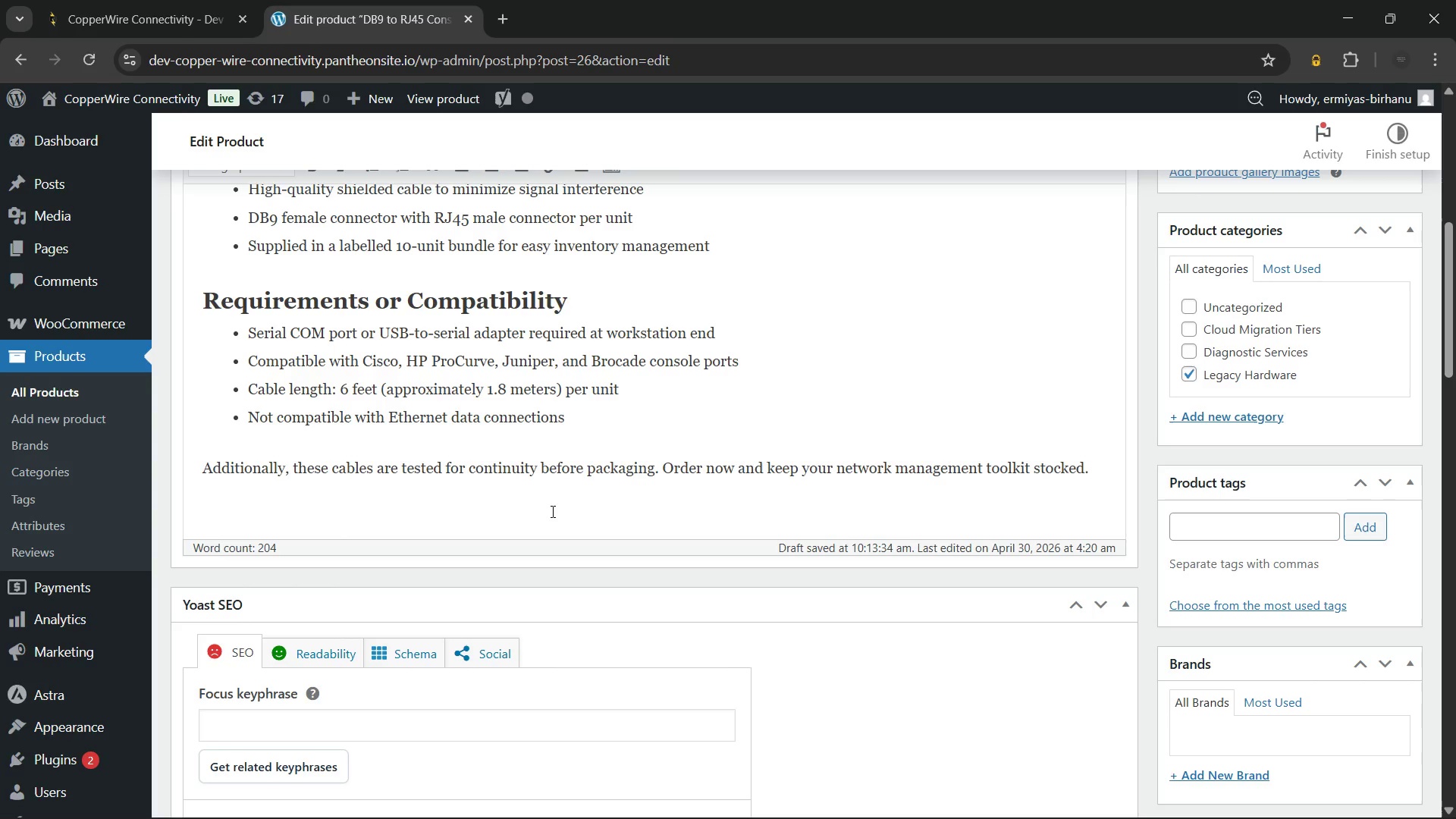 
scroll: coordinate [626, 524], scroll_direction: up, amount: 5.0
 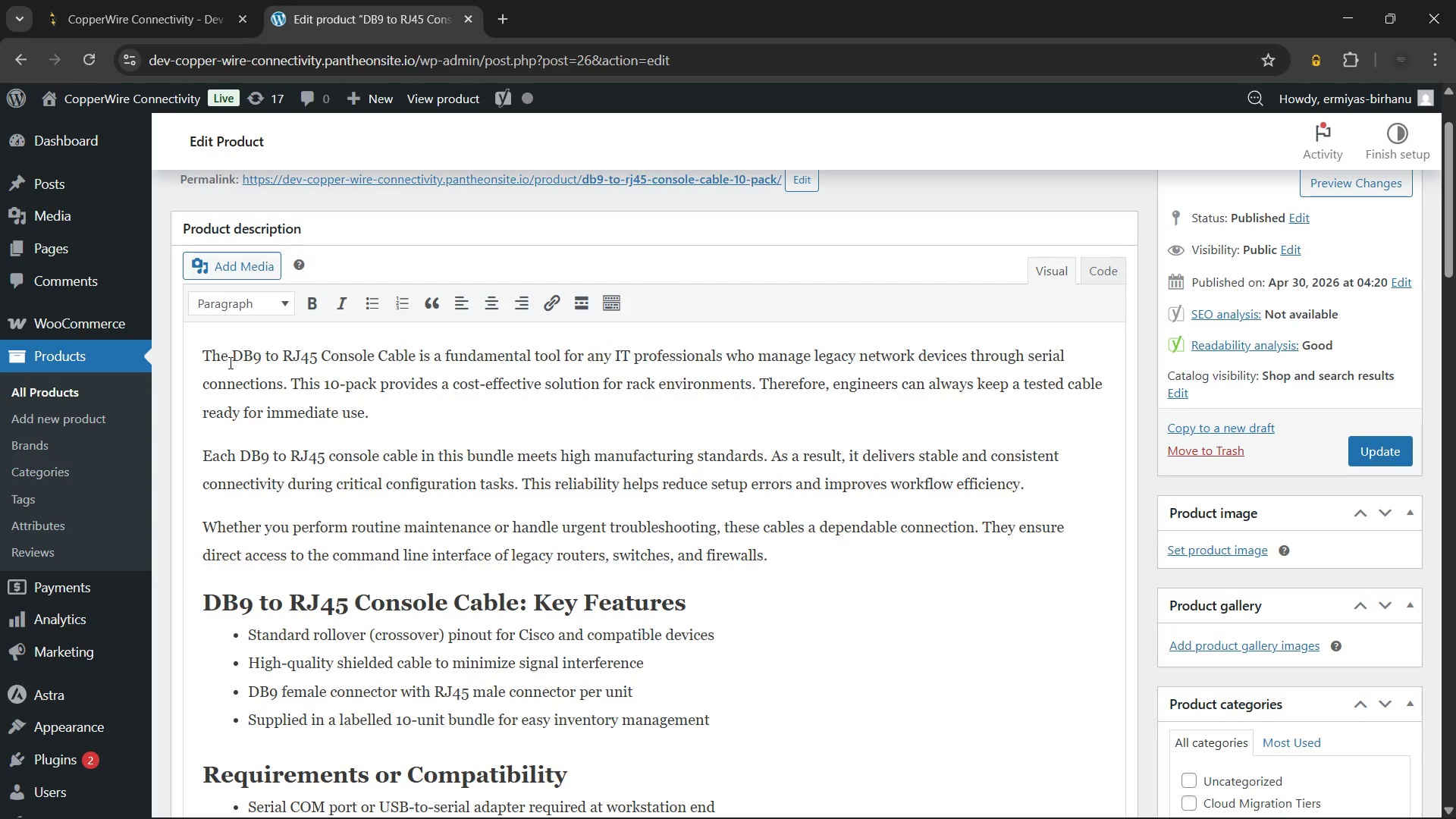 
left_click_drag(start_coordinate=[230, 360], to_coordinate=[414, 367])
 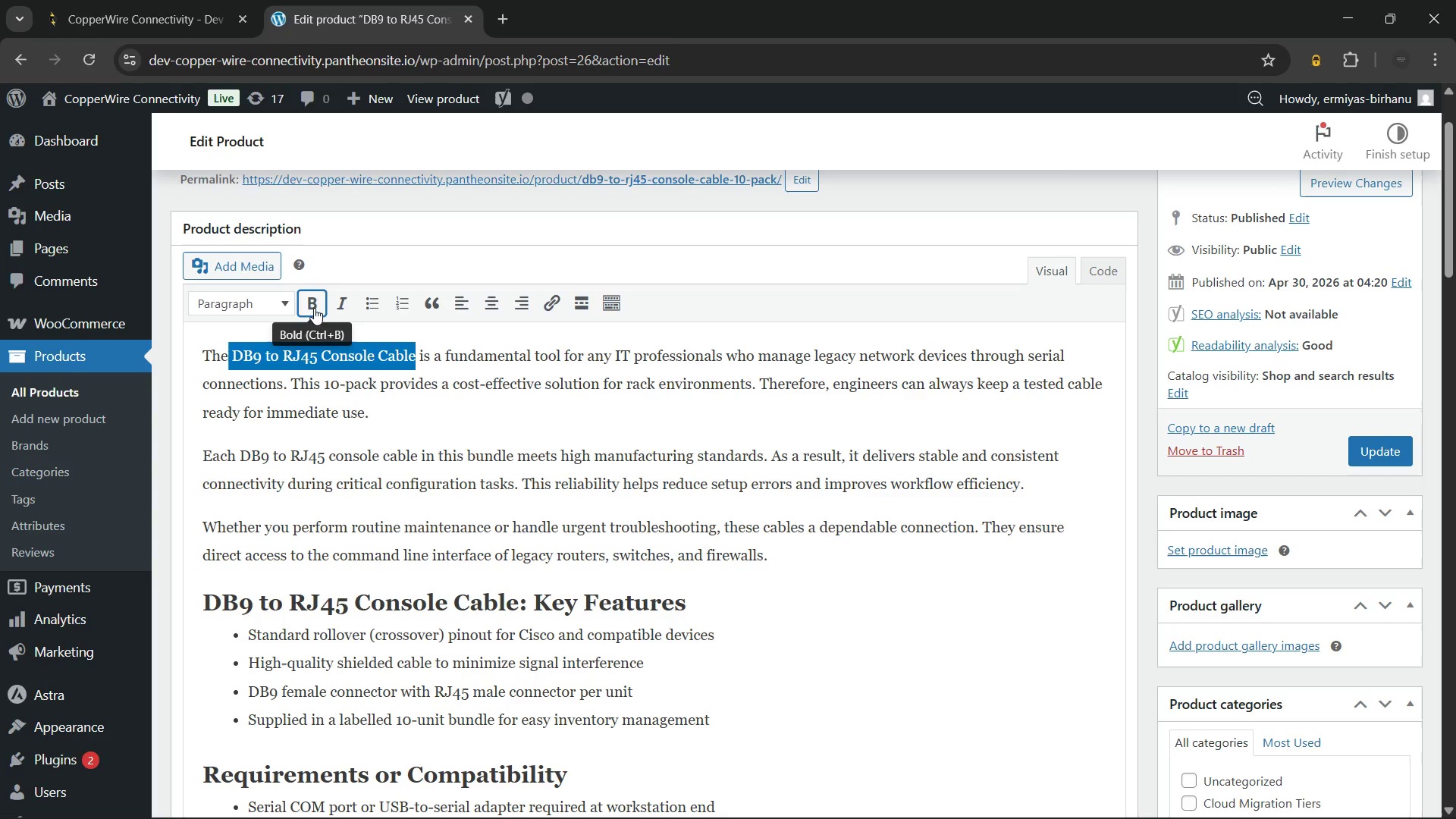 
left_click([312, 306])
 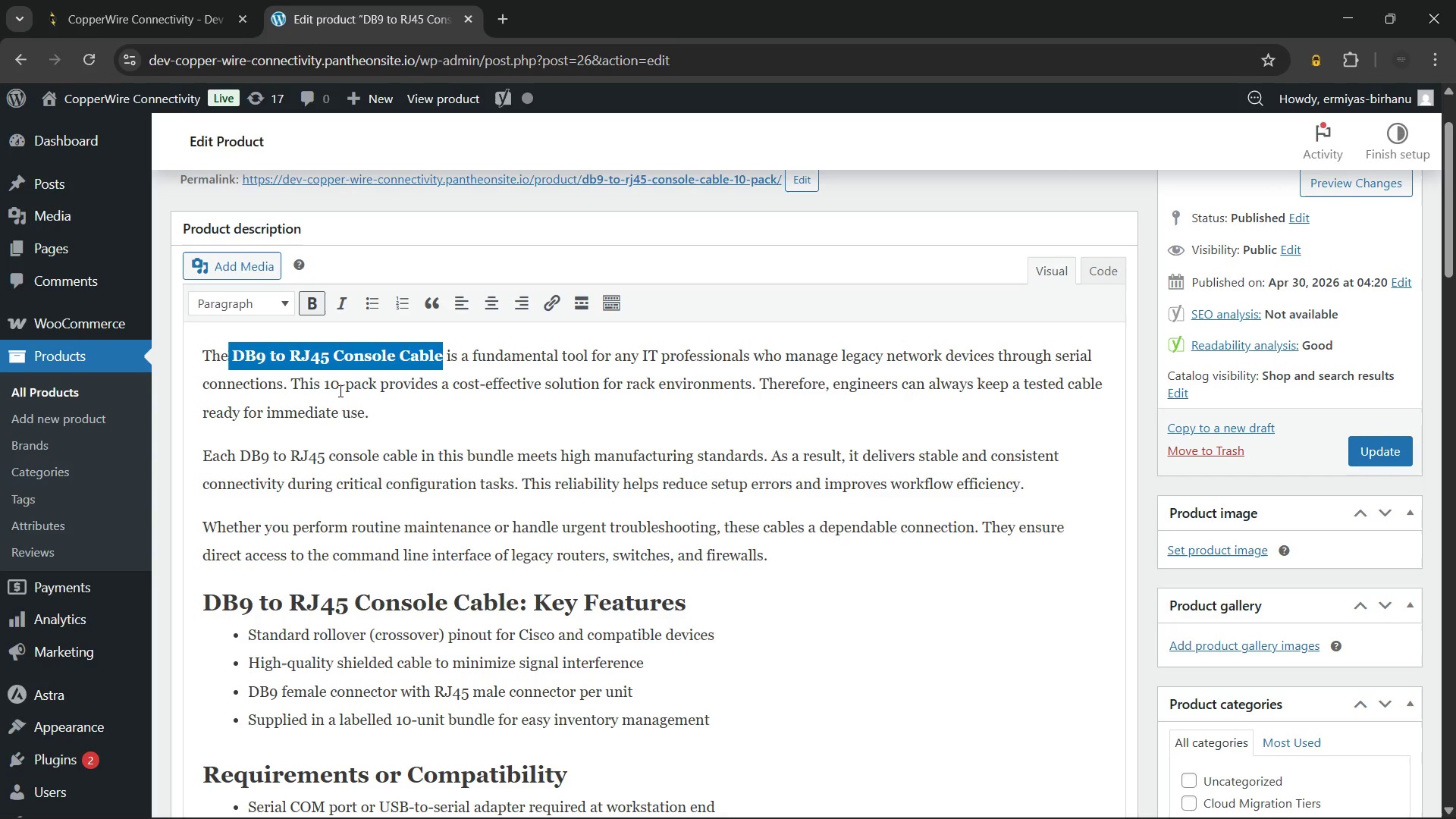 
wait(21.38)
 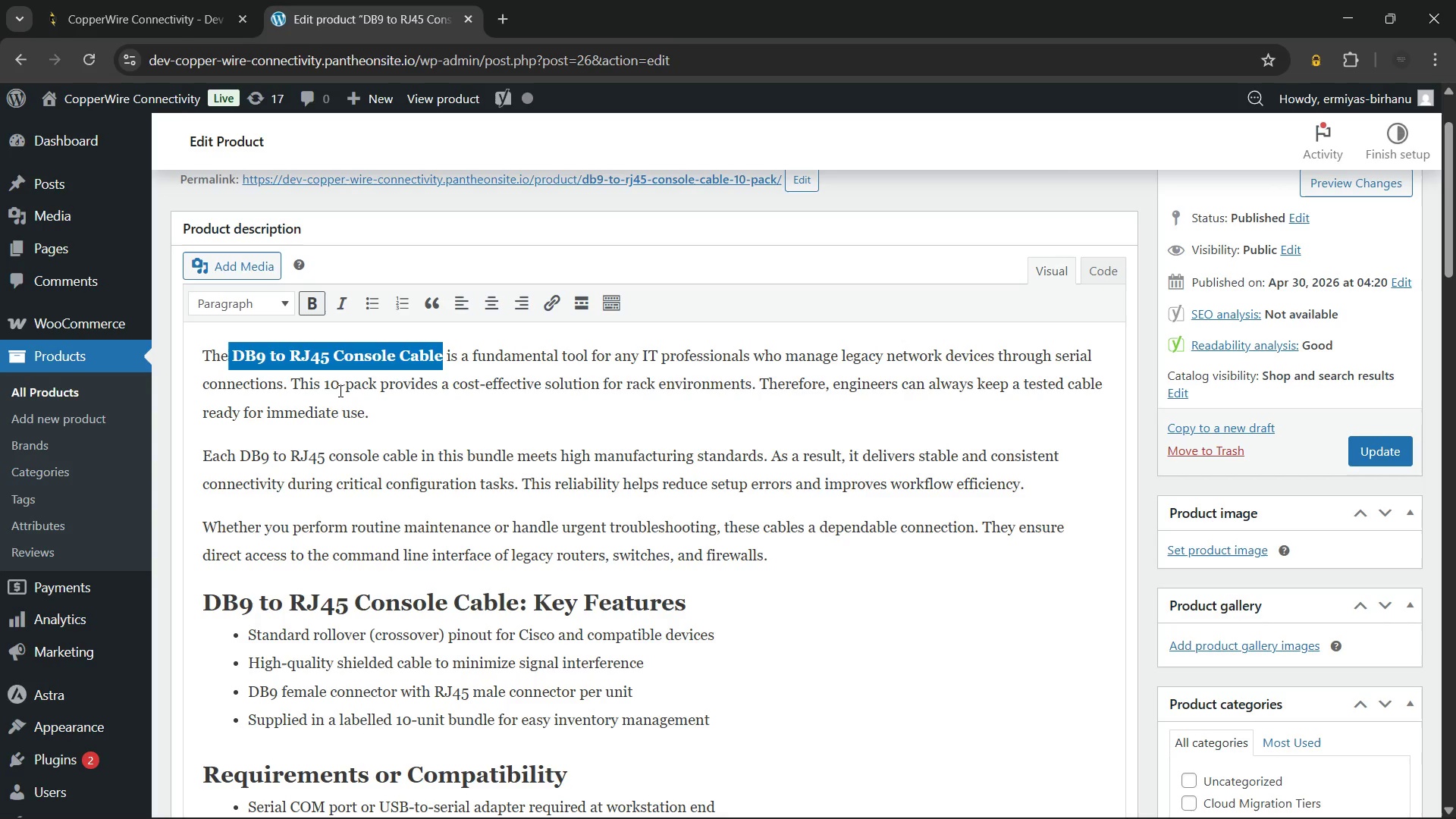 
left_click([644, 475])
 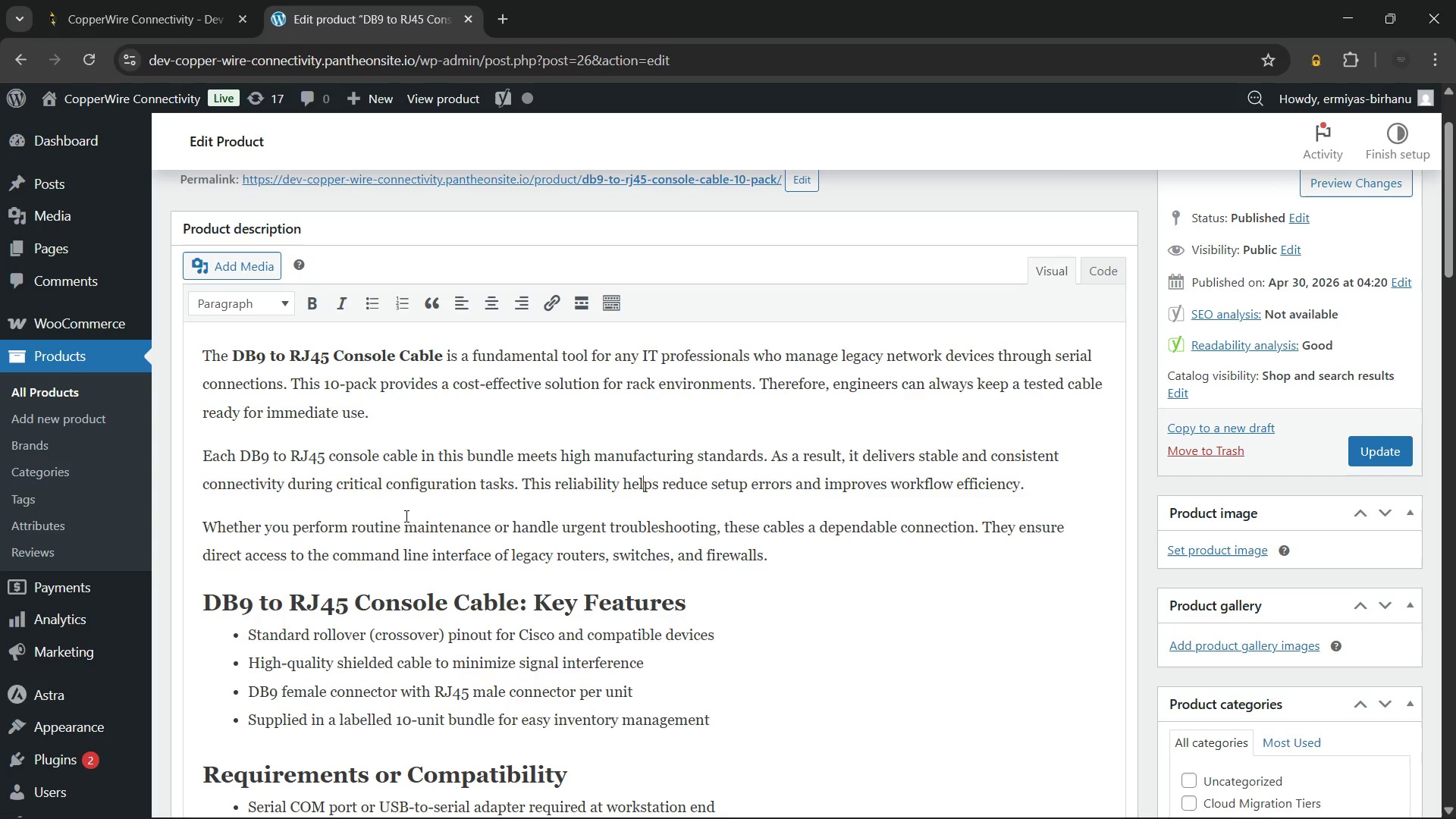 
left_click([384, 453])
 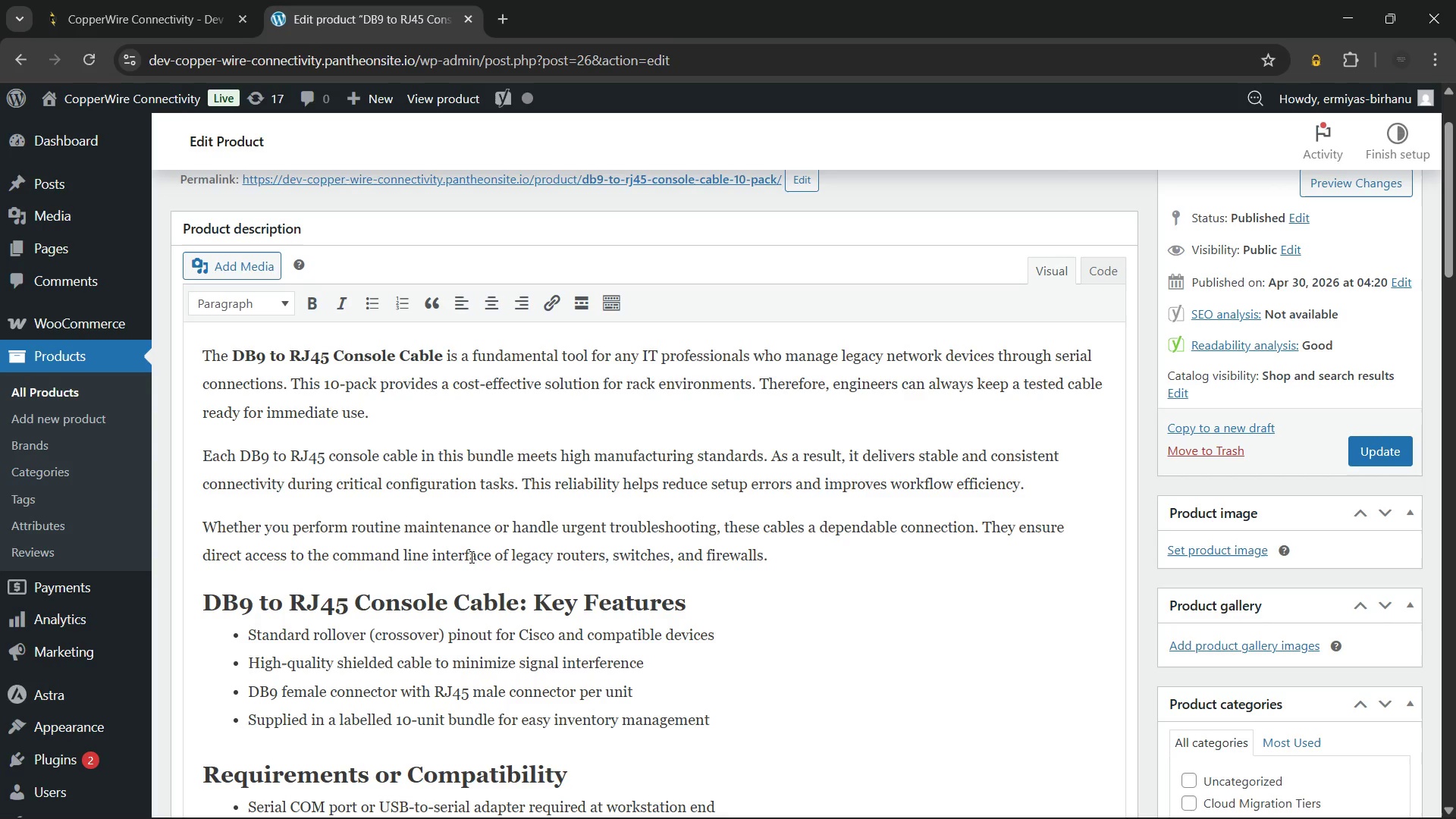 
key(Backspace)
 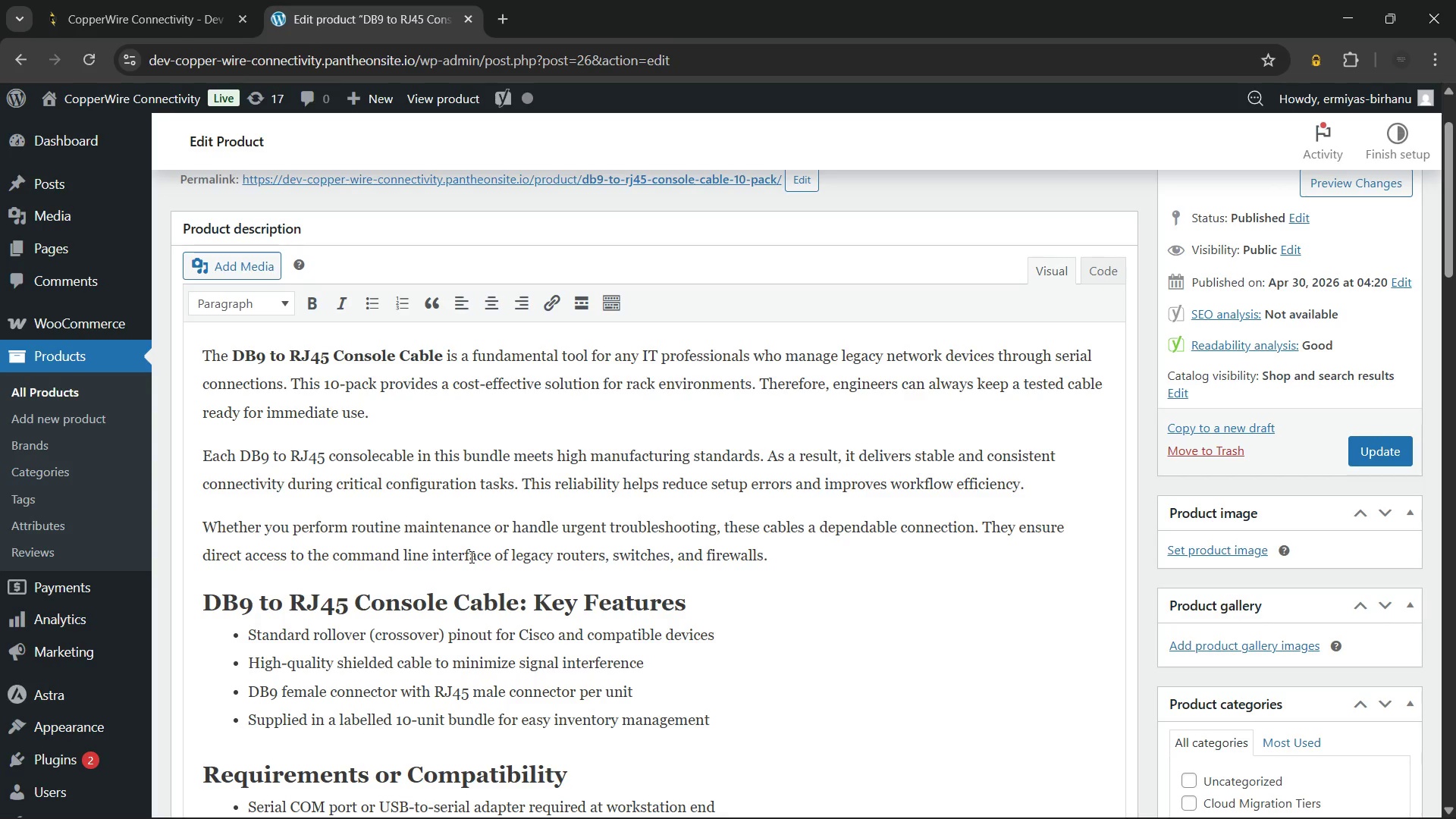 
key(Backspace)
 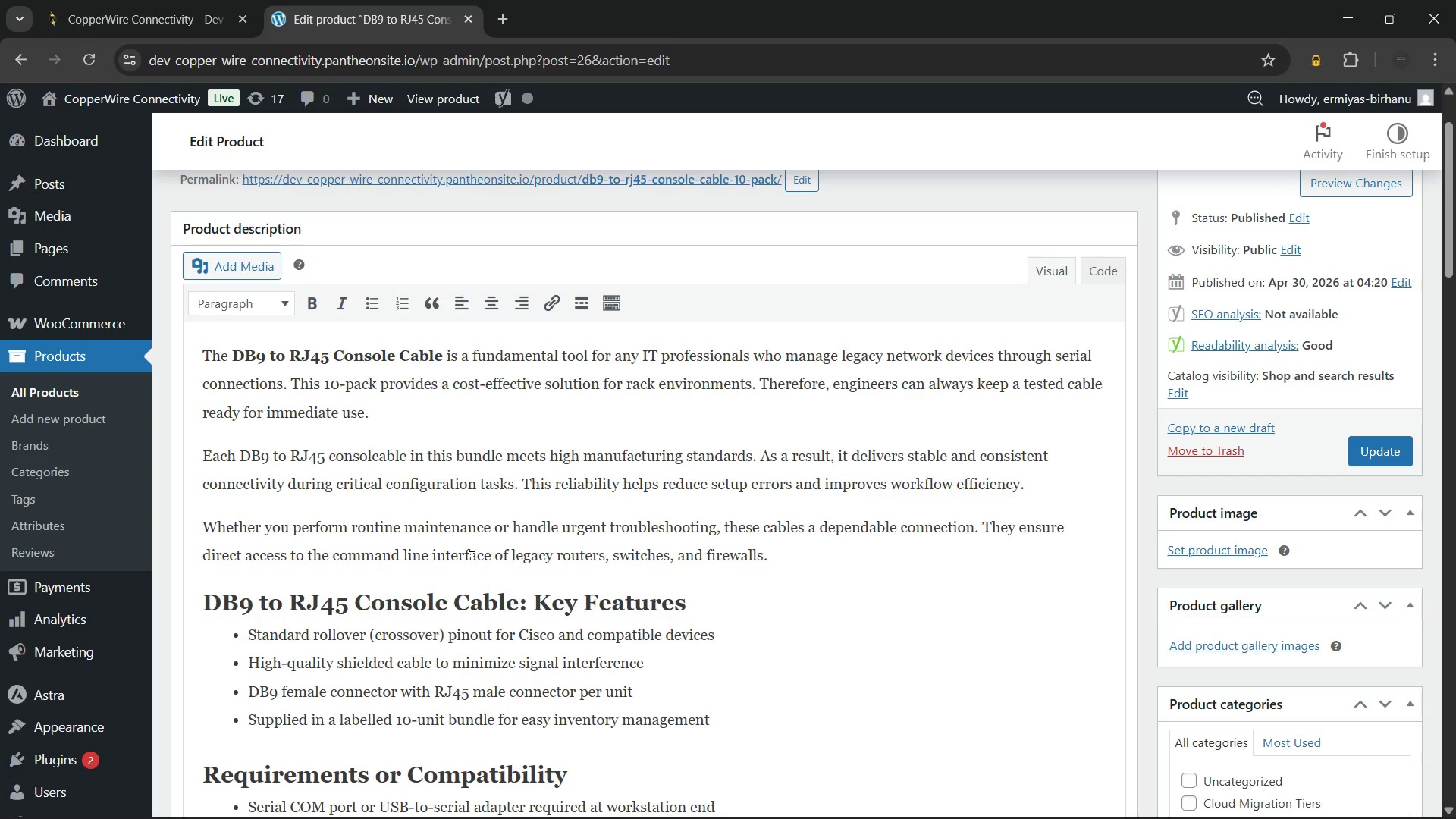 
key(Backspace)
 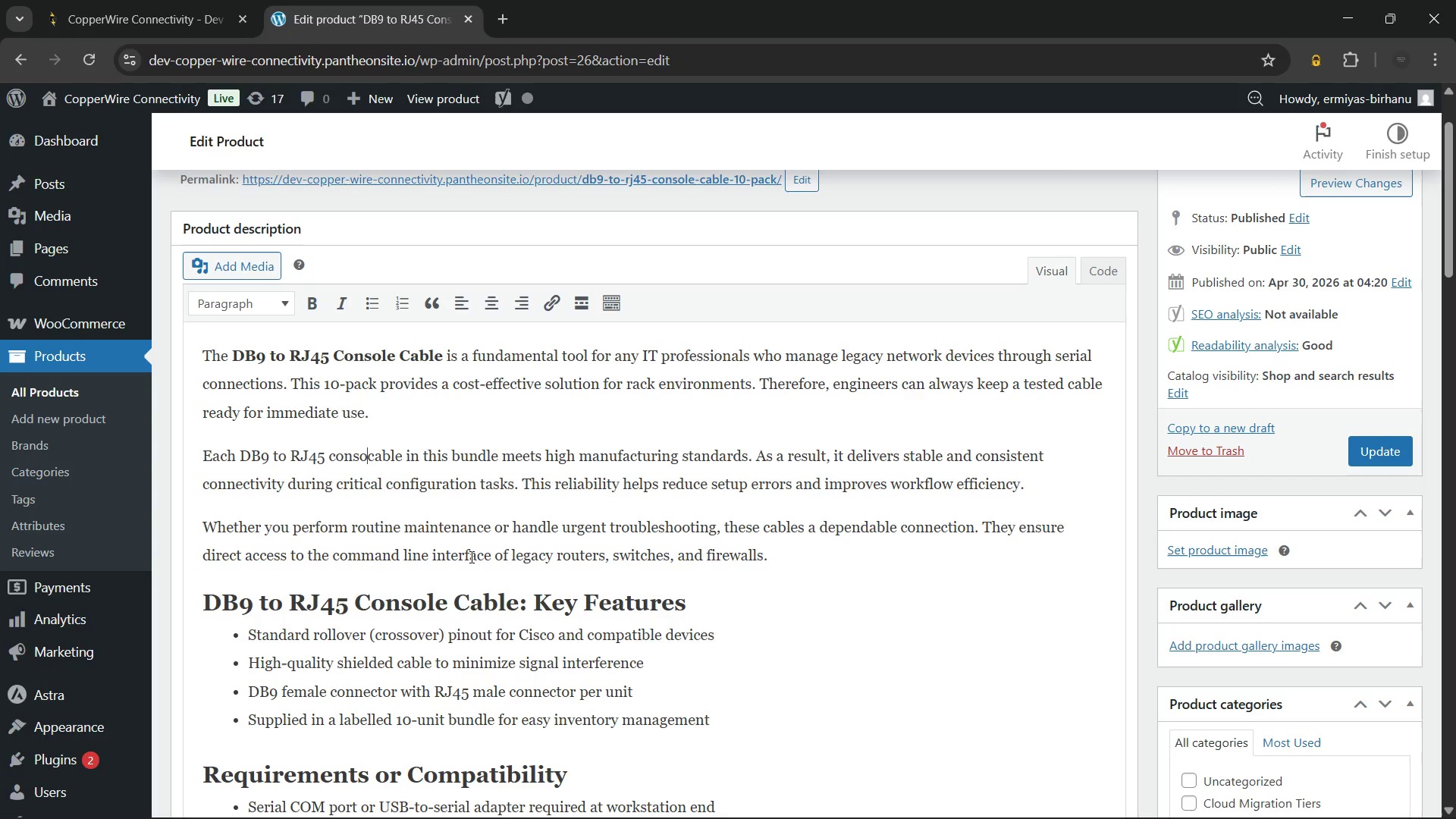 
key(Backspace)
 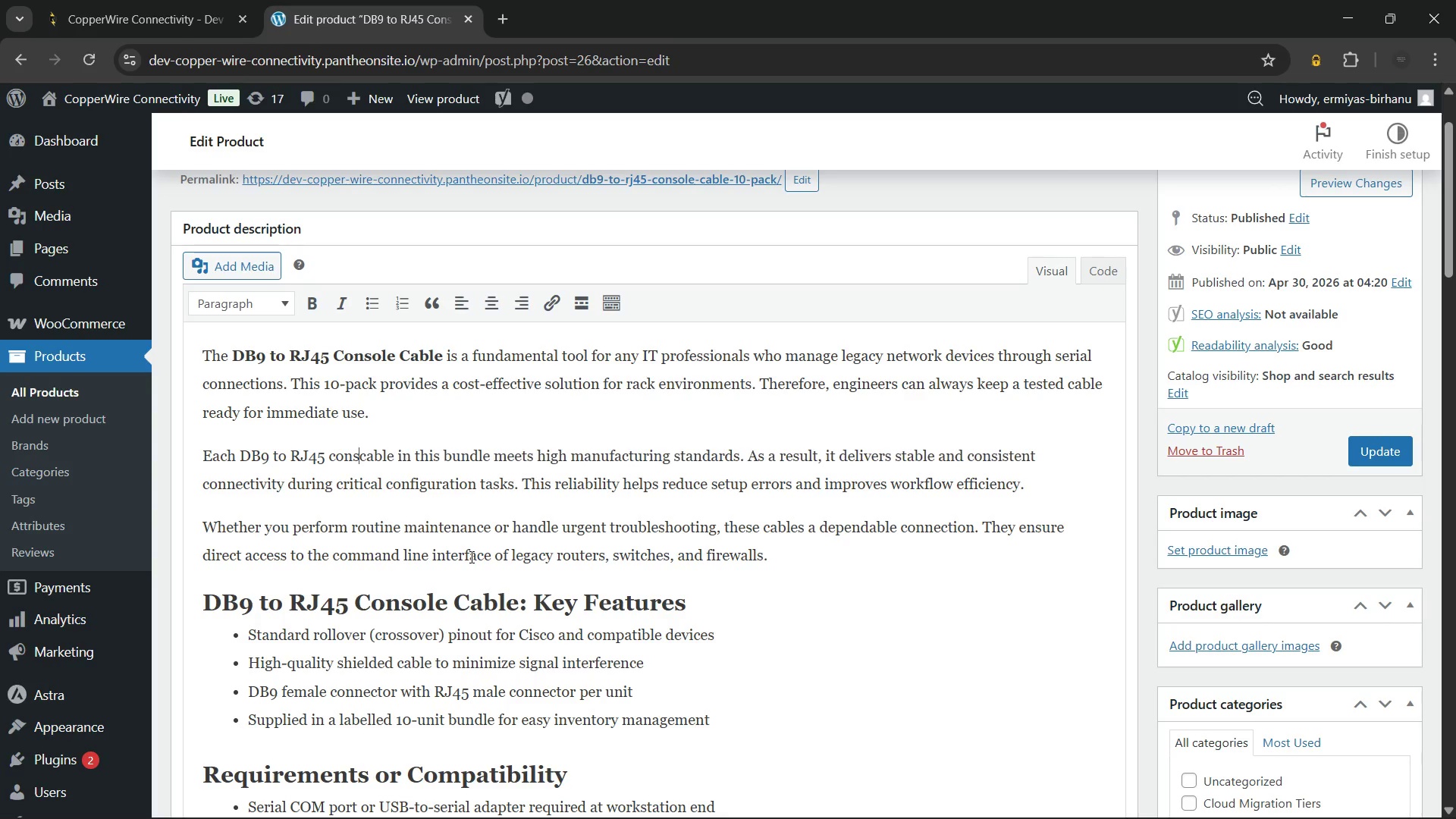 
key(Backspace)
 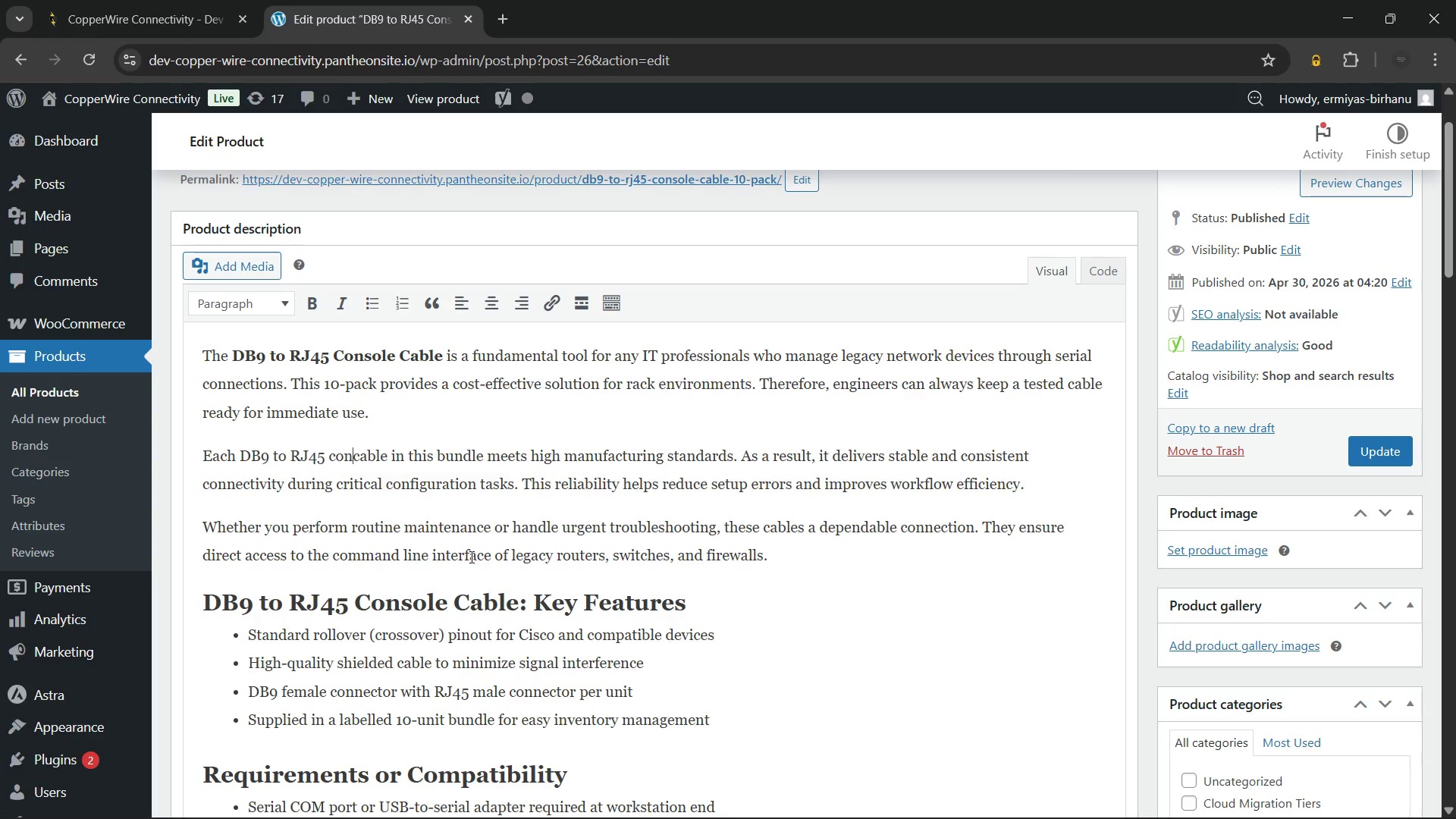 
key(Backspace)
 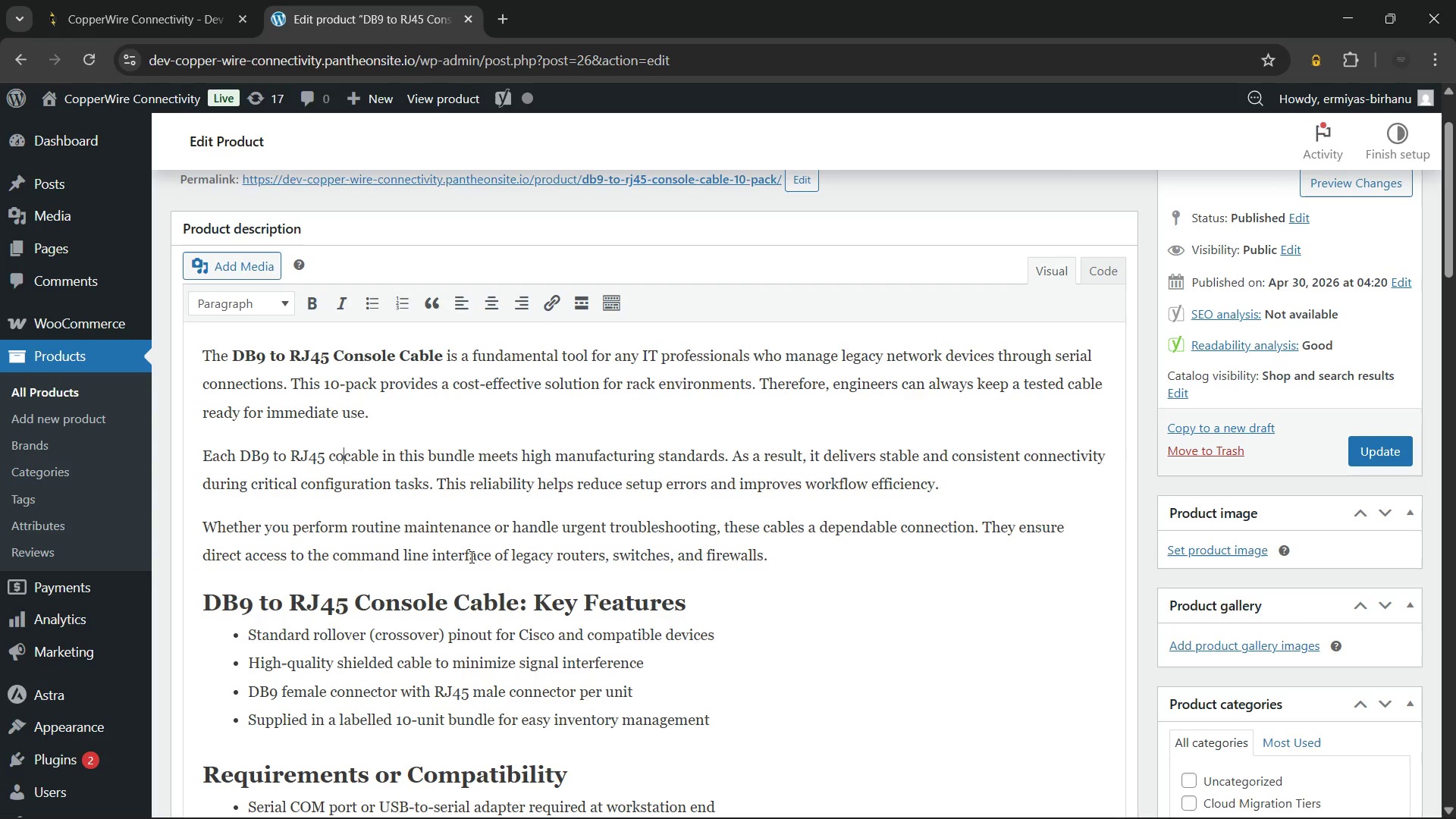 
key(Backspace)
 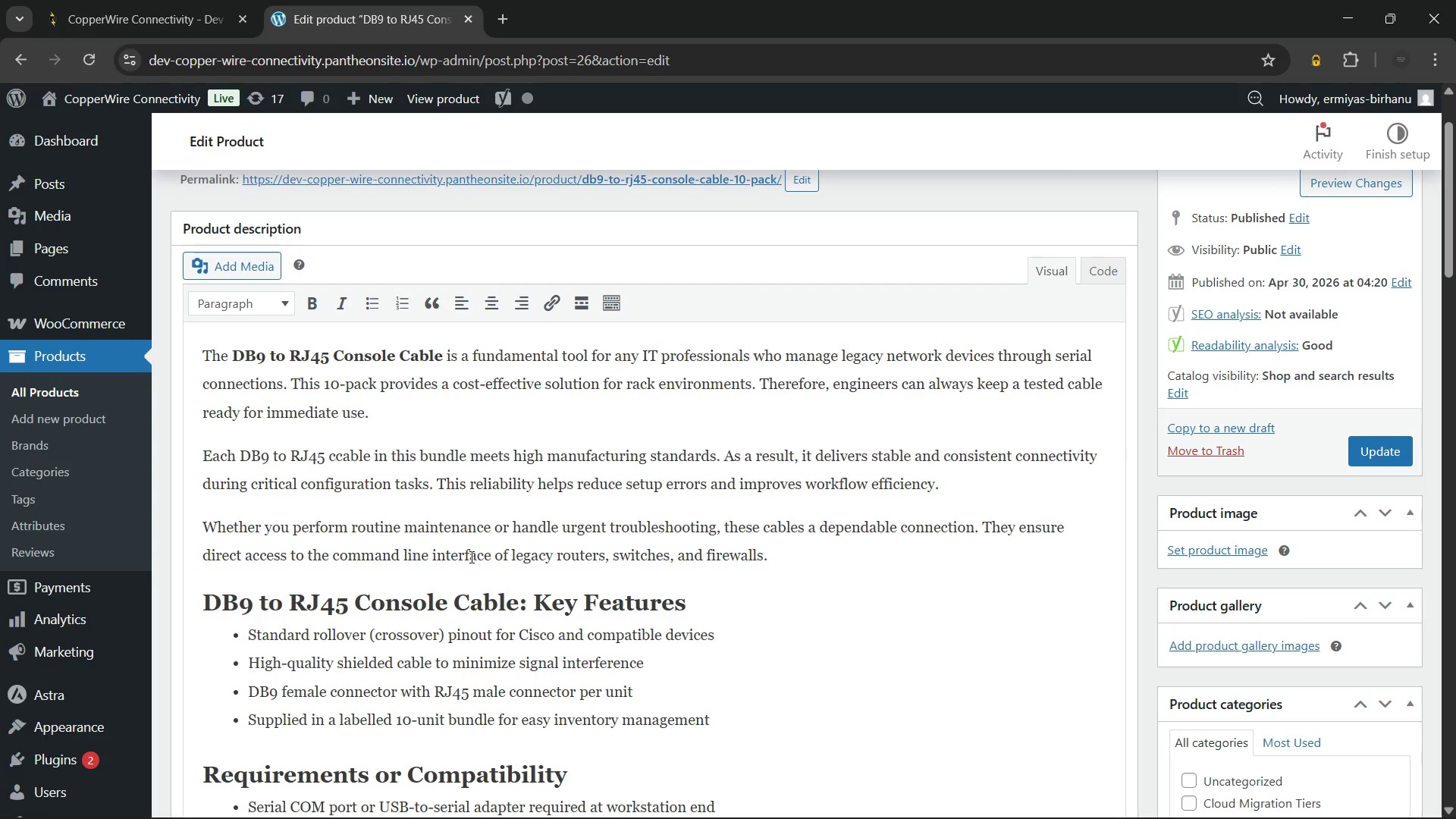 
key(Backspace)
 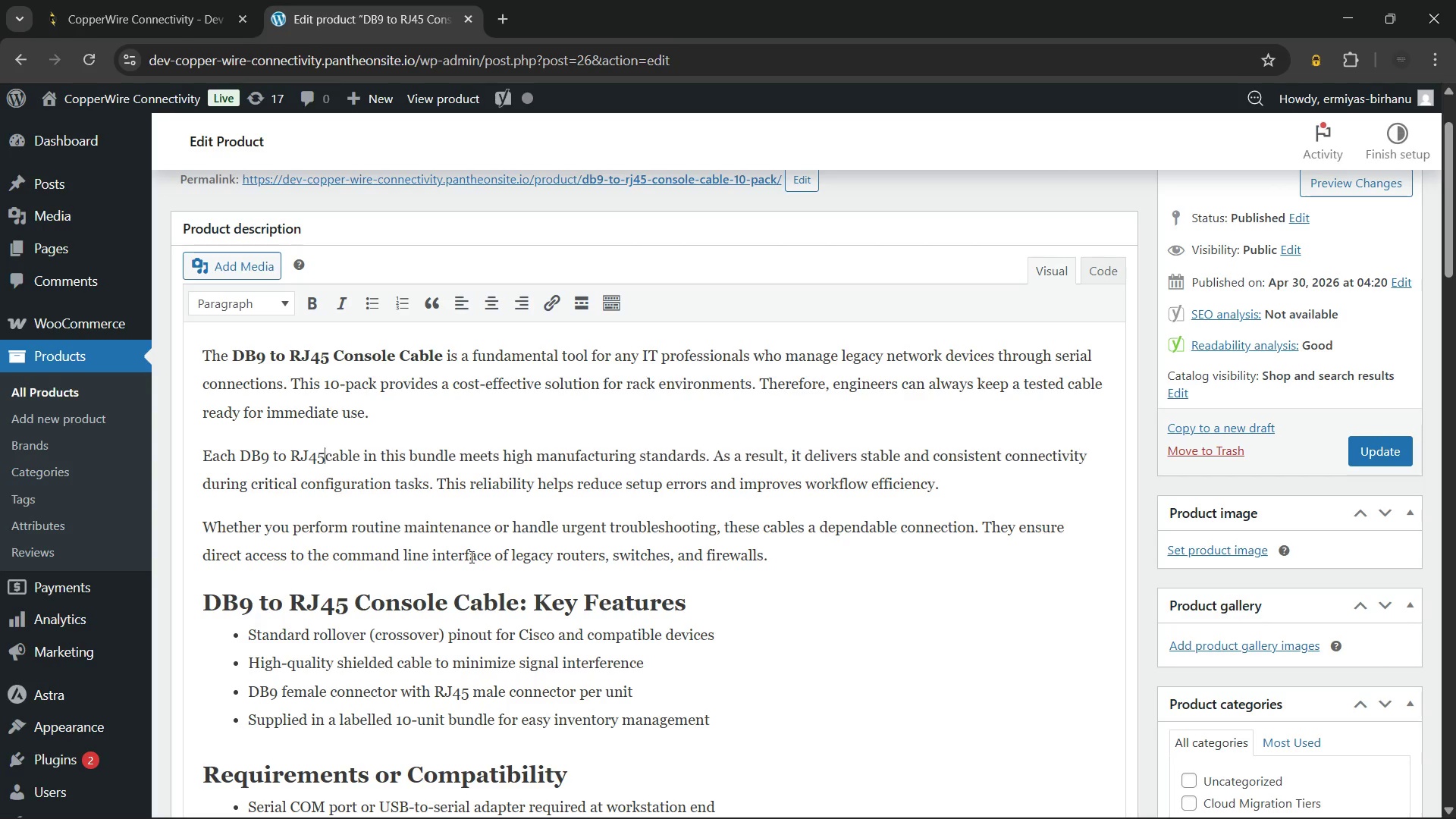 
key(Backspace)
 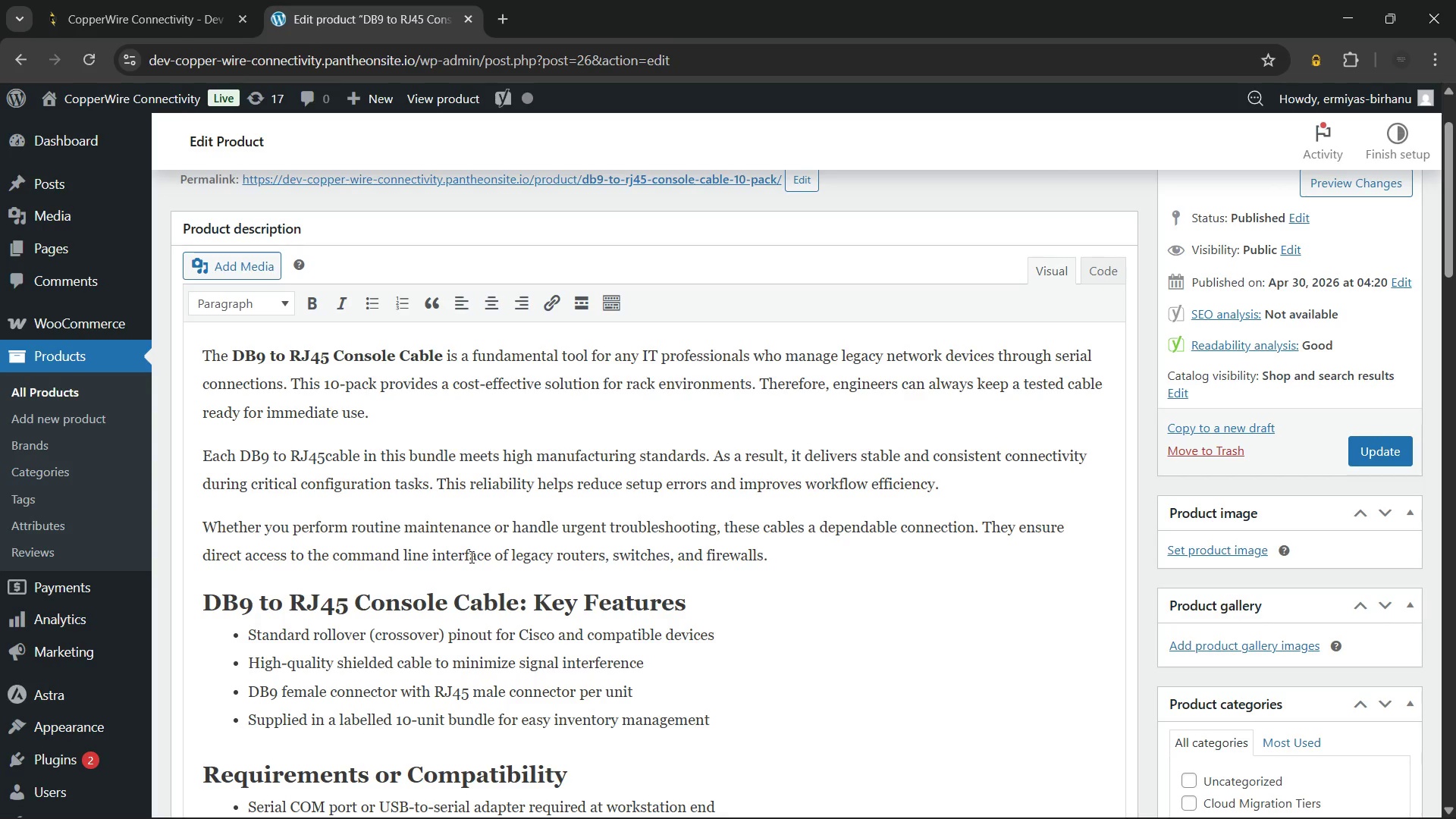 
key(Space)
 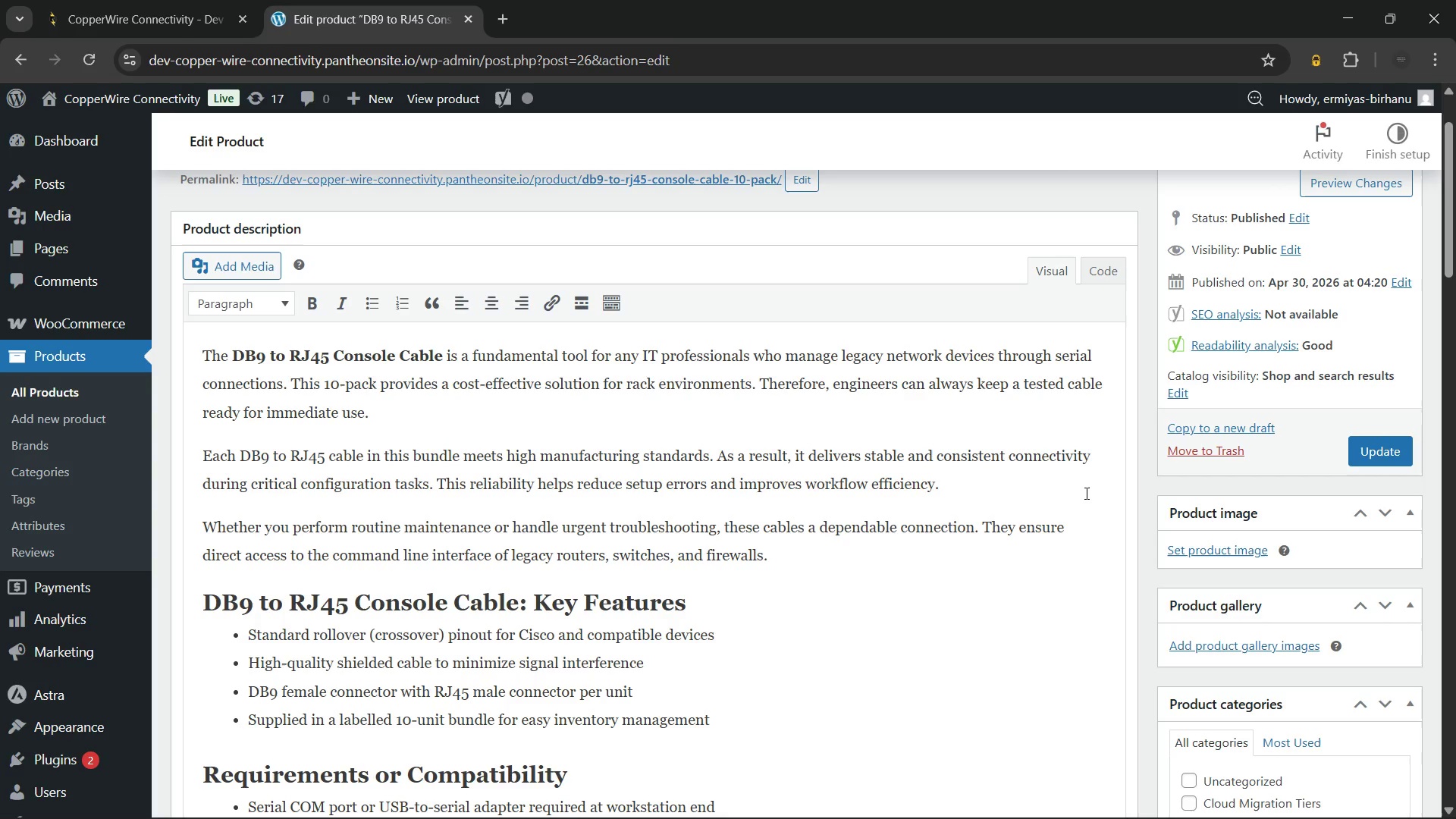 
scroll: coordinate [1090, 523], scroll_direction: up, amount: 1.0
 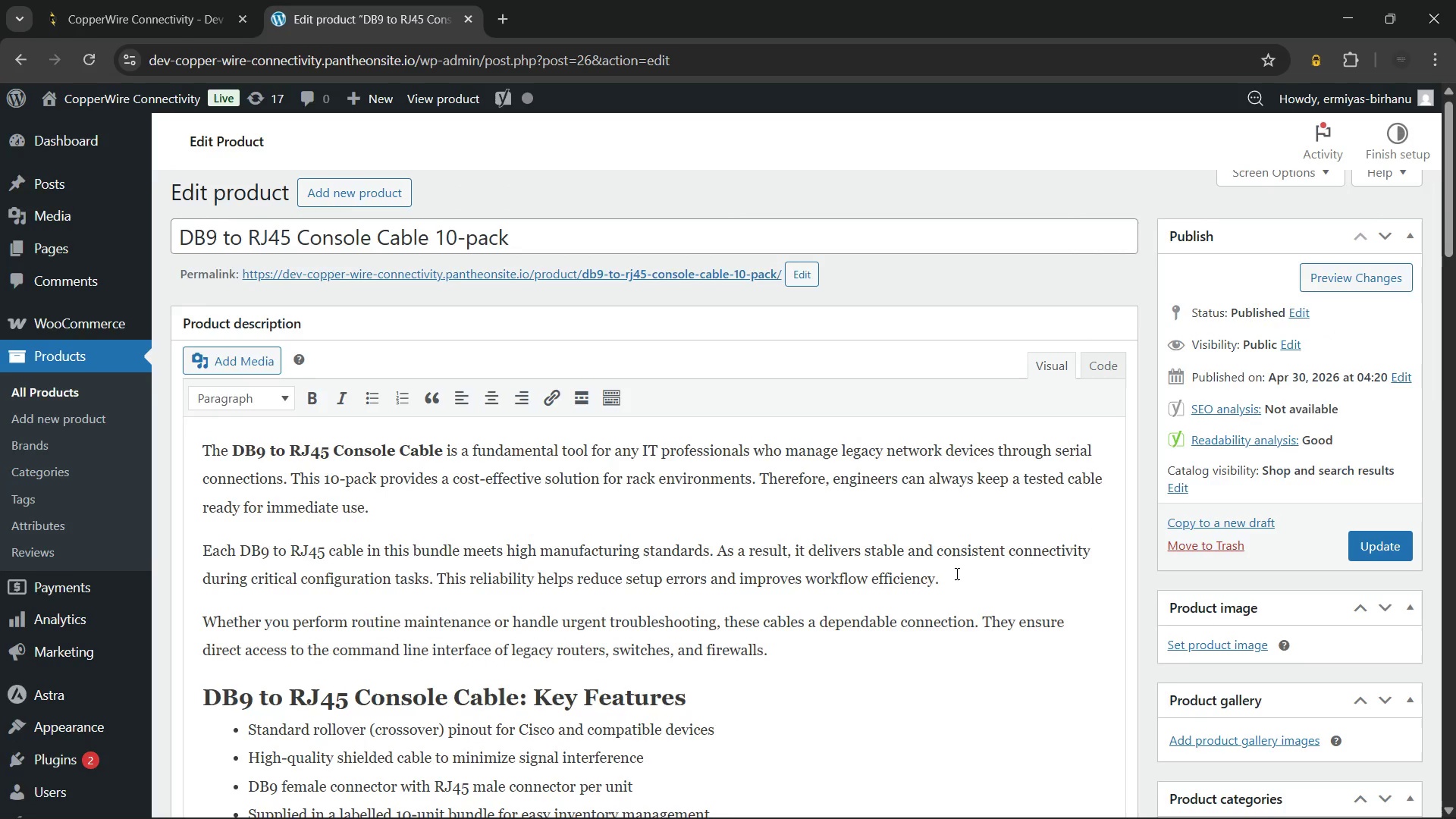 
scroll: coordinate [955, 573], scroll_direction: down, amount: 4.0
 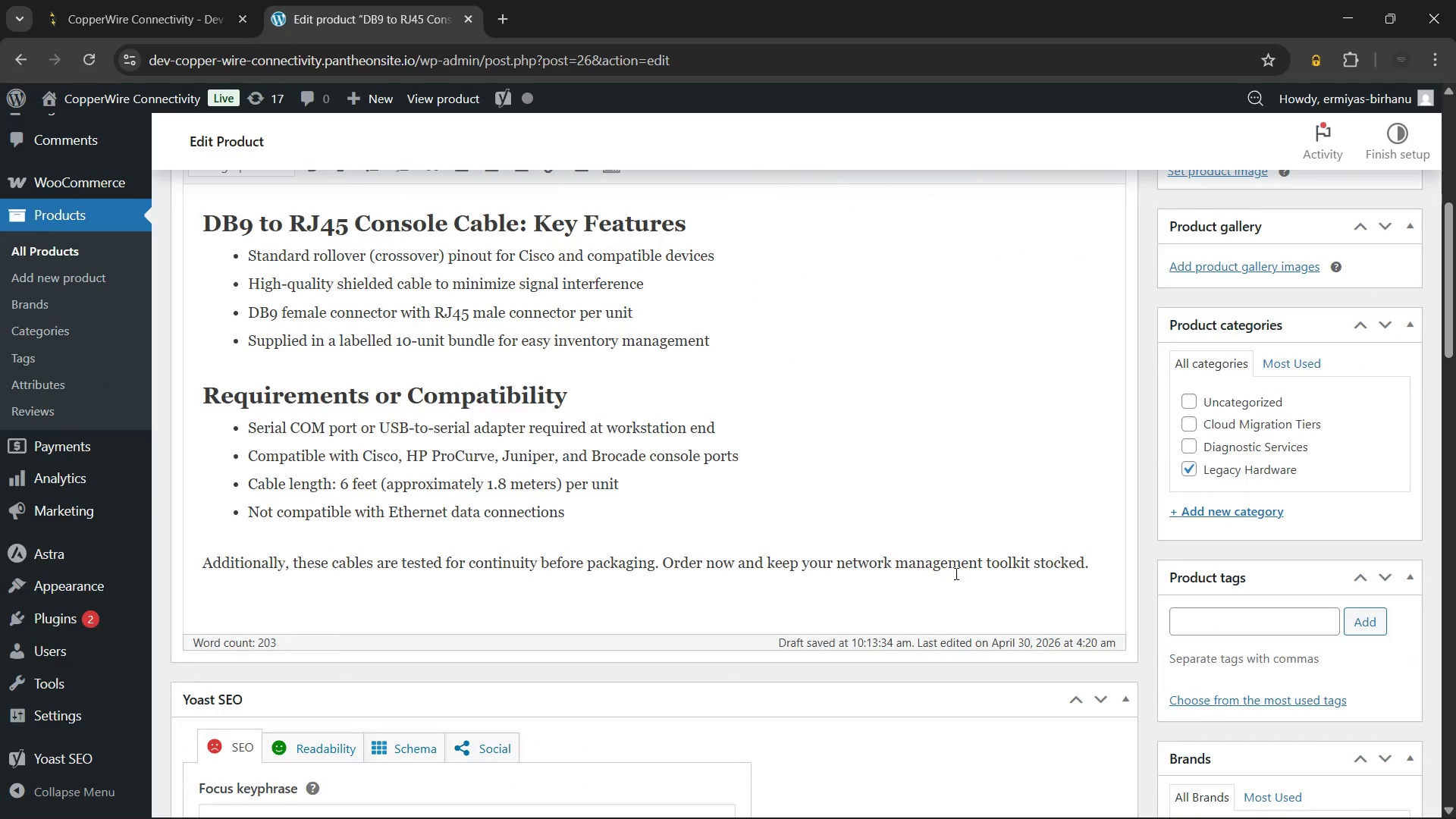 
scroll: coordinate [955, 573], scroll_direction: up, amount: 5.0
 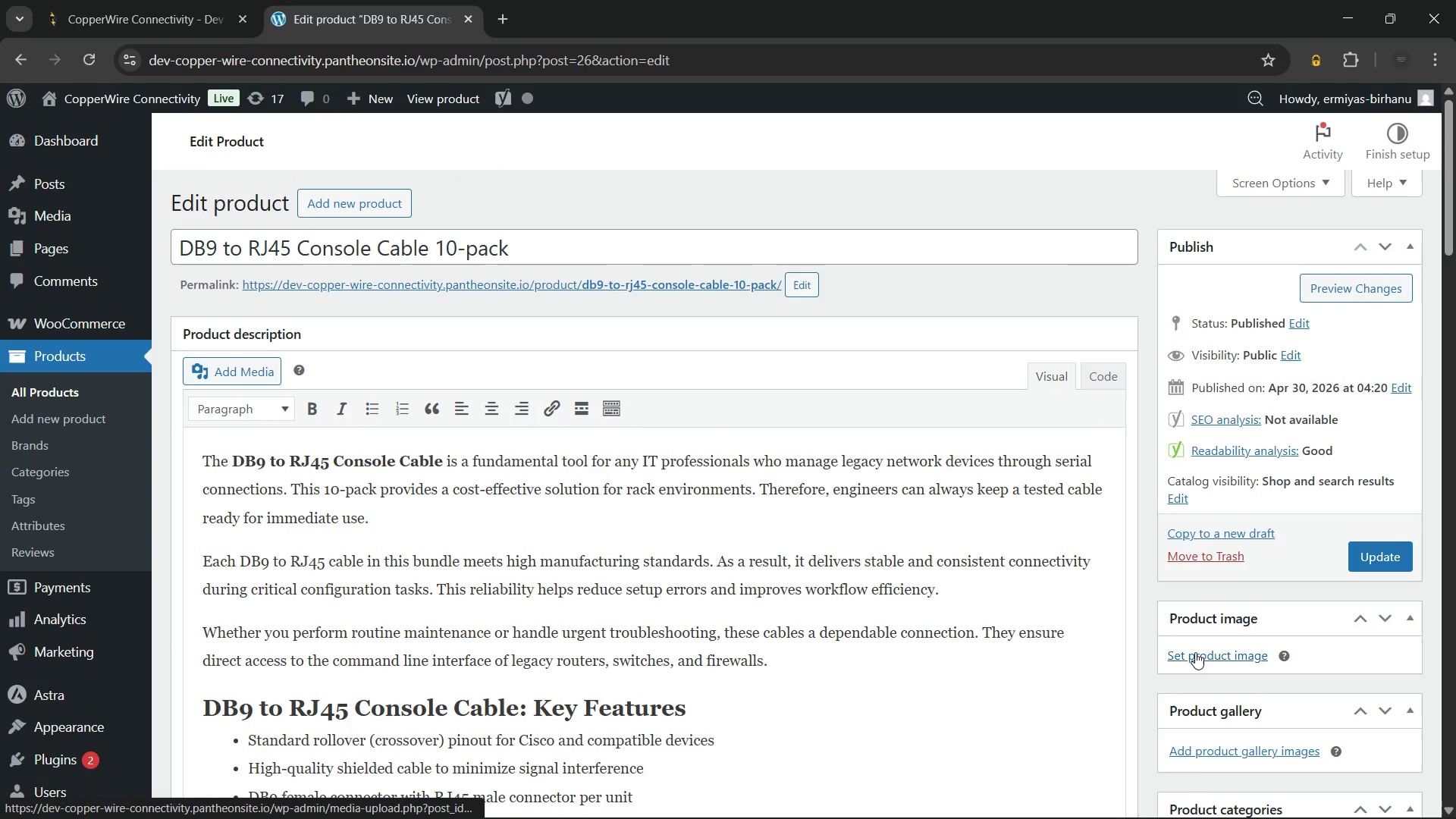 
left_click([1196, 657])
 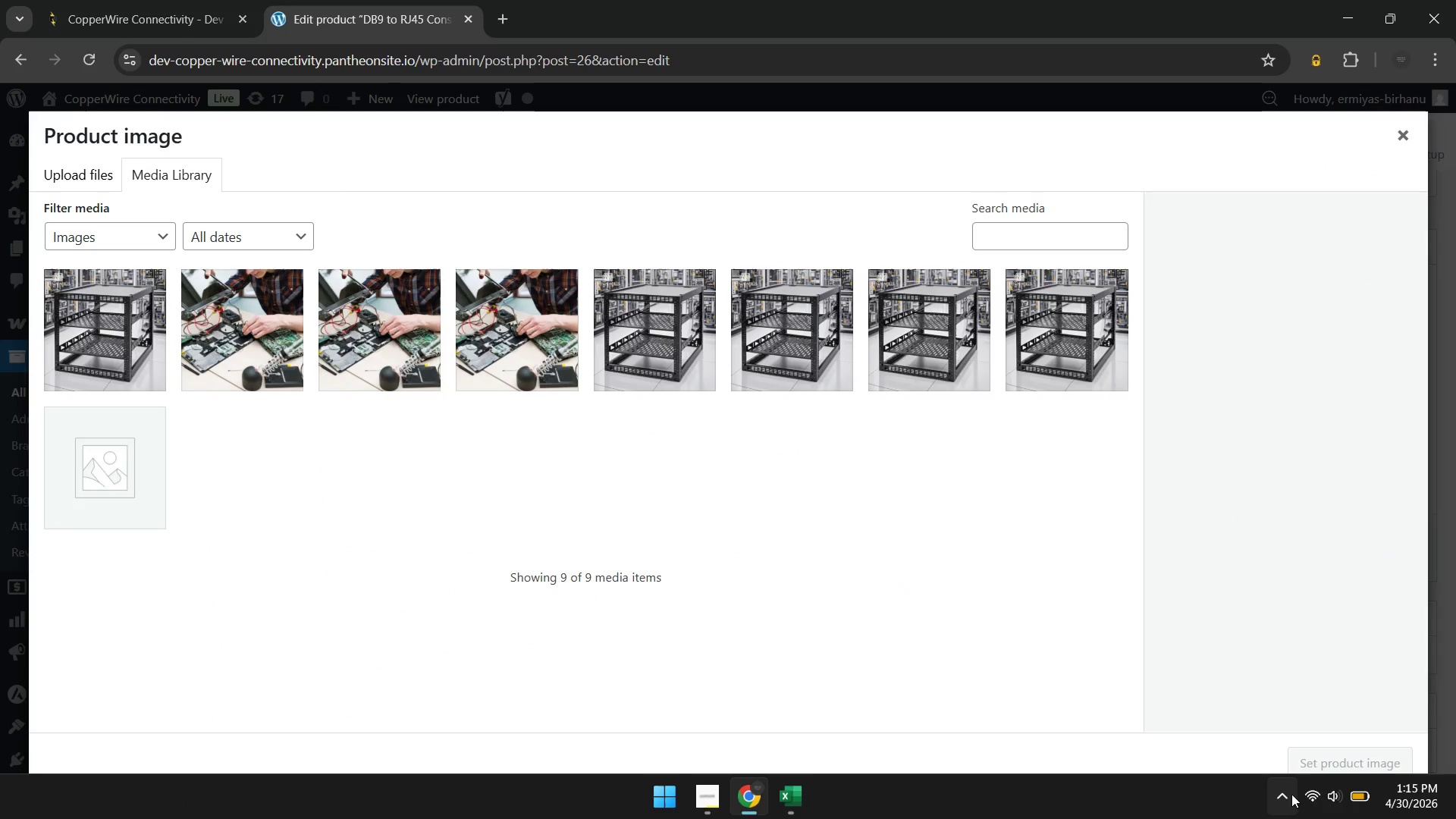 
mouse_move([1350, 769])
 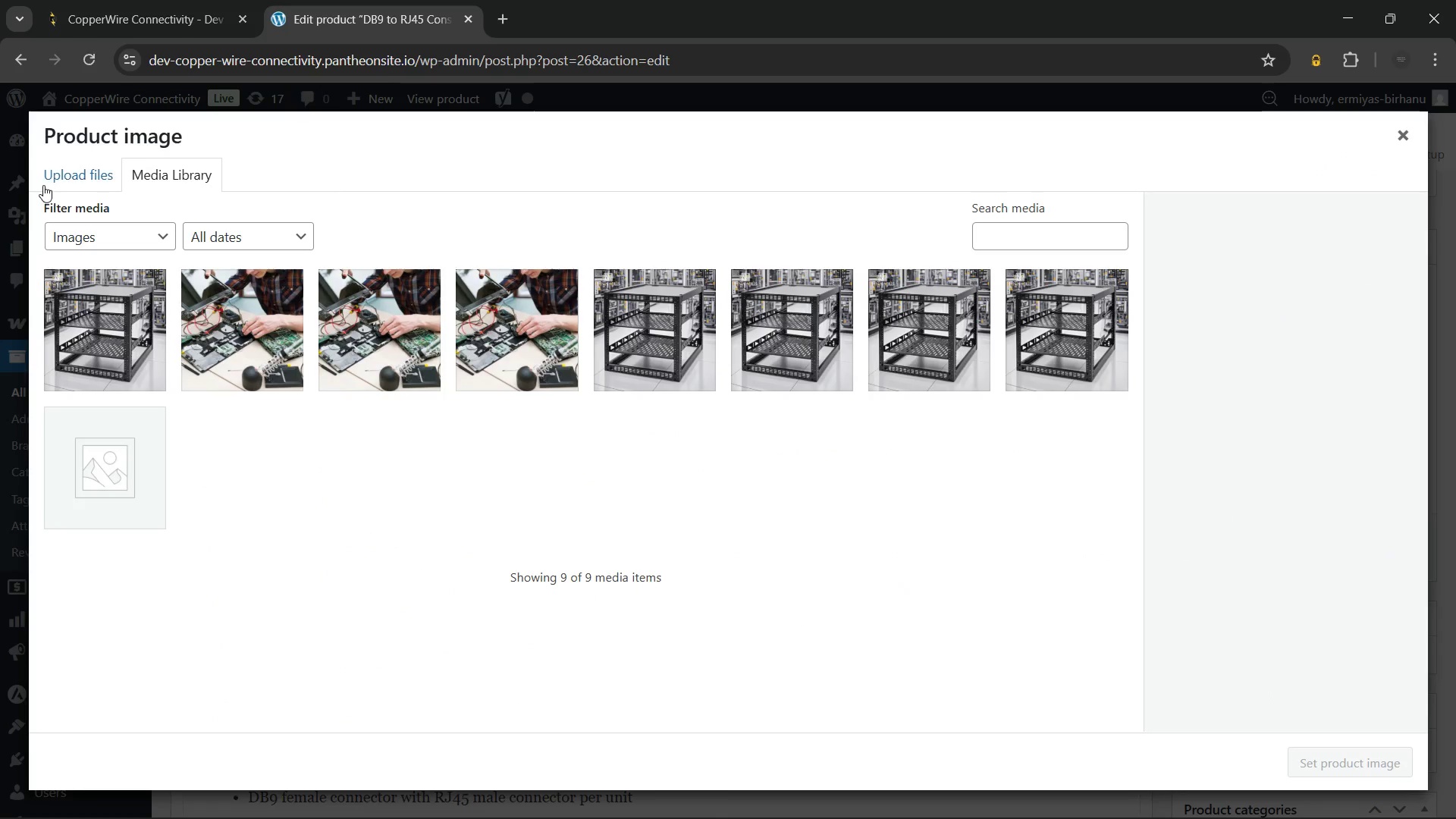 
left_click([62, 174])
 